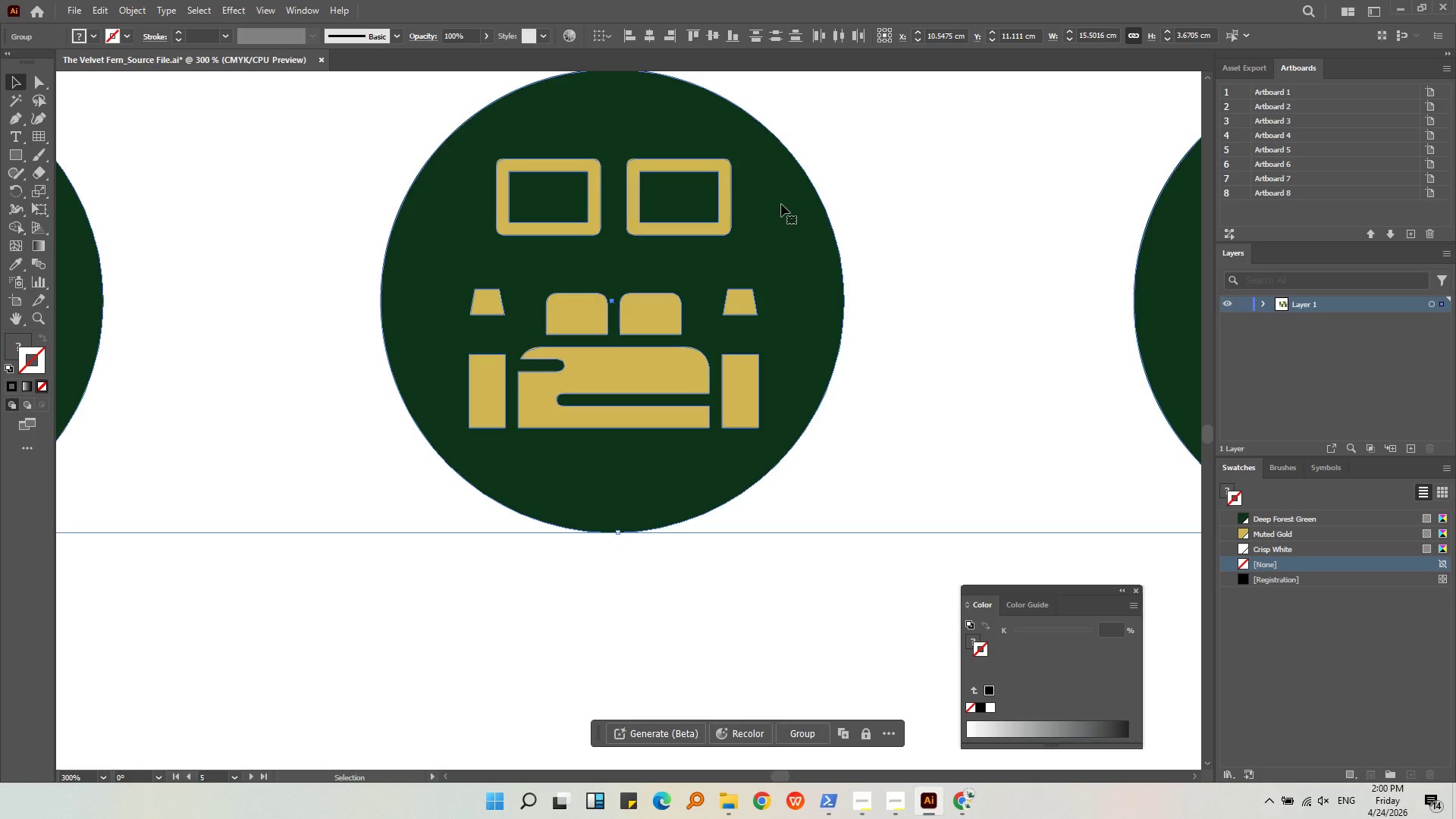 
left_click([658, 36])
 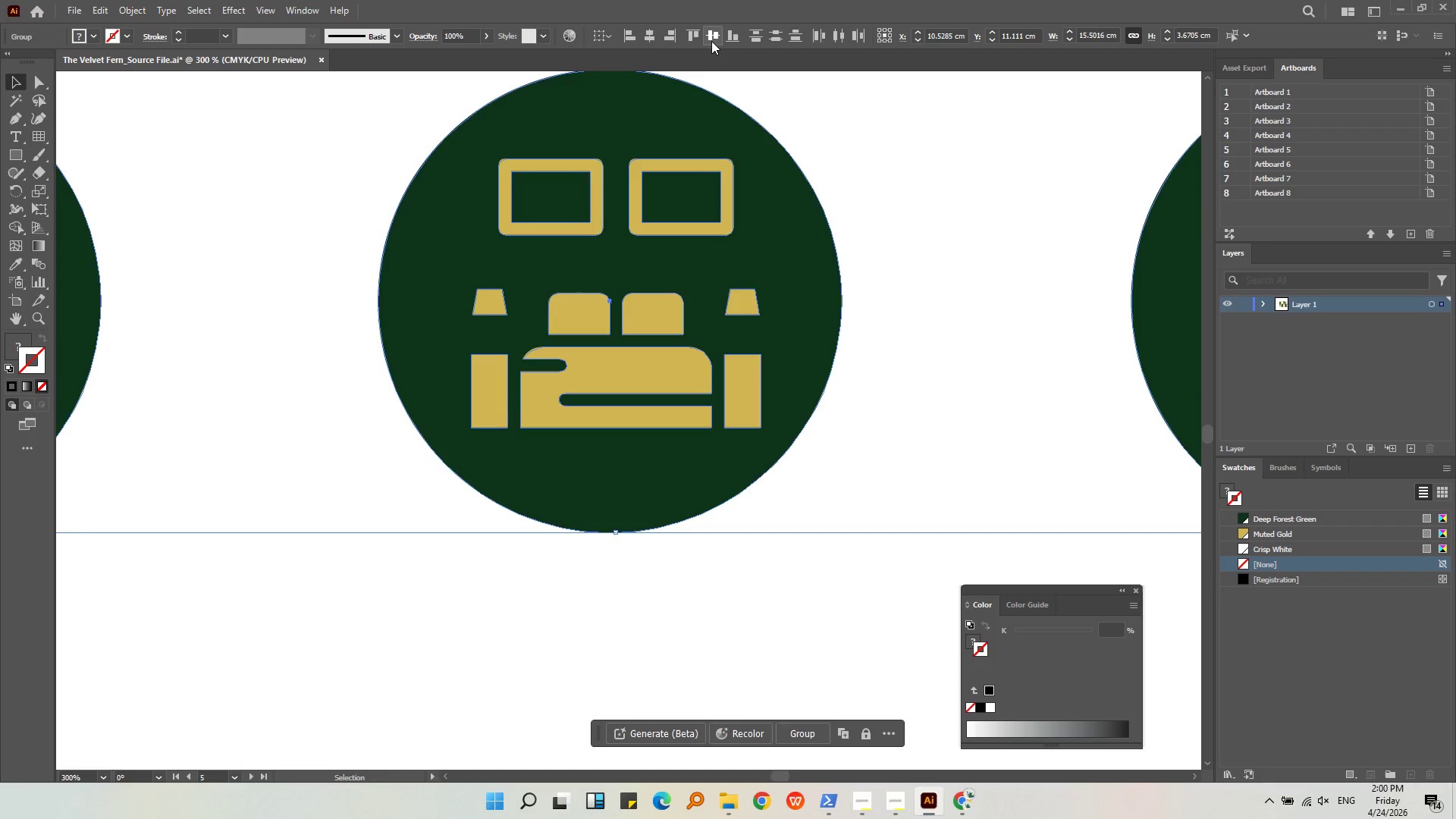 
left_click([711, 41])
 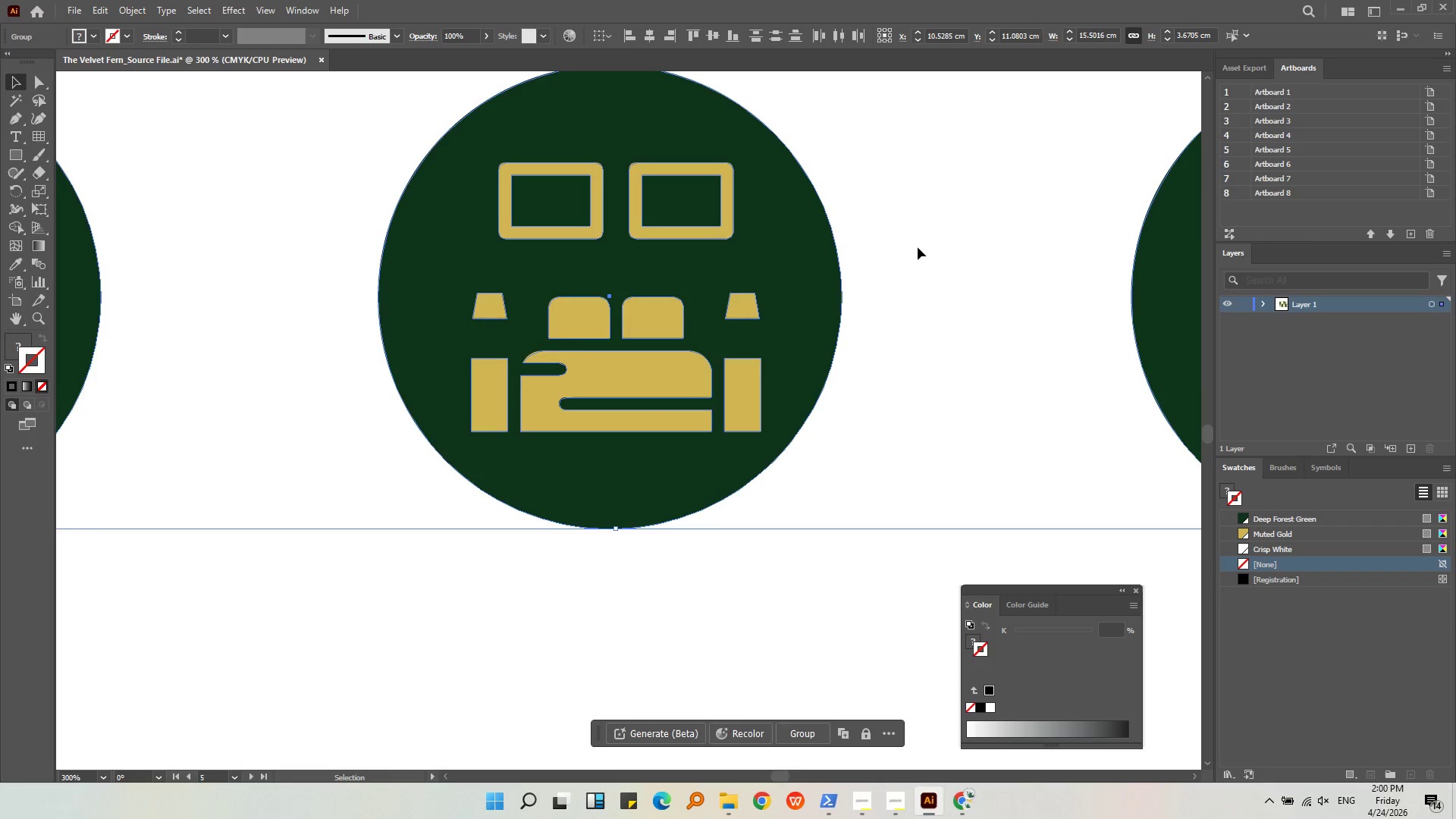 
left_click([918, 247])
 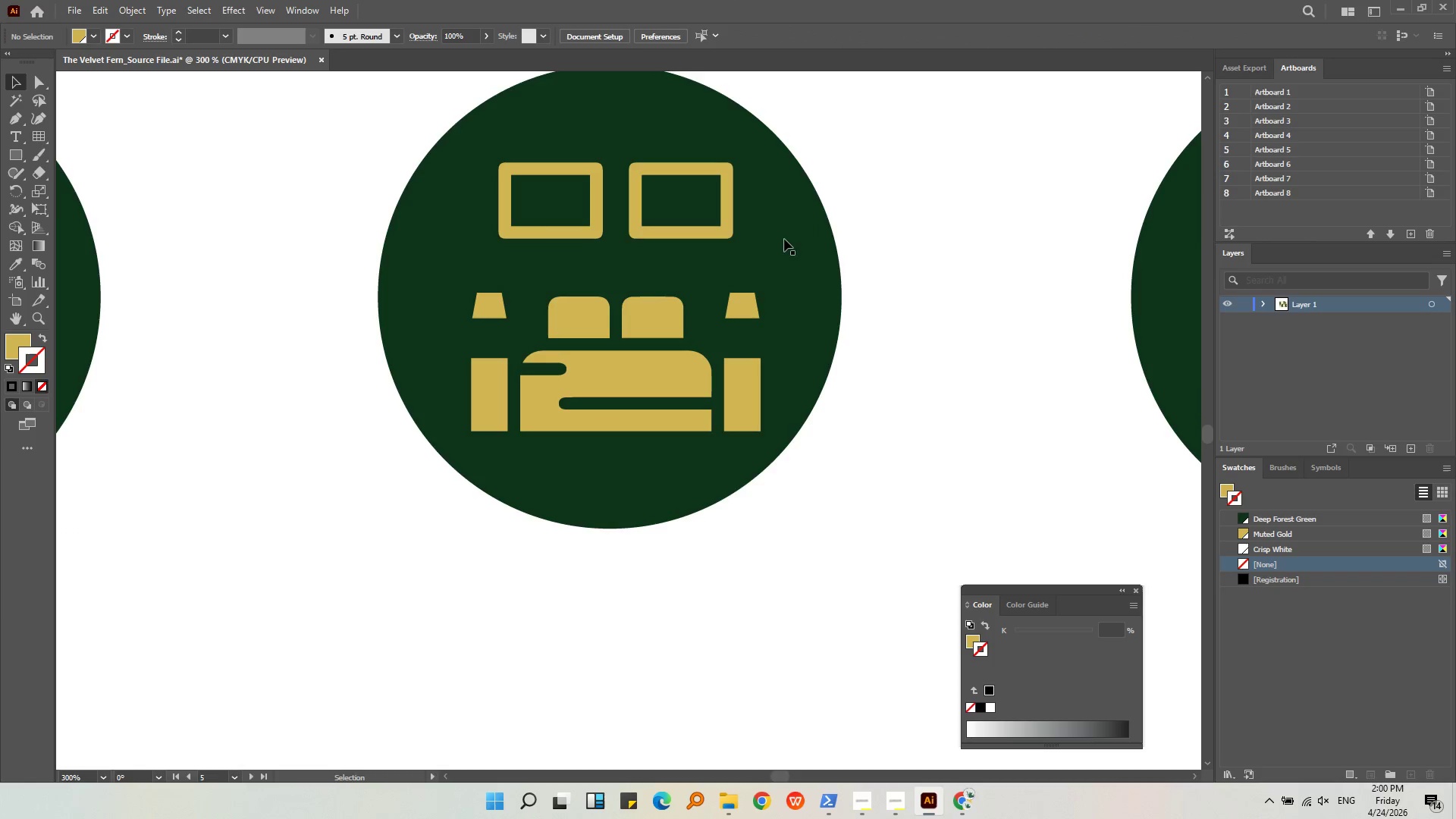 
key(Alt+AltLeft)
 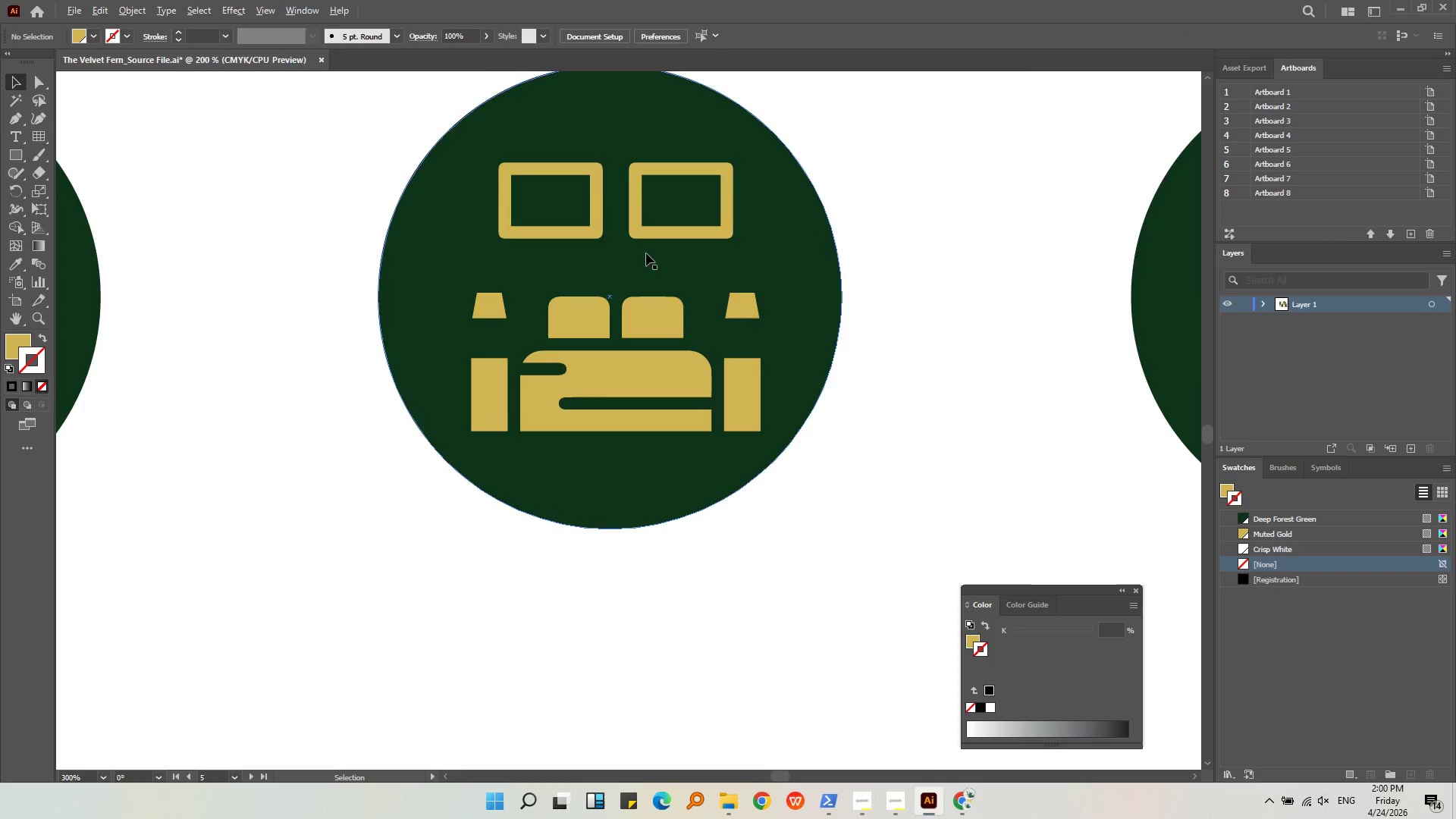 
scroll: coordinate [654, 253], scroll_direction: down, amount: 3.0
 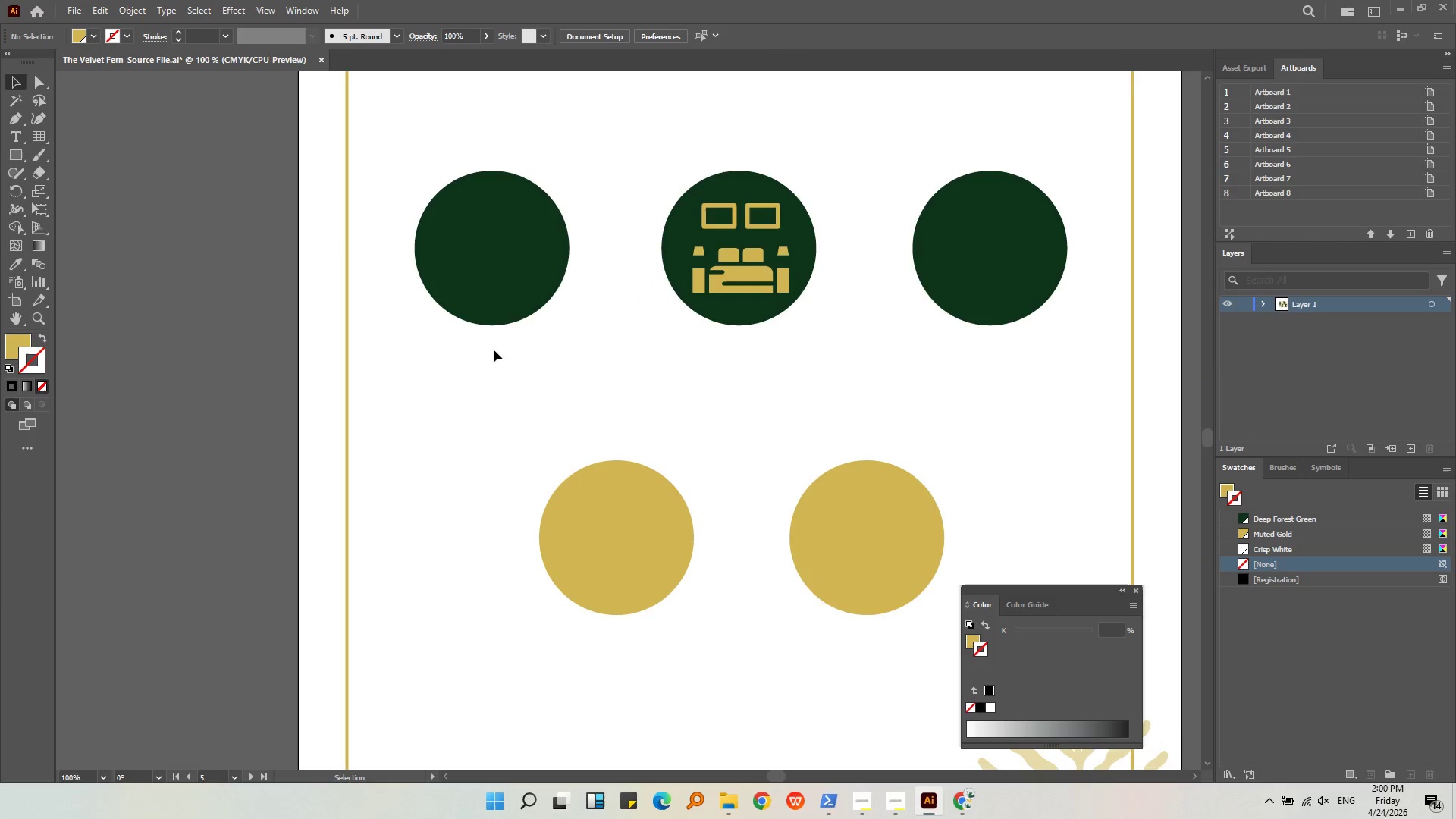 
left_click([563, 381])
 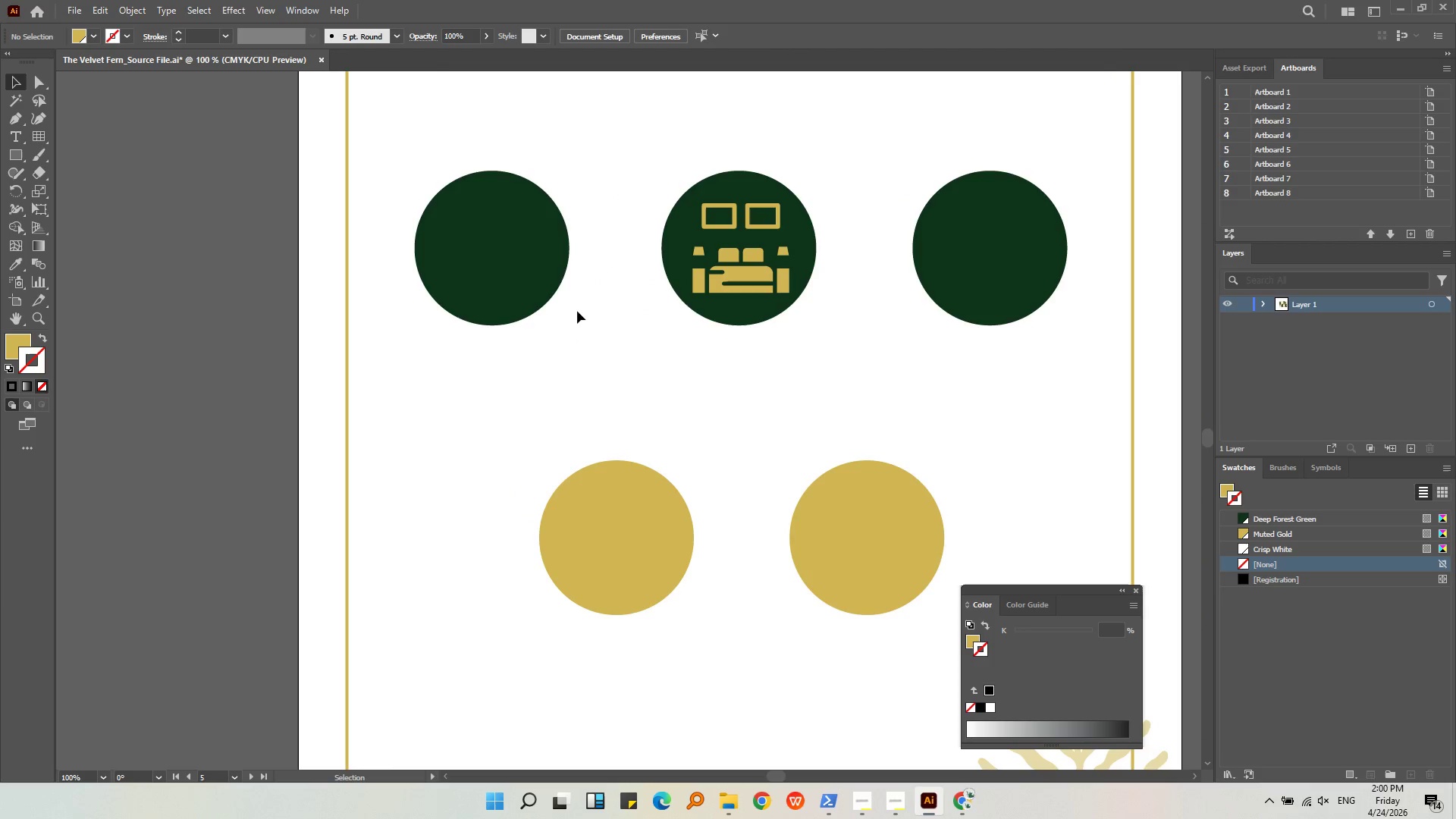 
hold_key(key=AltLeft, duration=0.45)
scroll: coordinate [500, 315], scroll_direction: down, amount: 2.0
 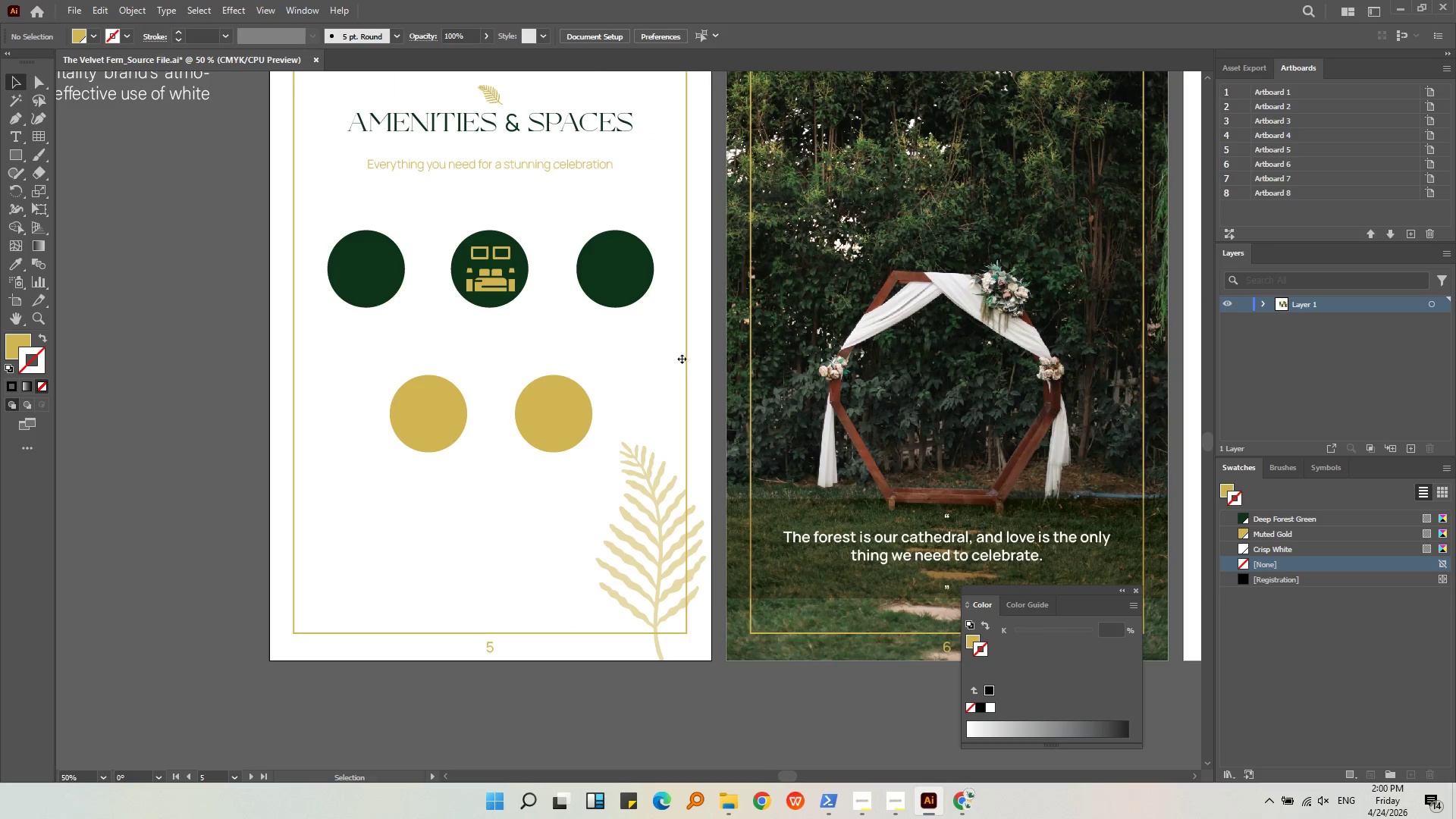 
key(Alt+AltLeft)
 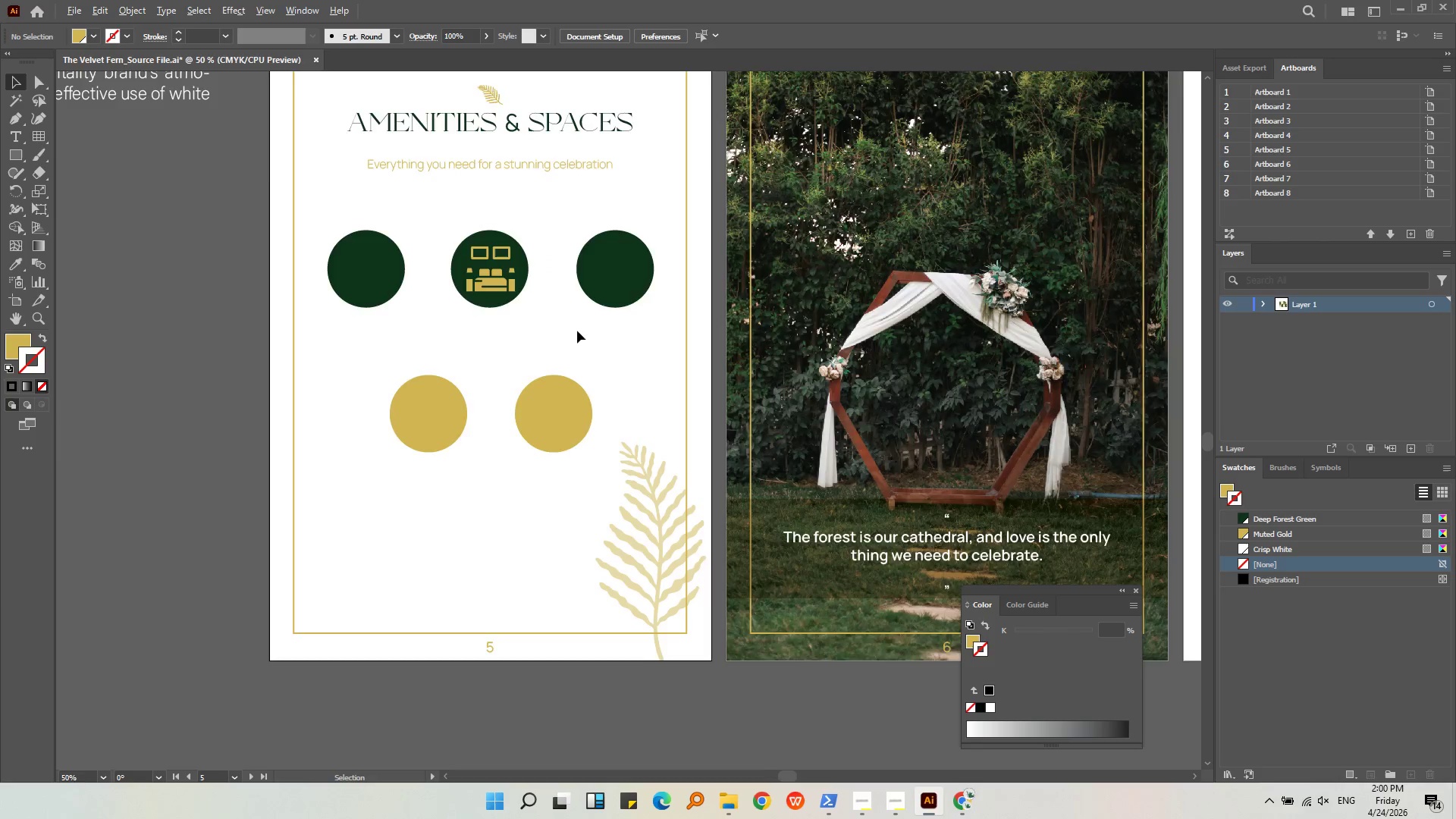 
scroll: coordinate [577, 331], scroll_direction: down, amount: 2.0
 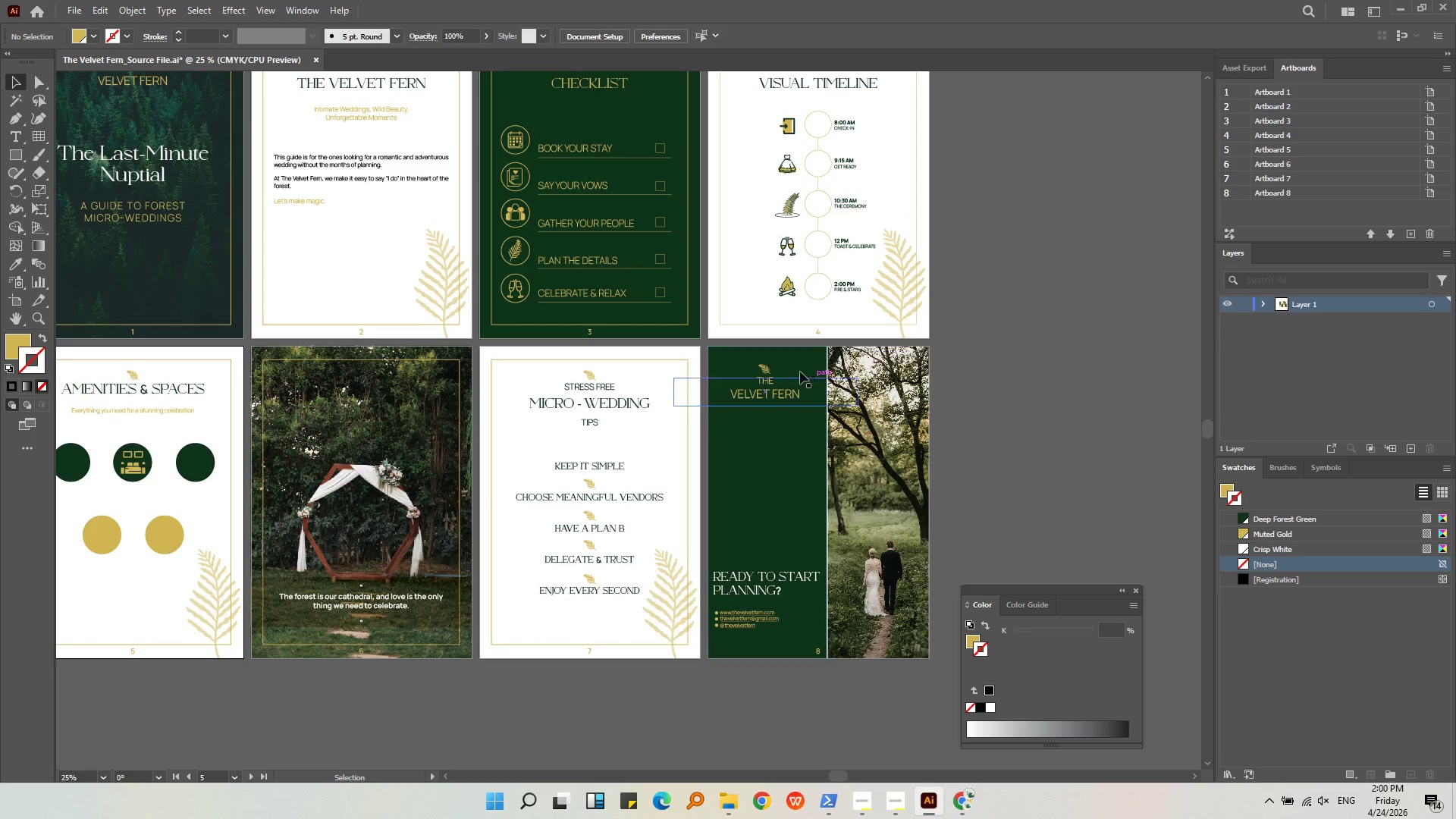 
left_click([787, 291])
 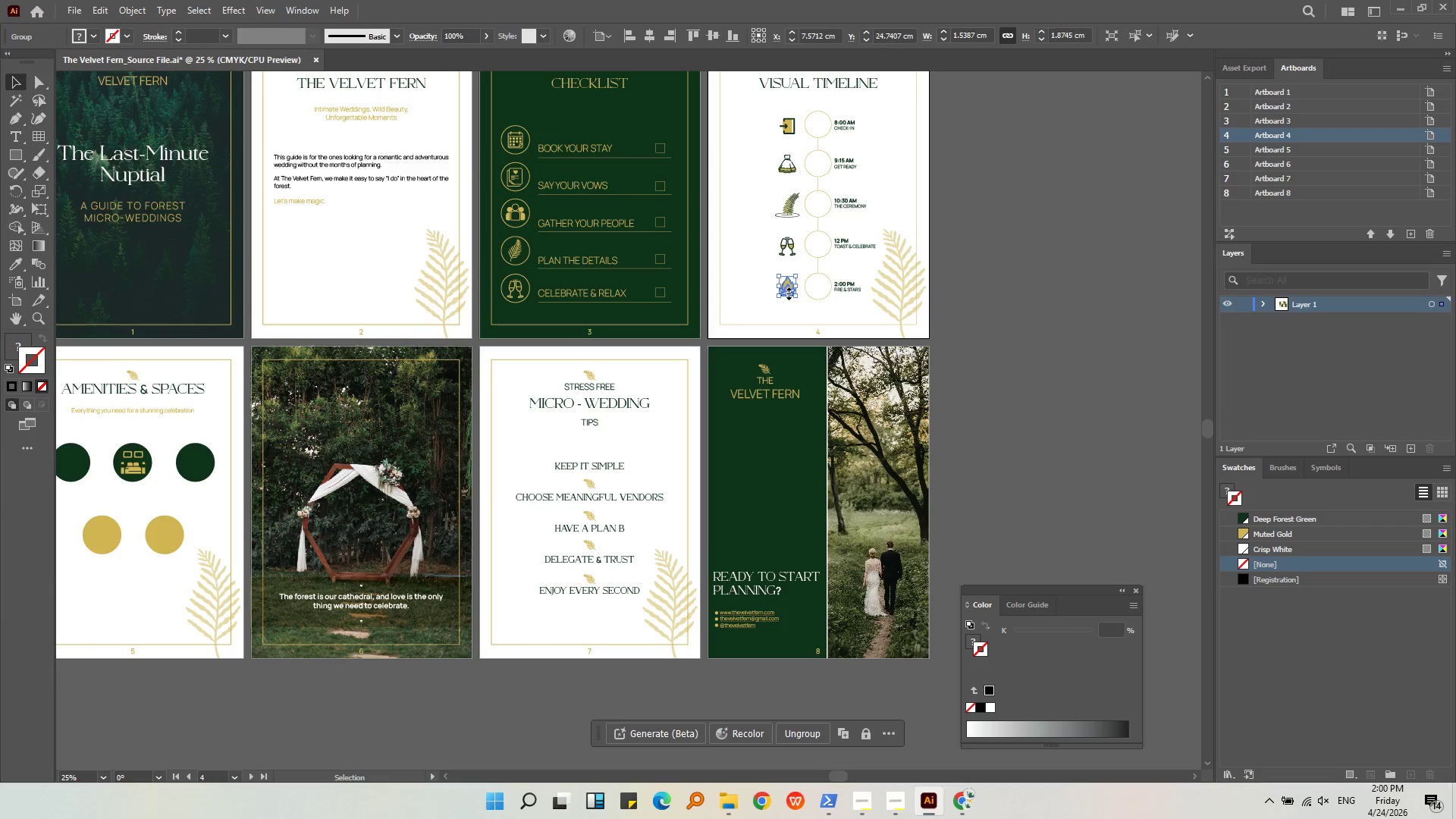 
key(Control+C)
 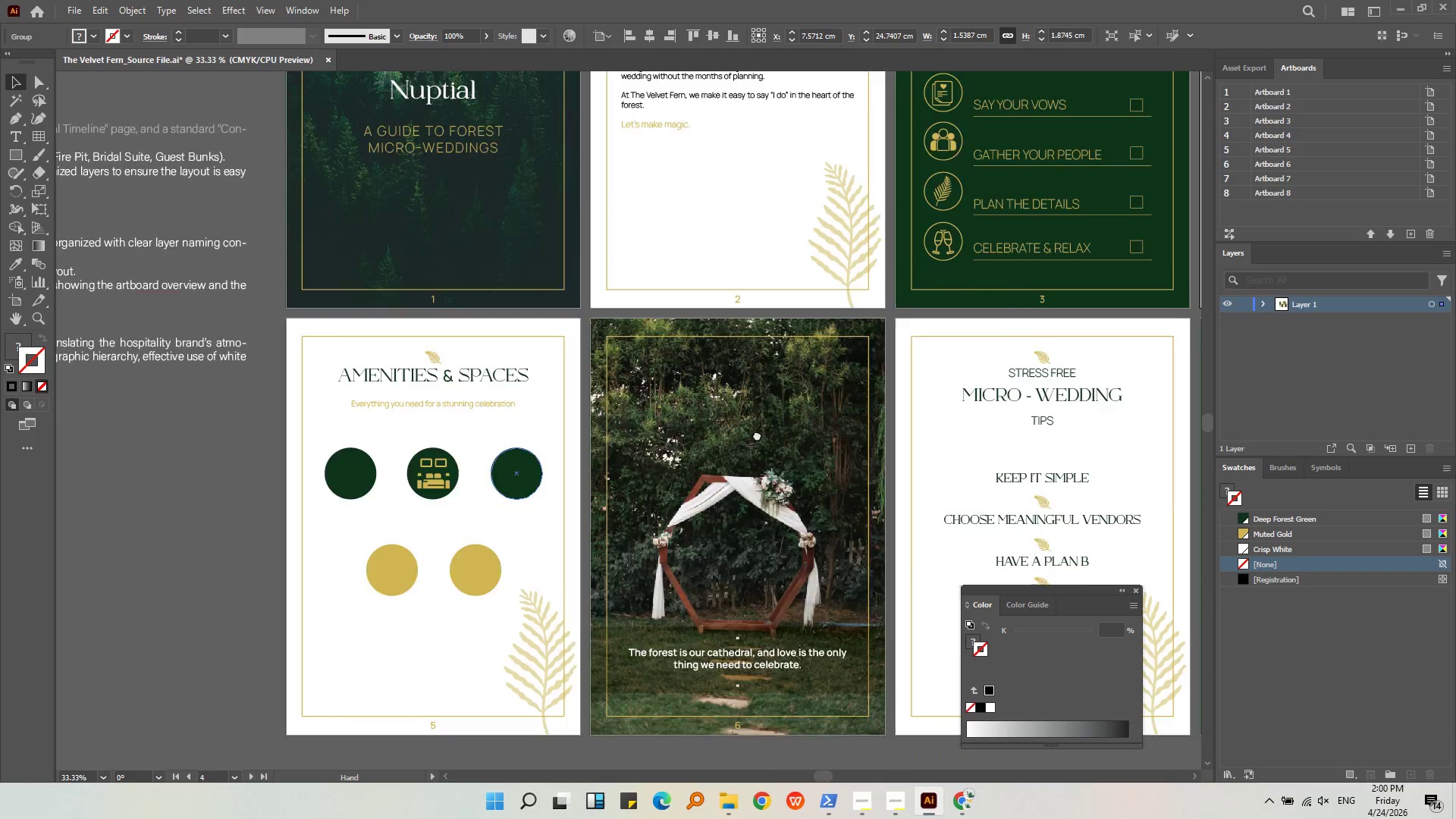 
hold_key(key=AltLeft, duration=0.48)
 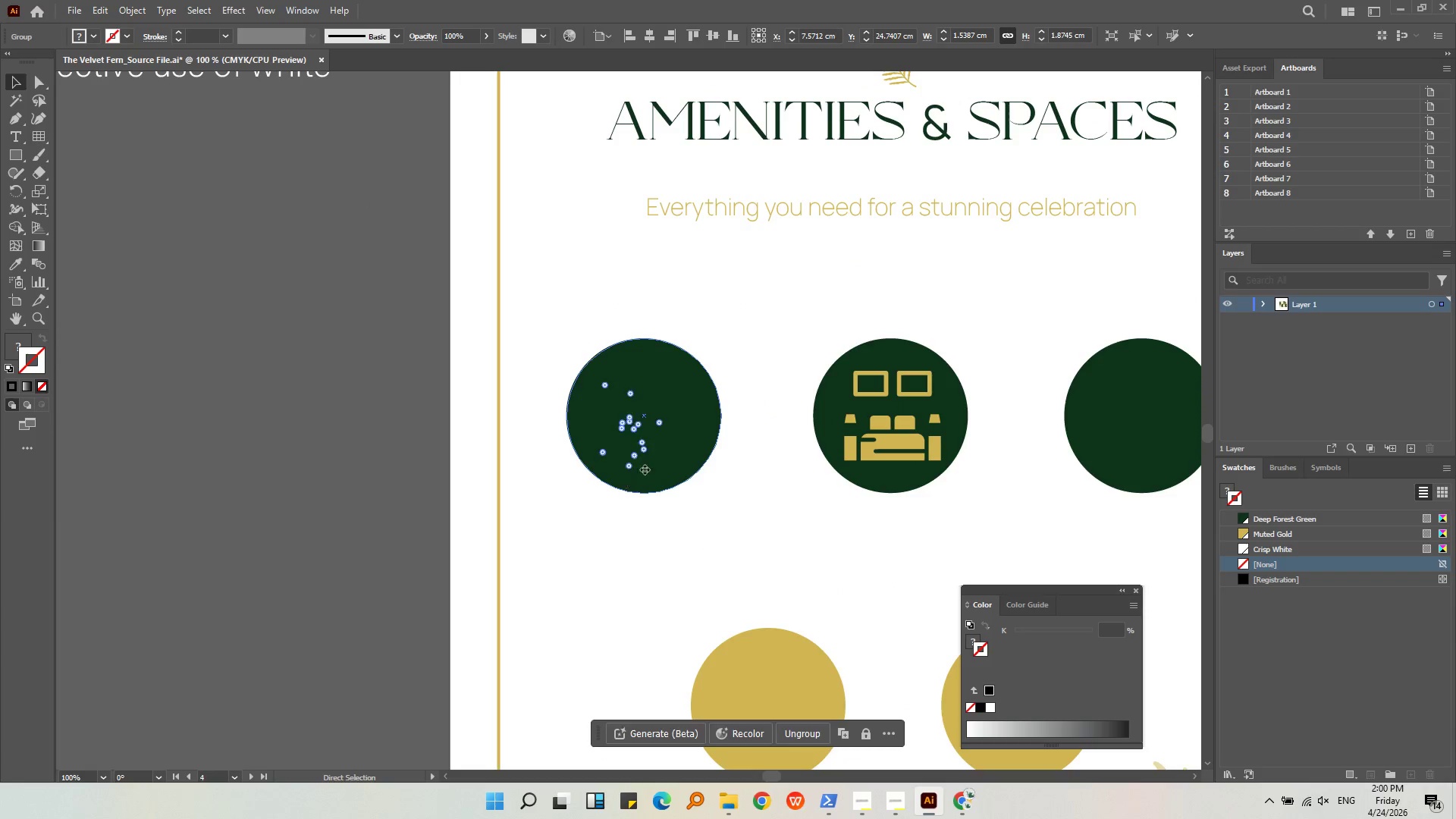 
key(Control+V)
 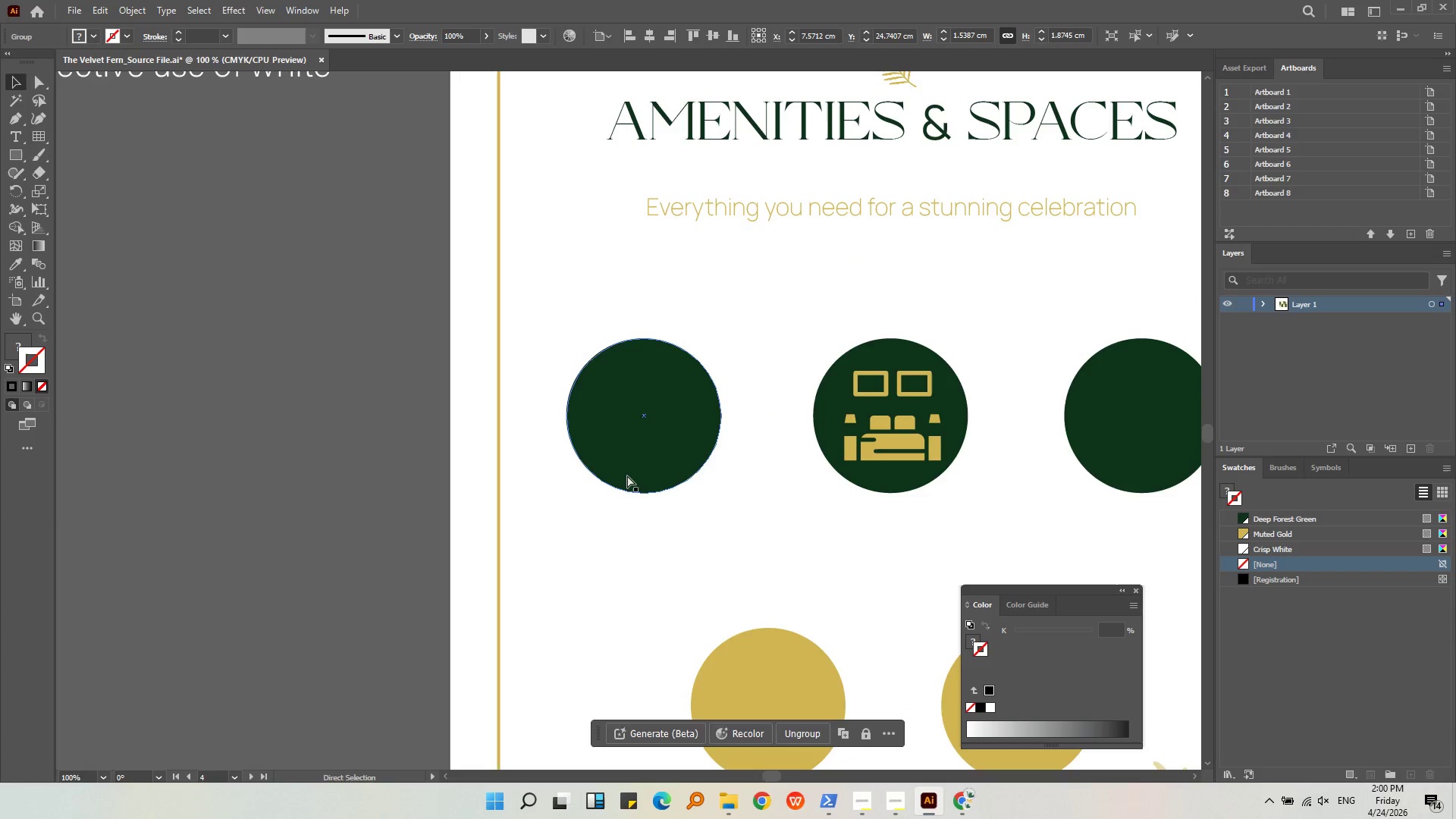 
left_click_drag(start_coordinate=[627, 475], to_coordinate=[681, 480])
 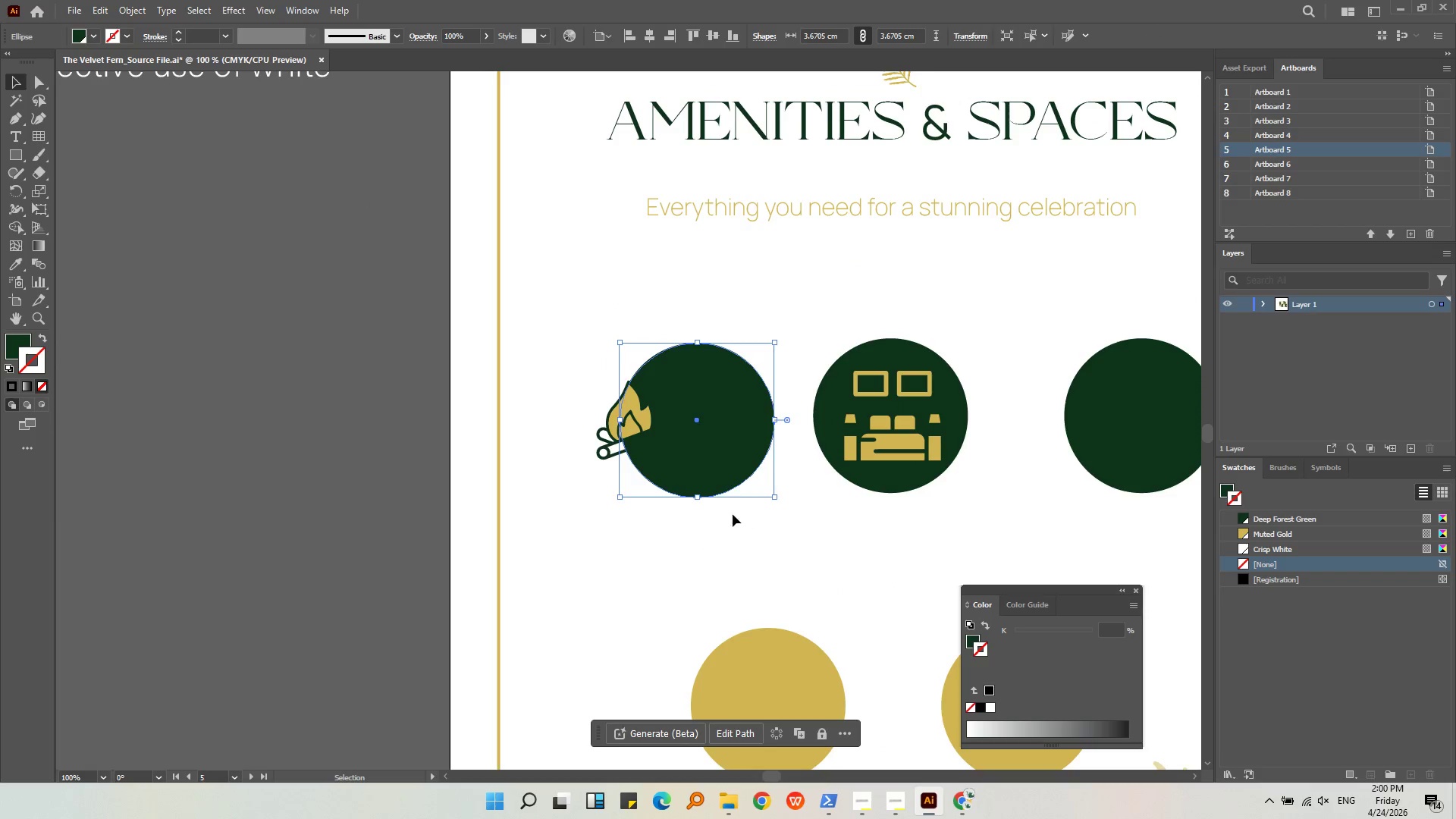 
scroll: coordinate [625, 480], scroll_direction: up, amount: 4.0
 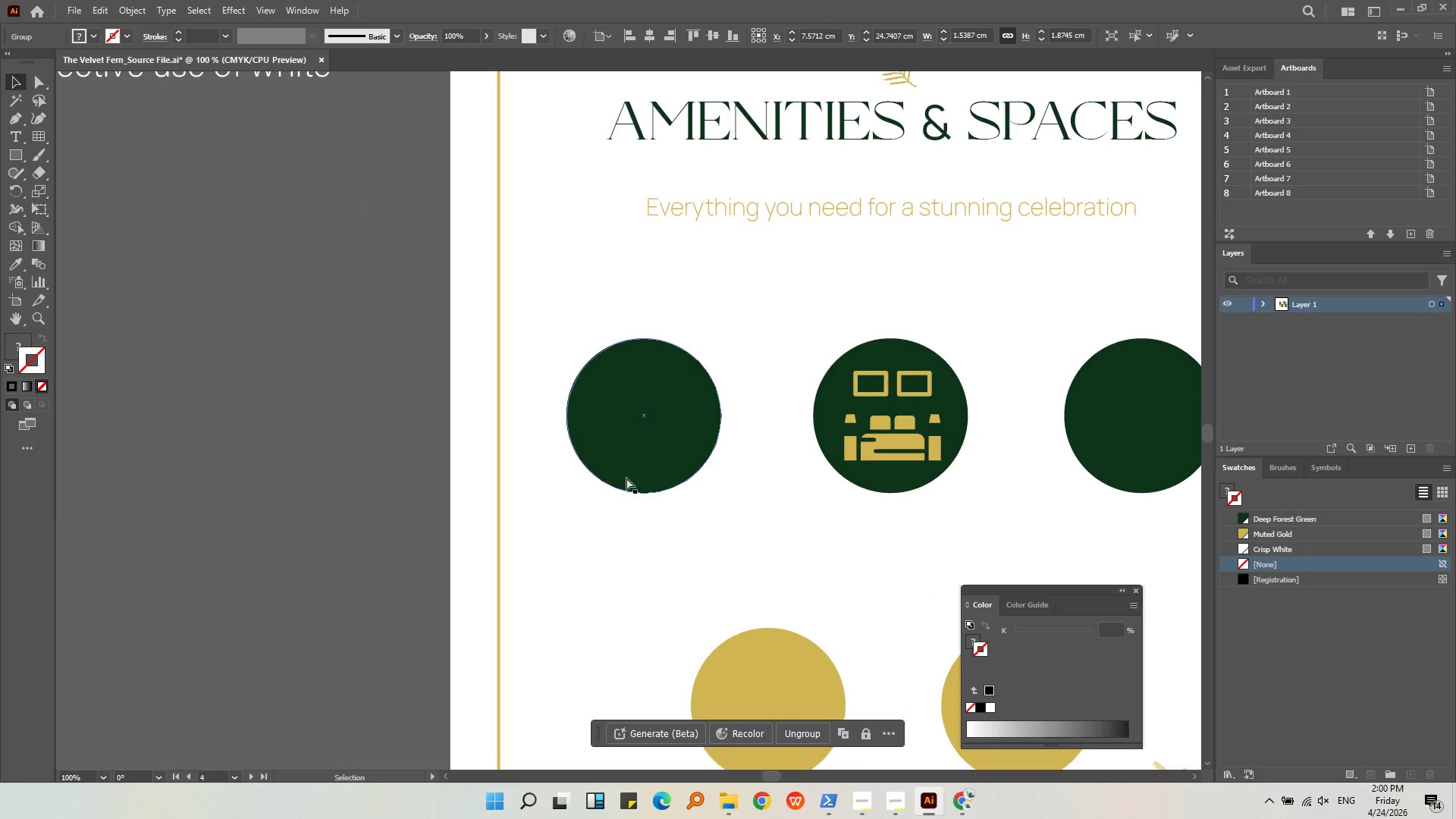 
key(Control+Z)
 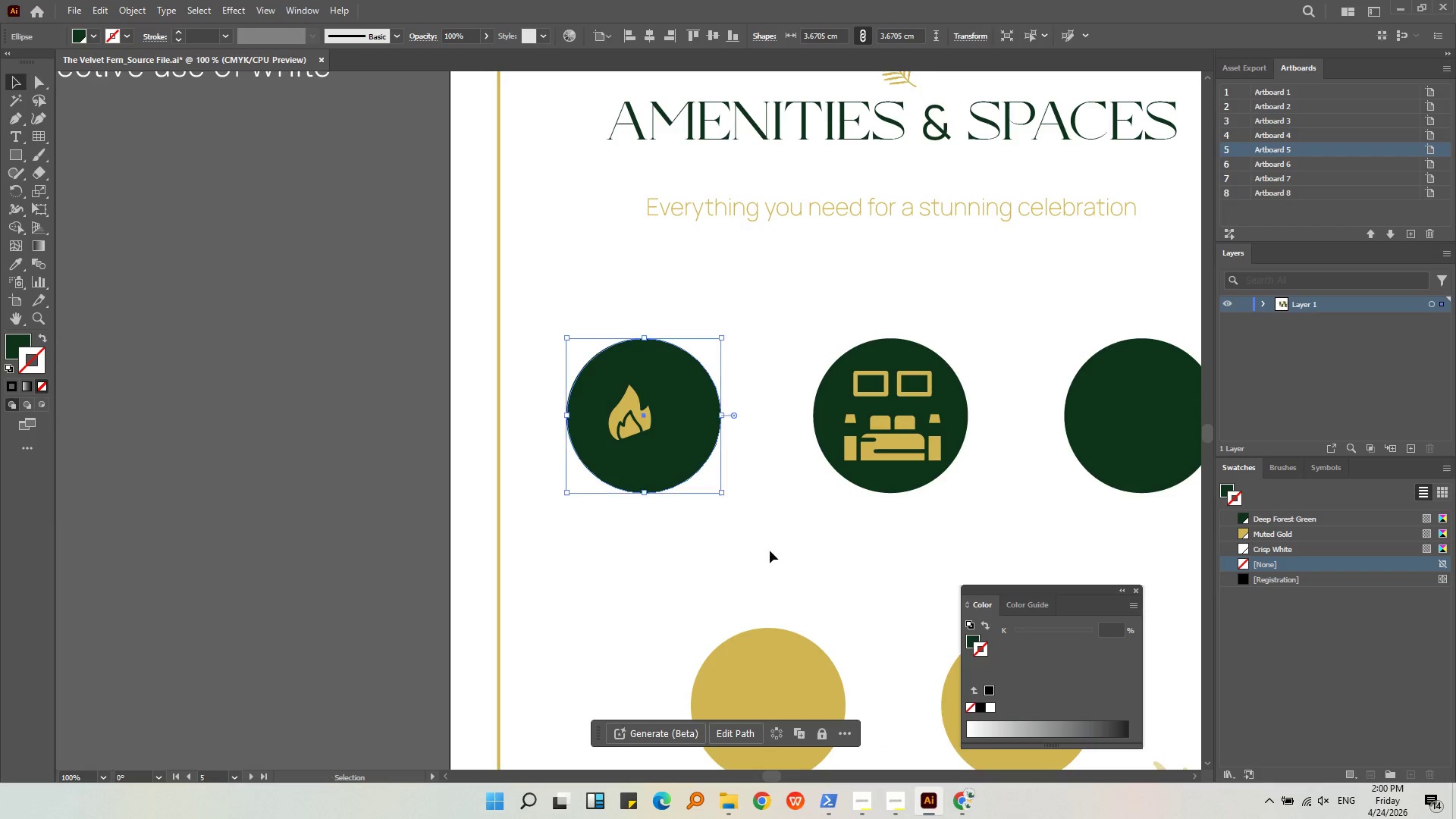 
left_click([770, 551])
 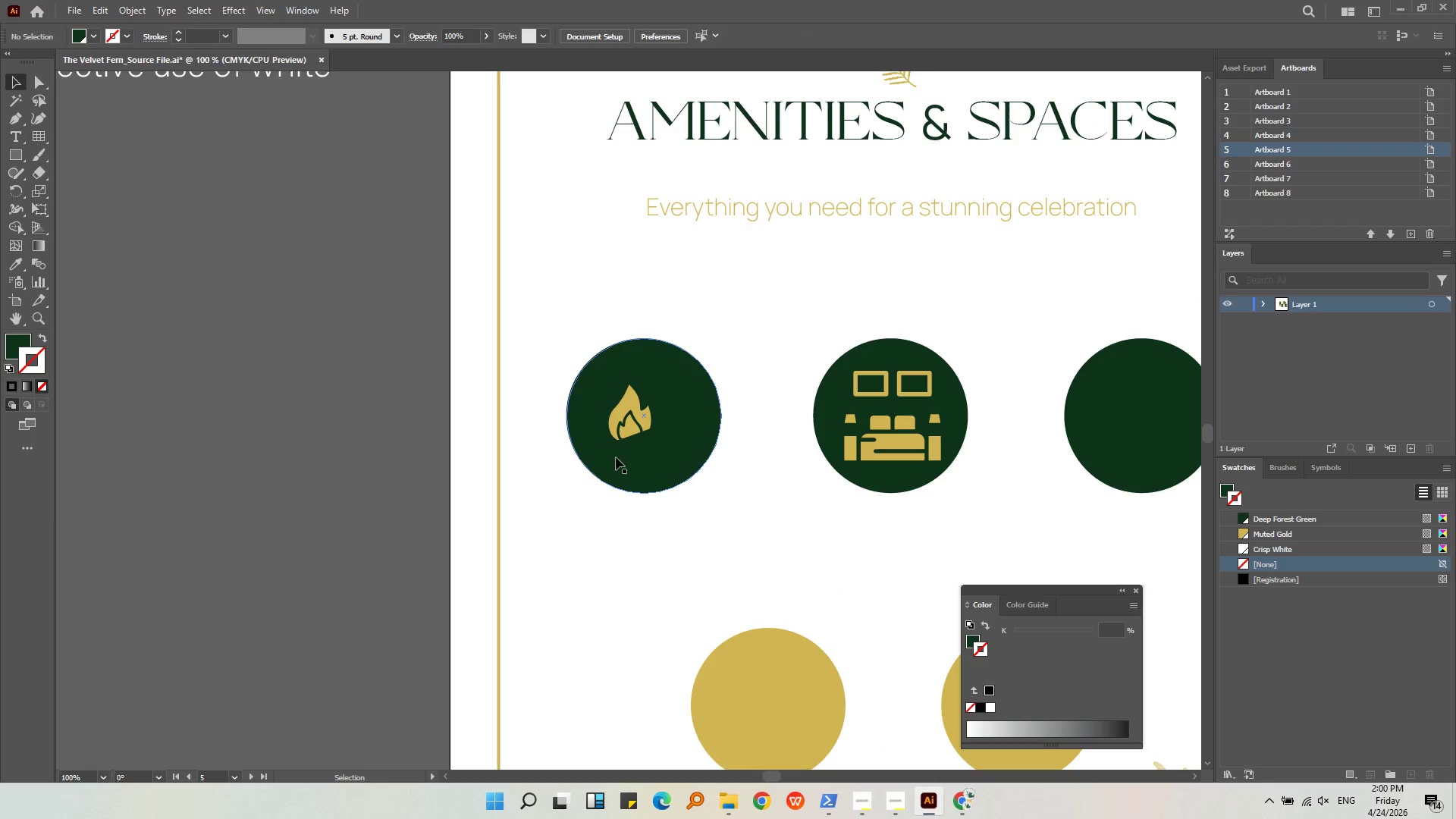 
left_click([618, 453])
 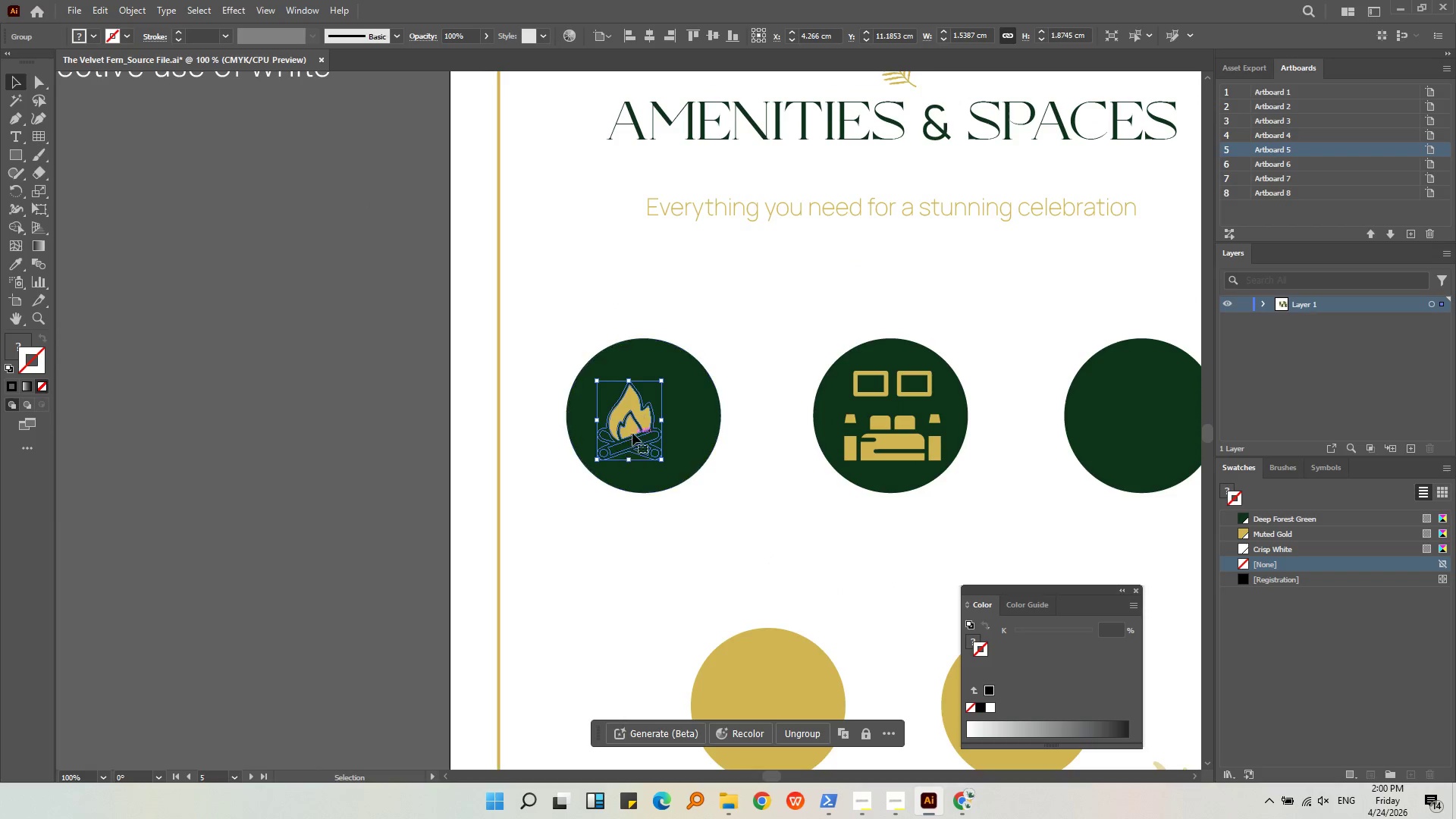 
left_click_drag(start_coordinate=[632, 433], to_coordinate=[374, 433])
 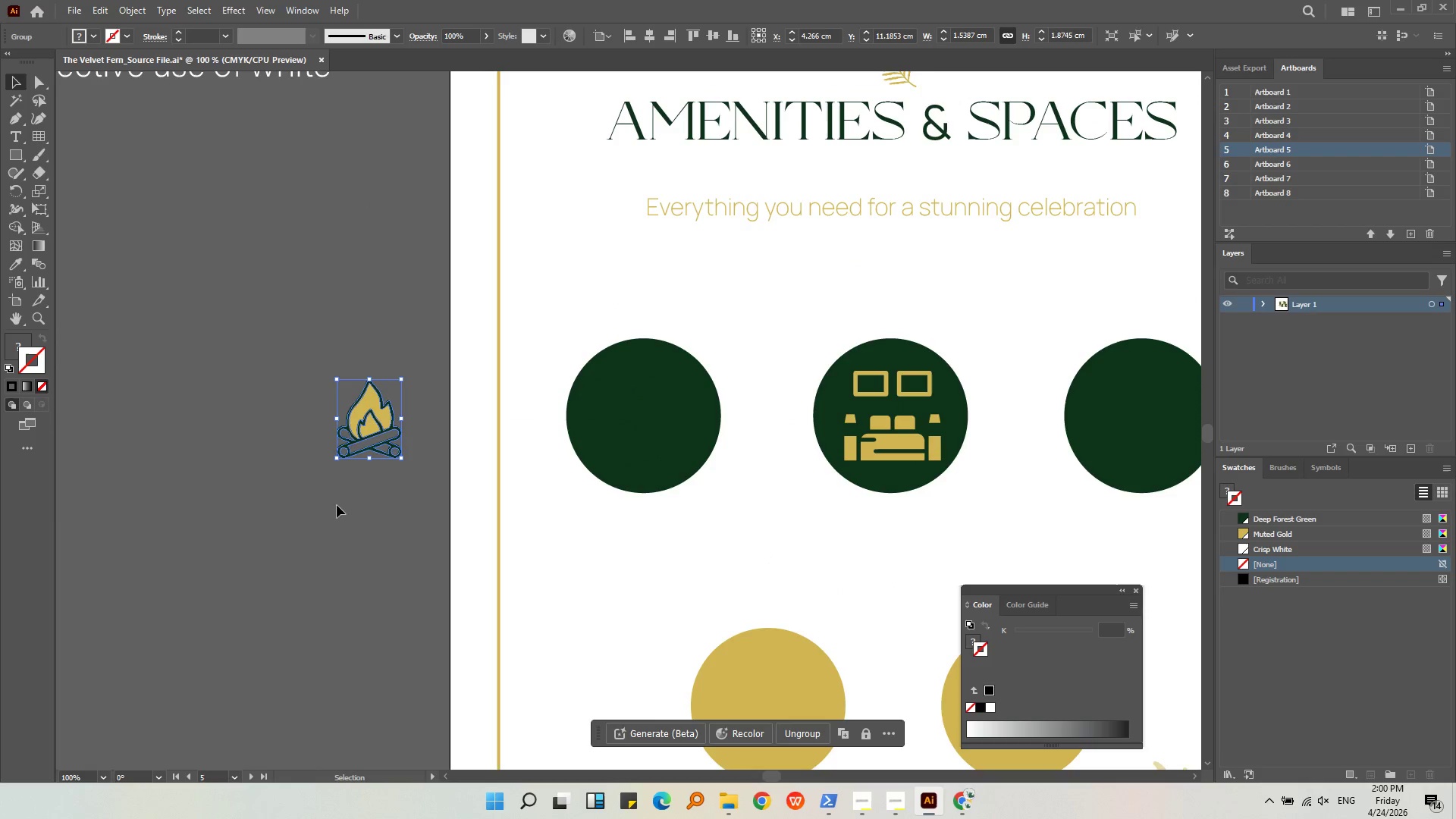 
hold_key(key=AltLeft, duration=0.36)
 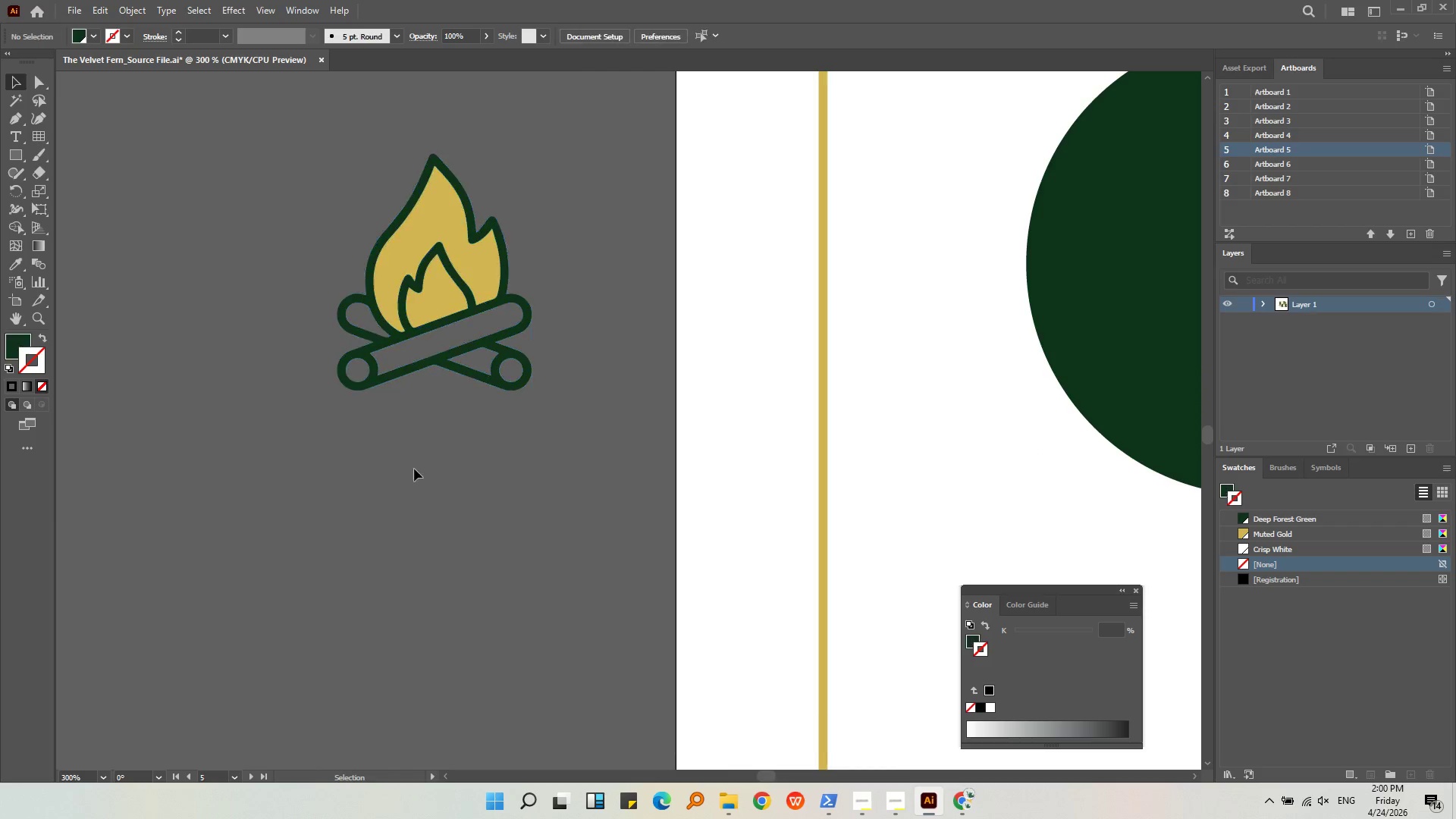 
left_click([402, 479])
 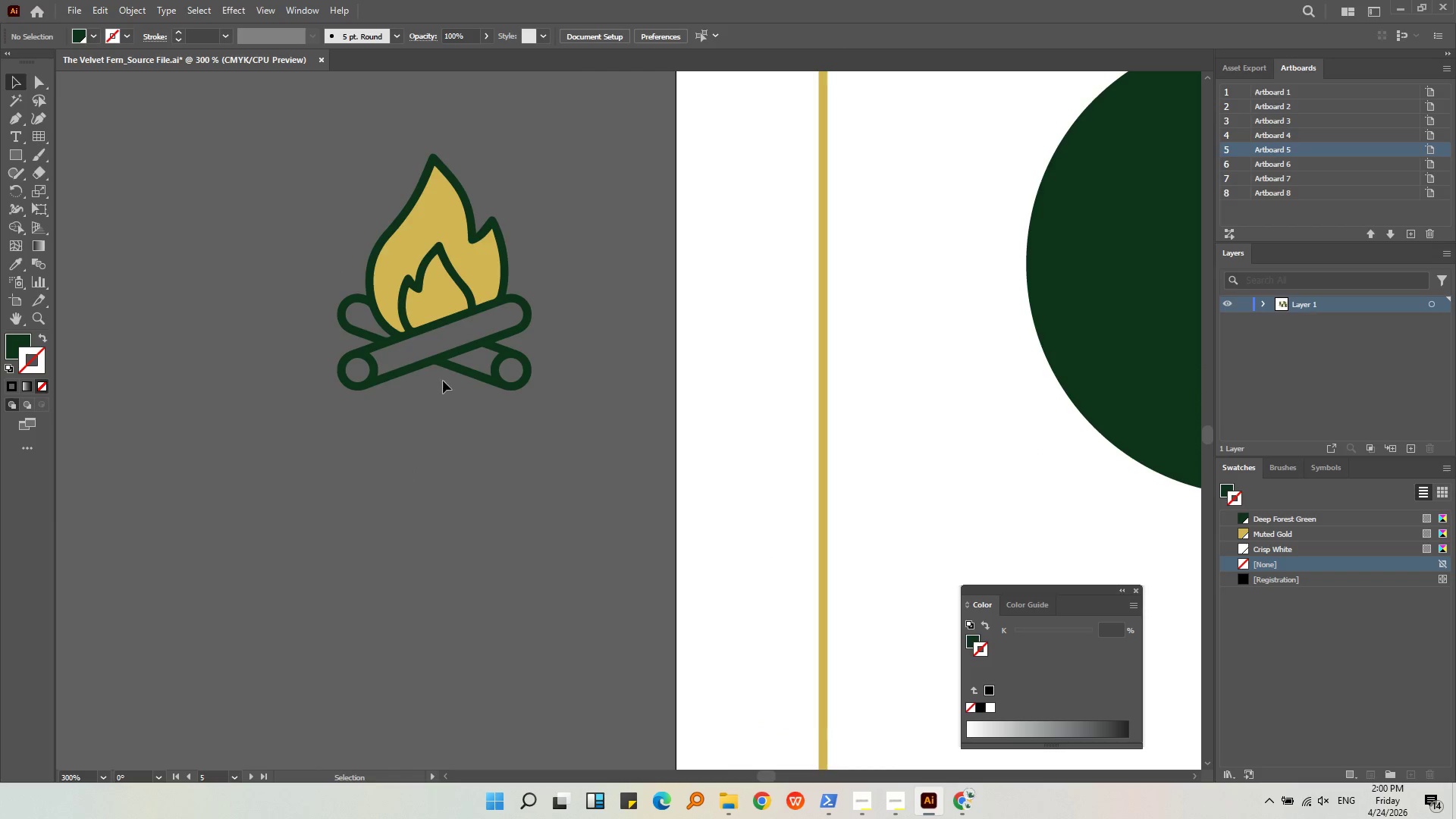 
scroll: coordinate [352, 488], scroll_direction: up, amount: 3.0
 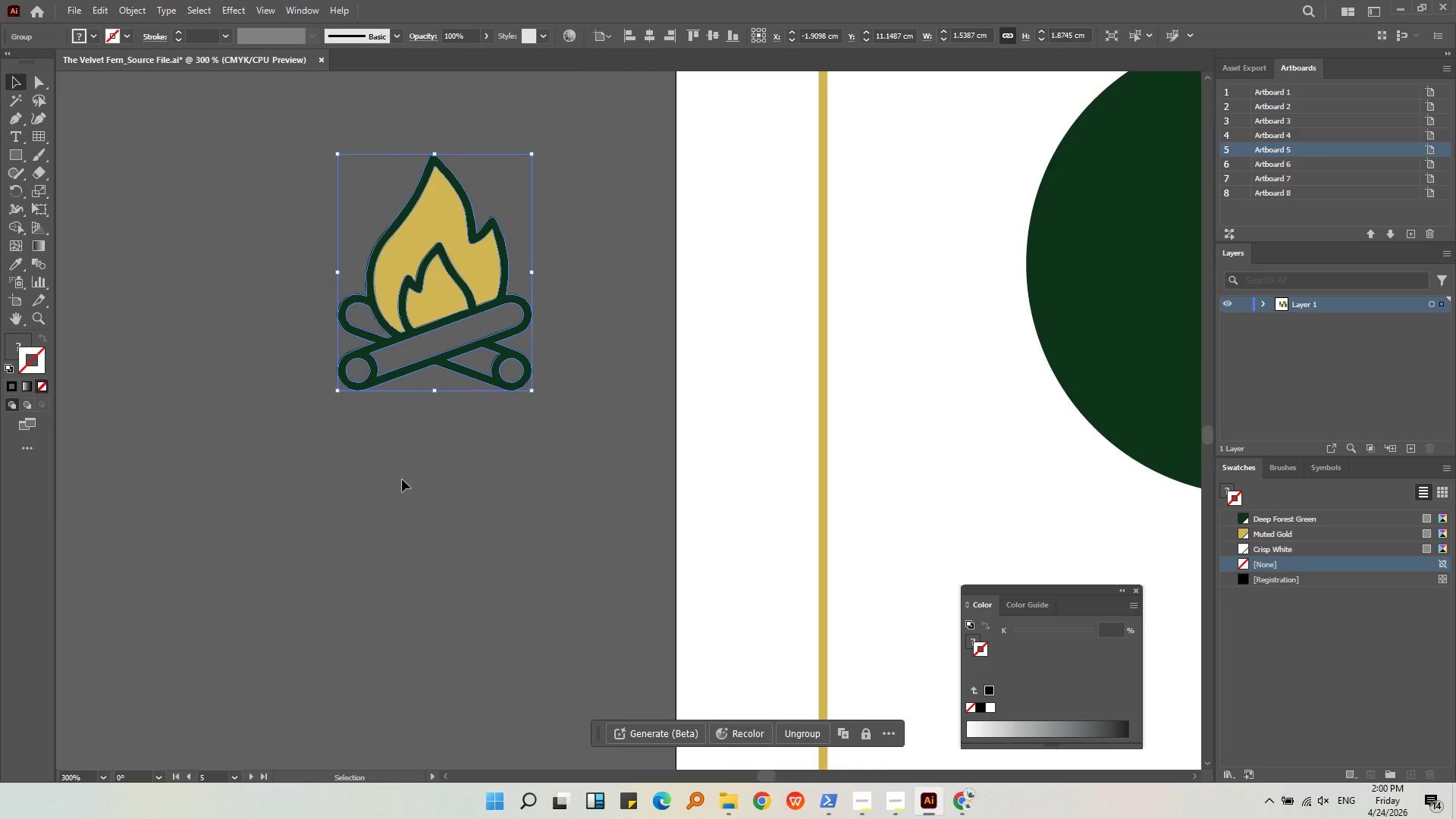 
left_click([448, 359])
 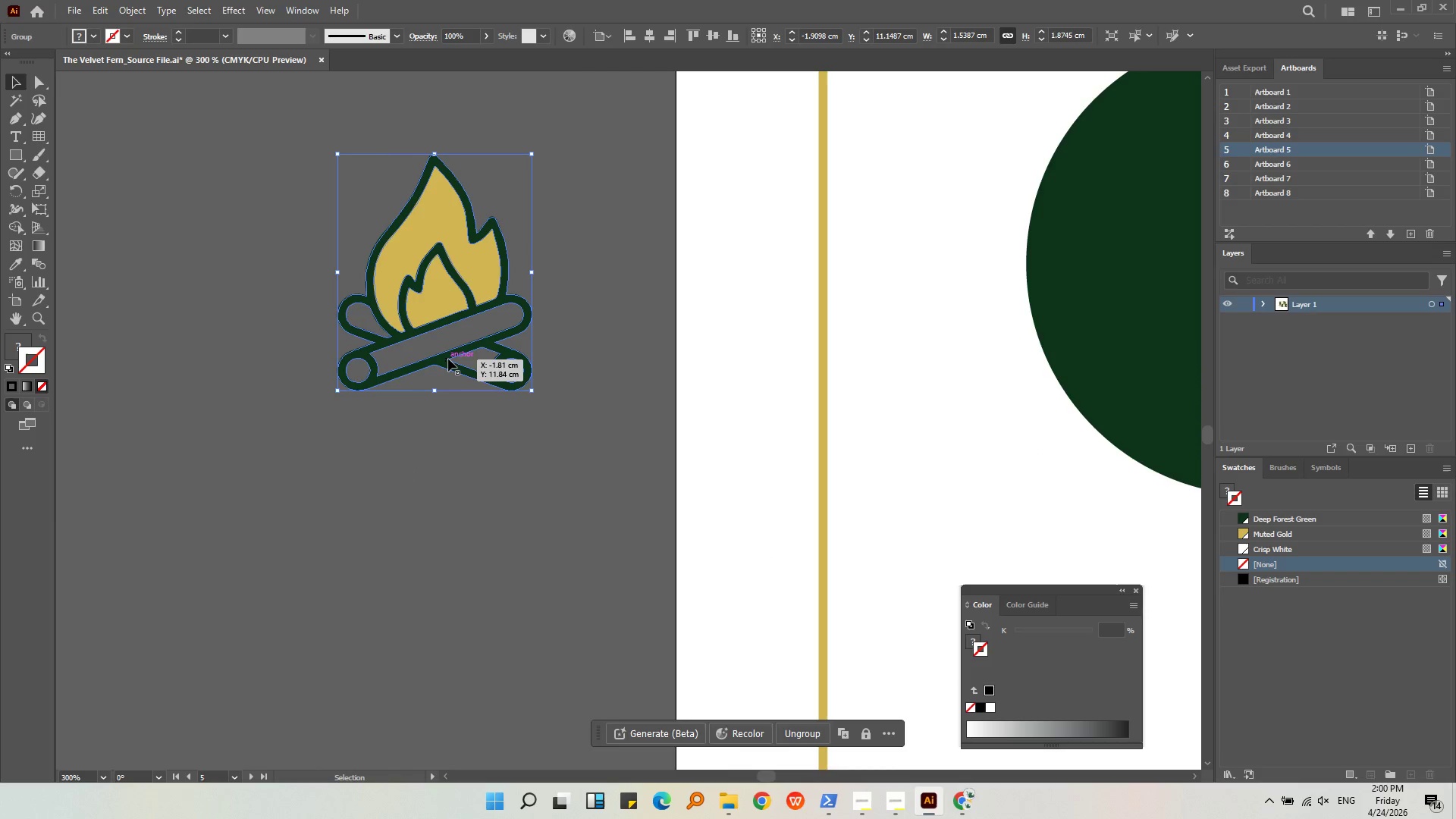 
key(Alt+AltLeft)
 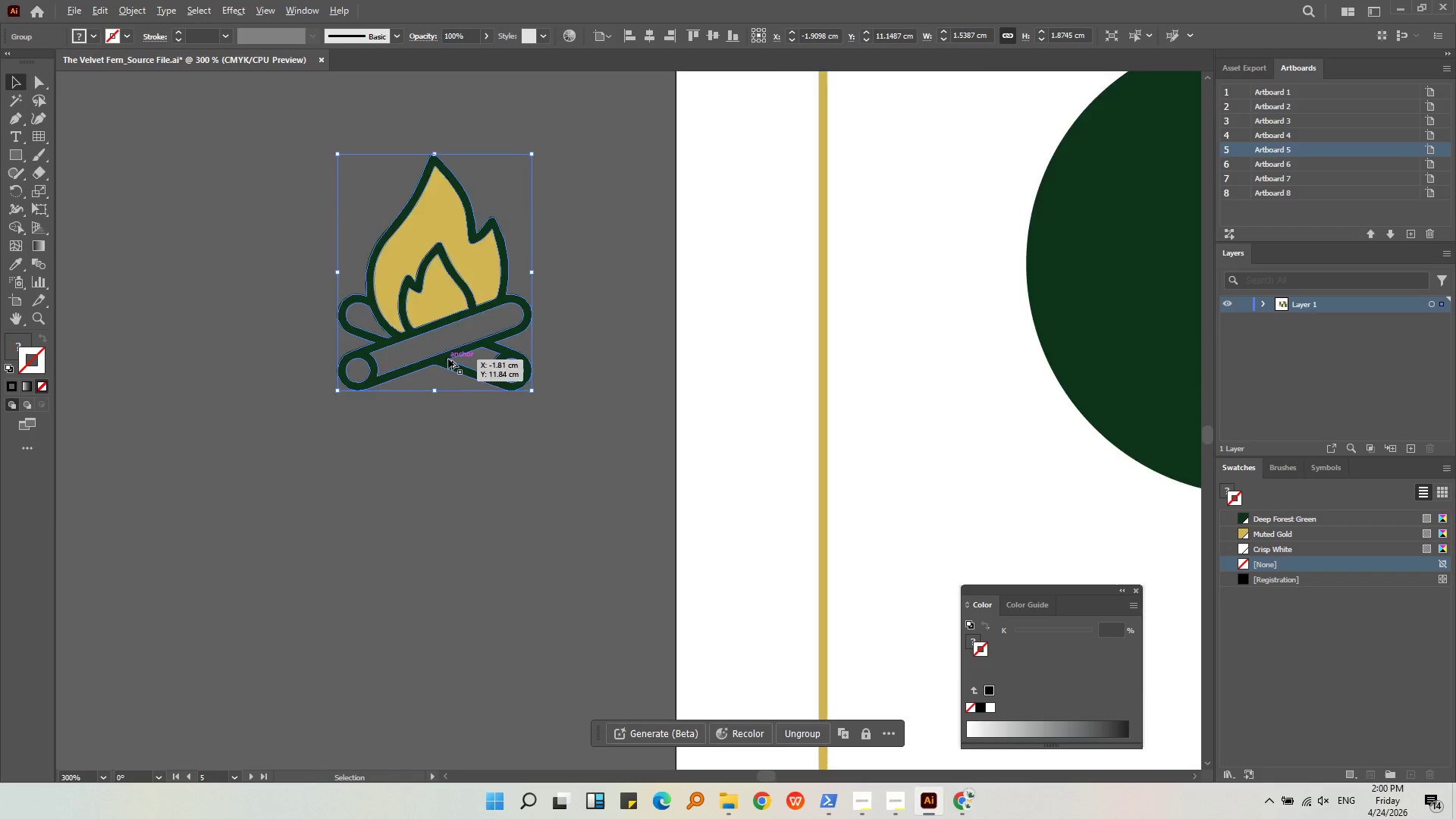 
scroll: coordinate [448, 359], scroll_direction: down, amount: 2.0
 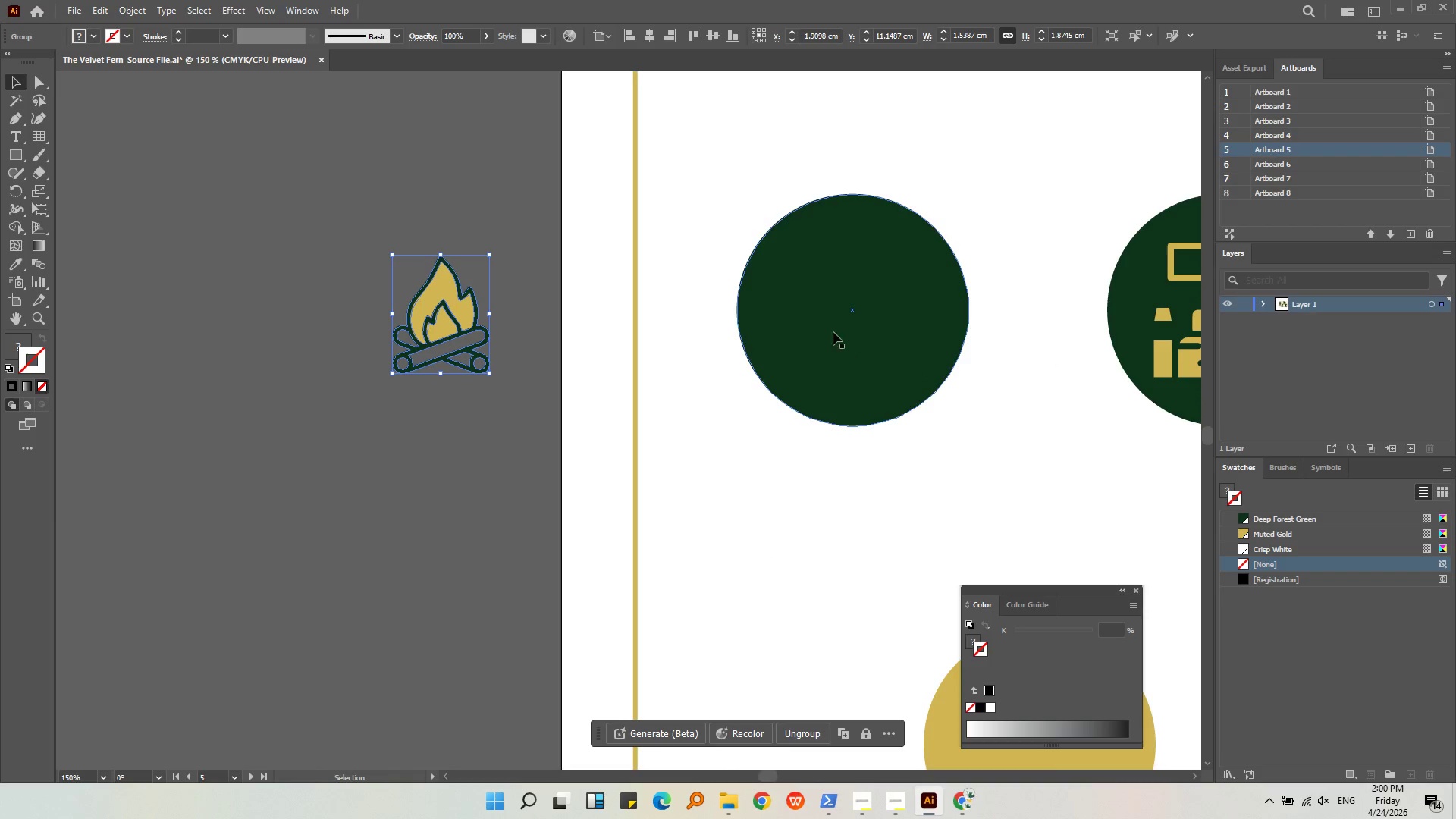 
left_click([438, 442])
 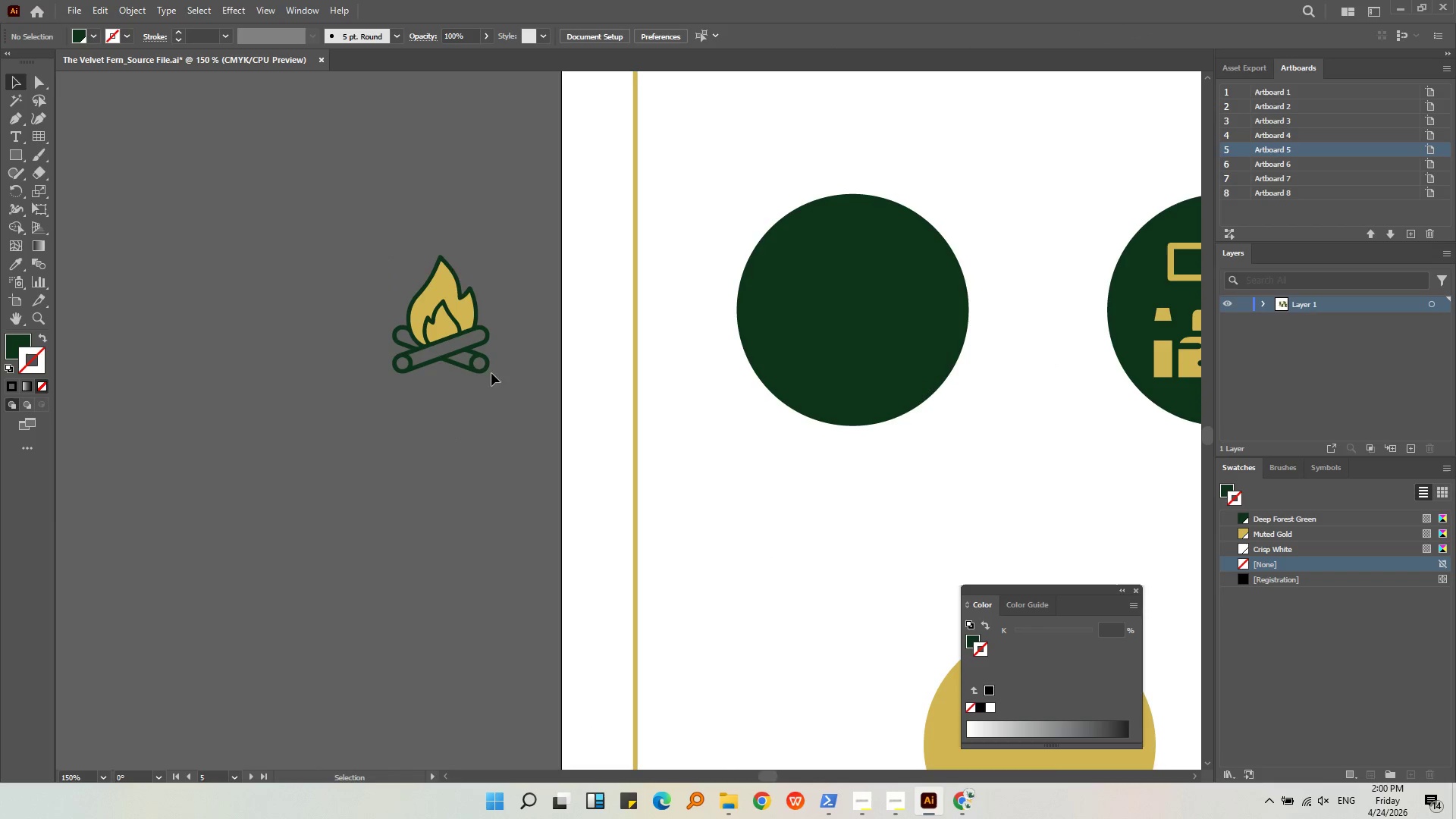 
left_click([487, 371])
 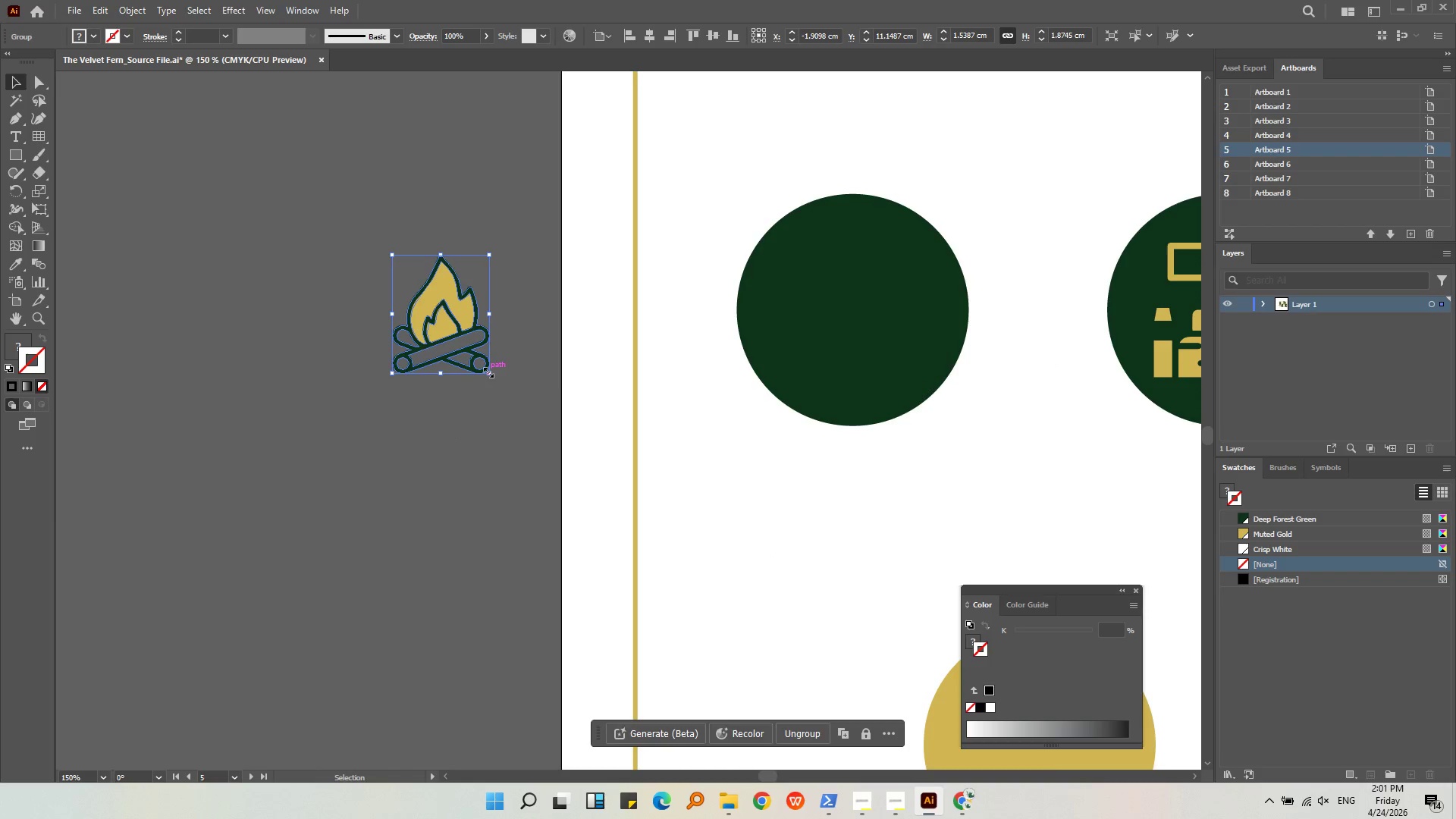 
double_click([486, 371])
 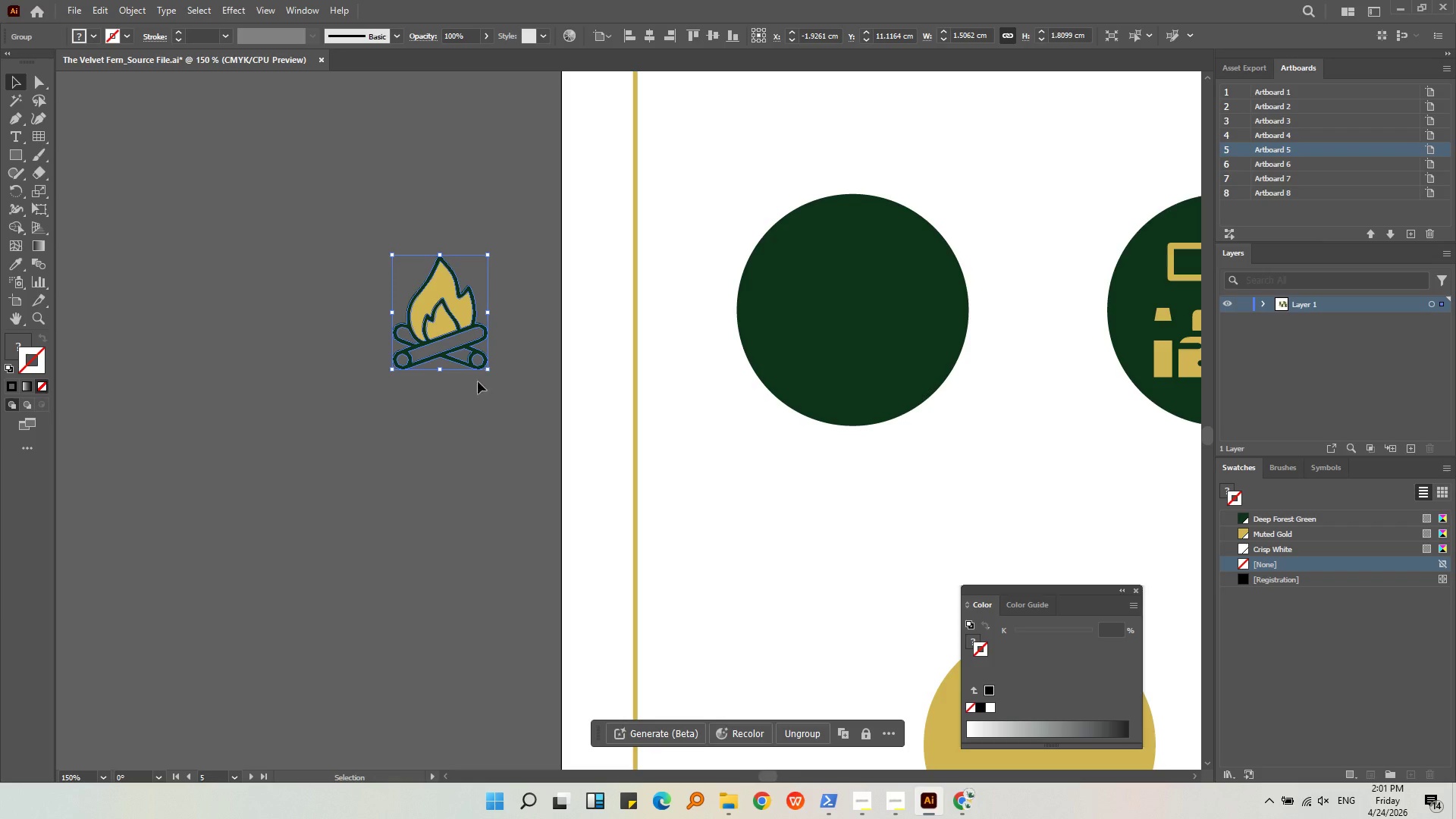 
key(Control+Z)
 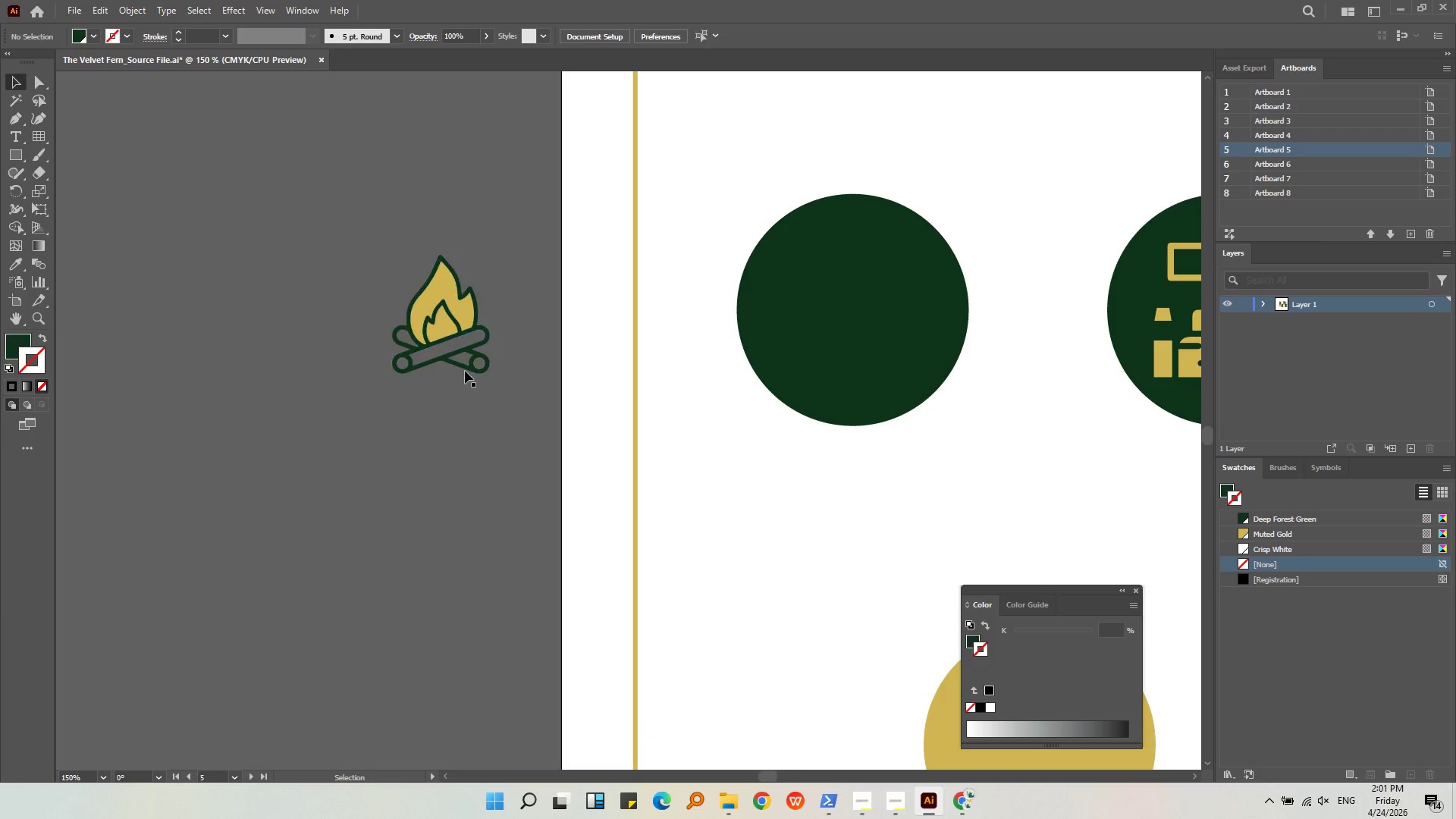 
double_click([465, 370])
 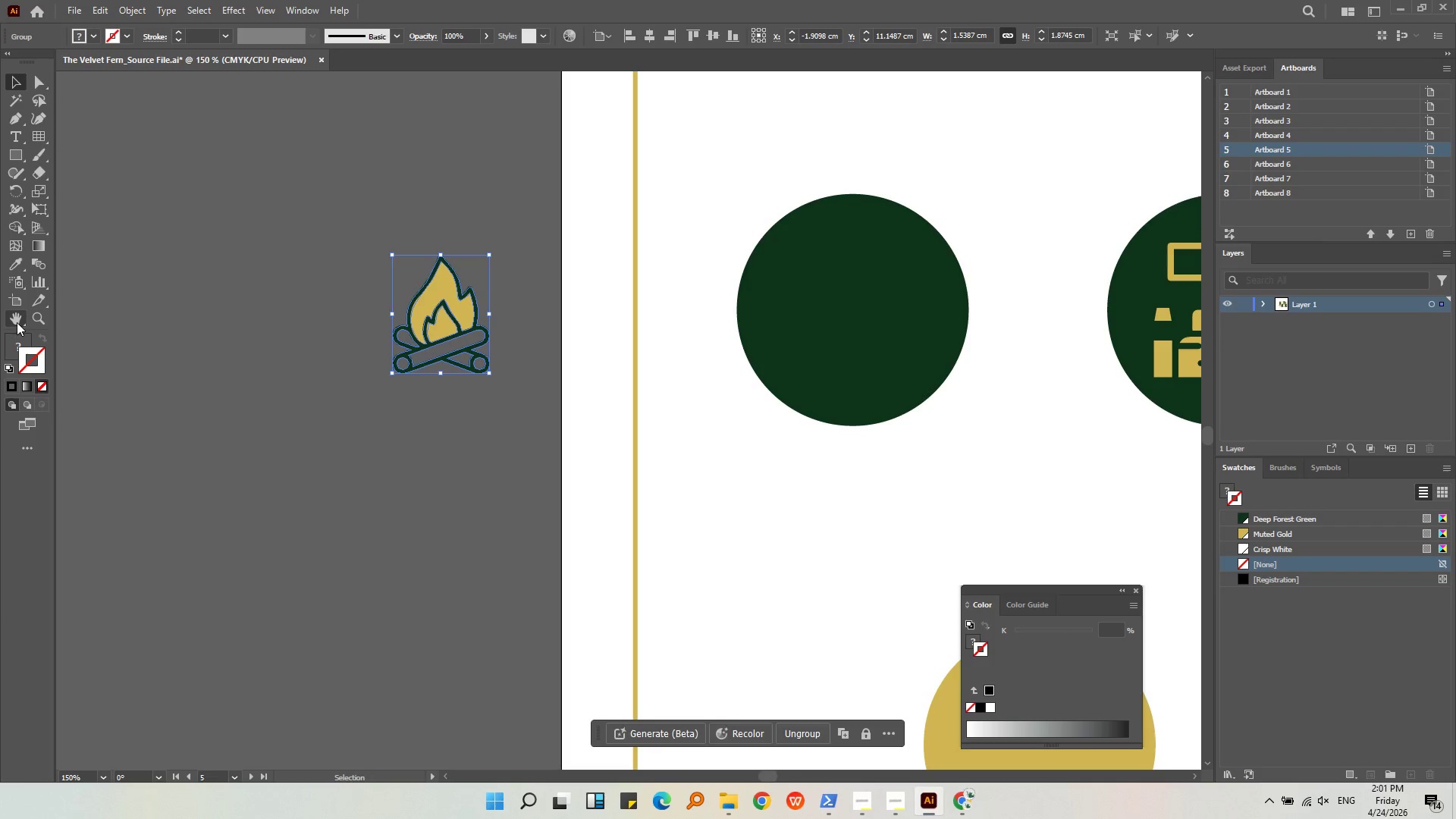 
left_click([354, 438])
 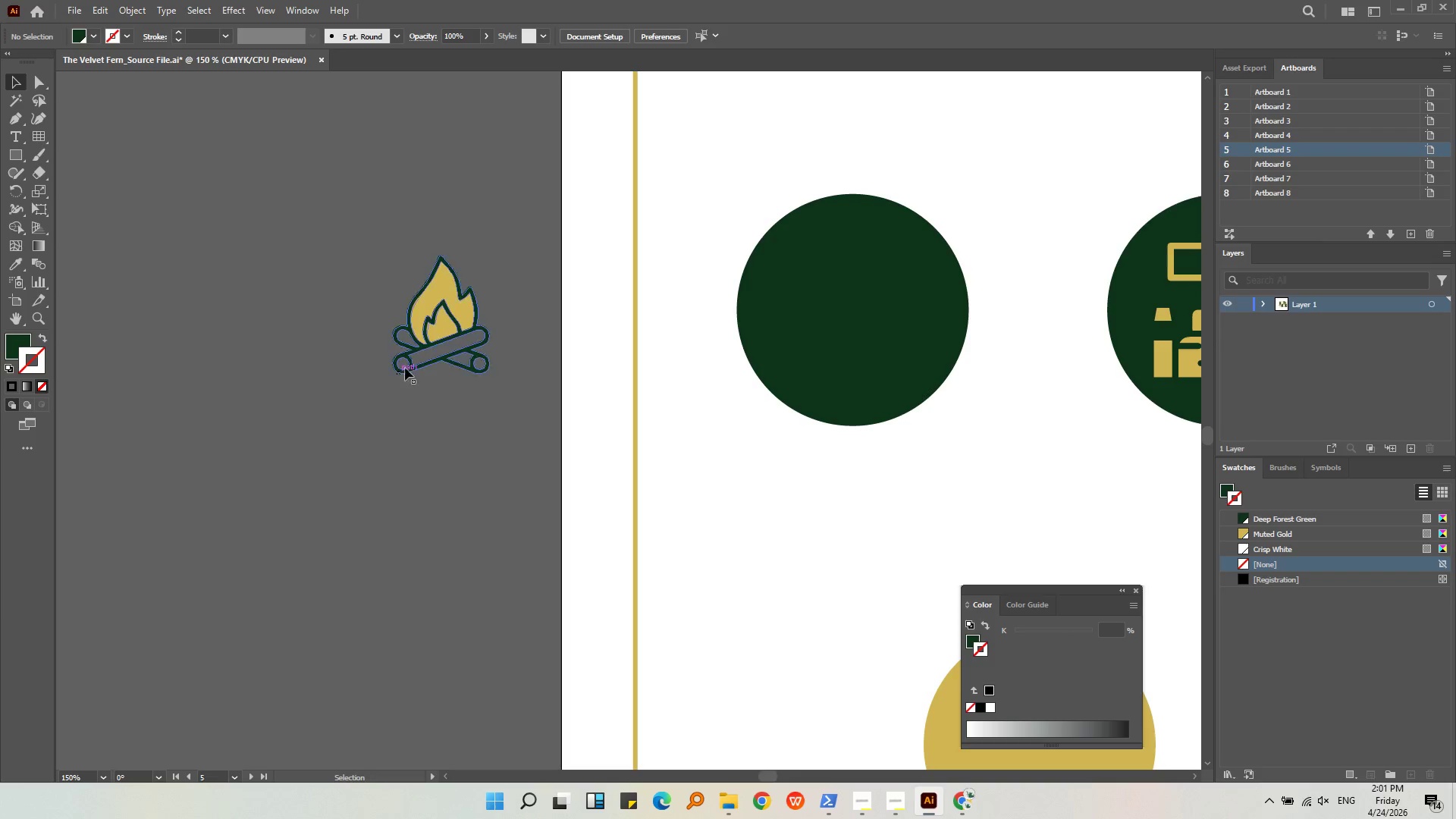 
left_click([413, 362])
 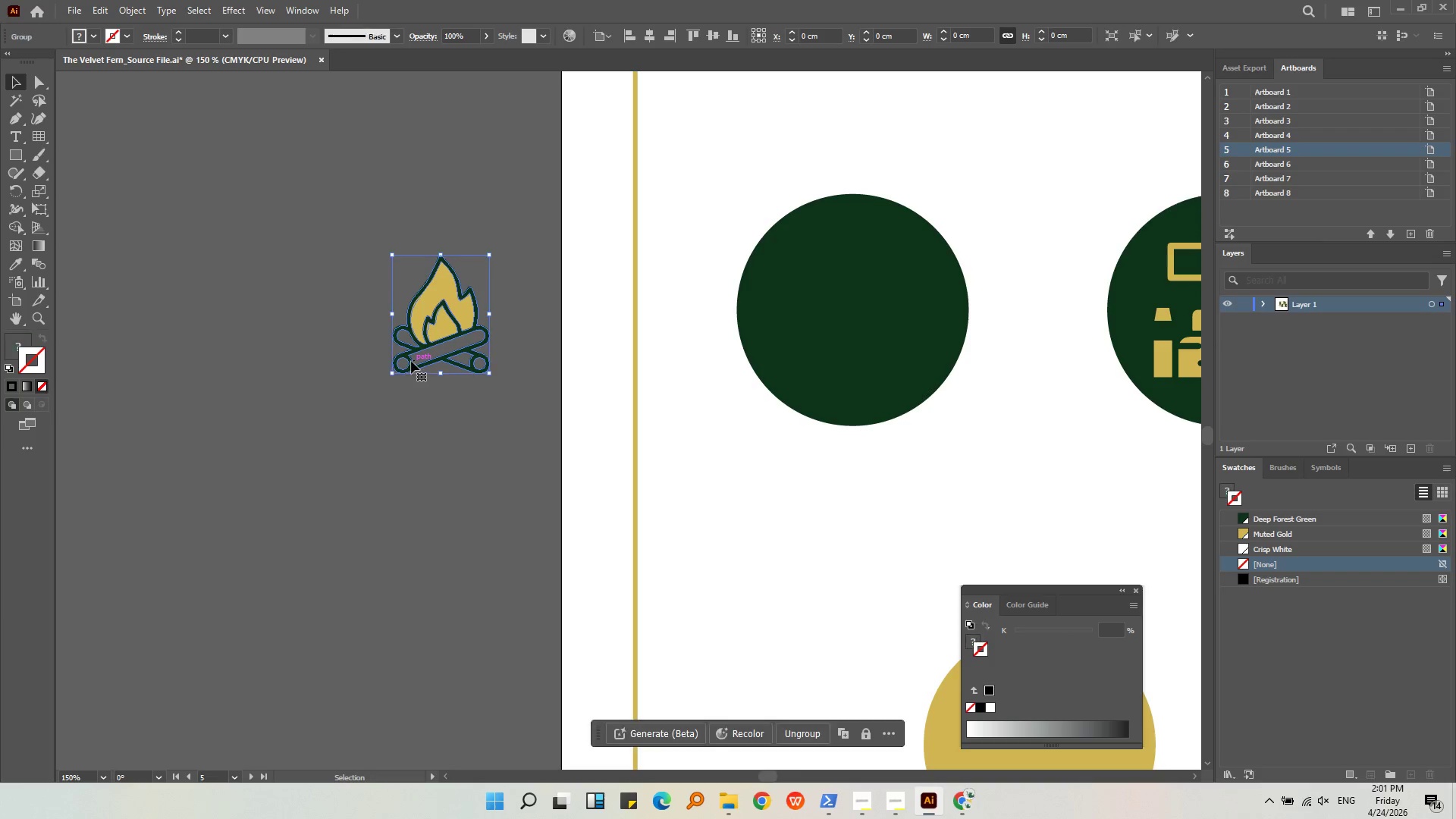 
key(Alt+AltLeft)
 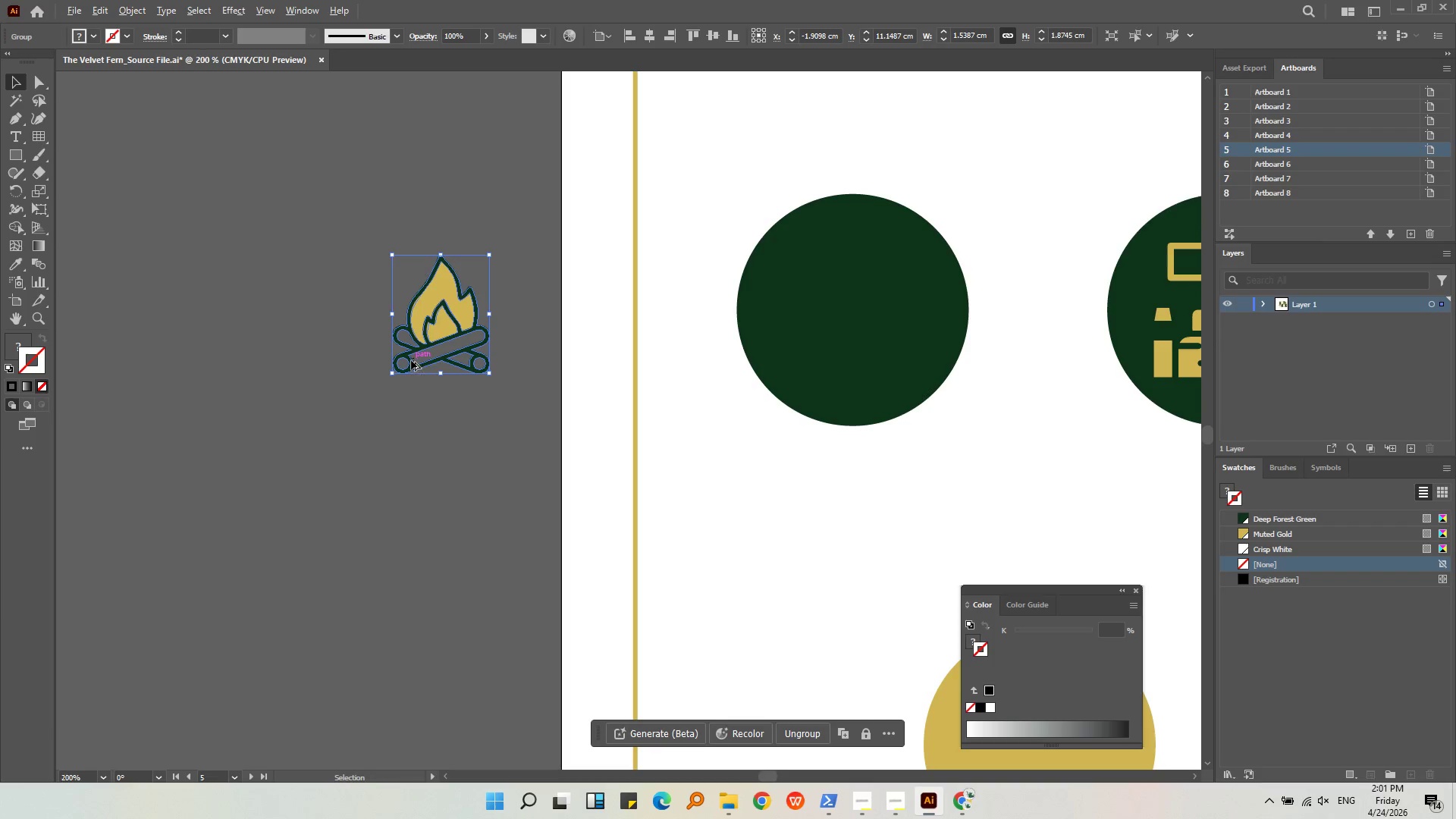 
scroll: coordinate [411, 360], scroll_direction: up, amount: 3.0
 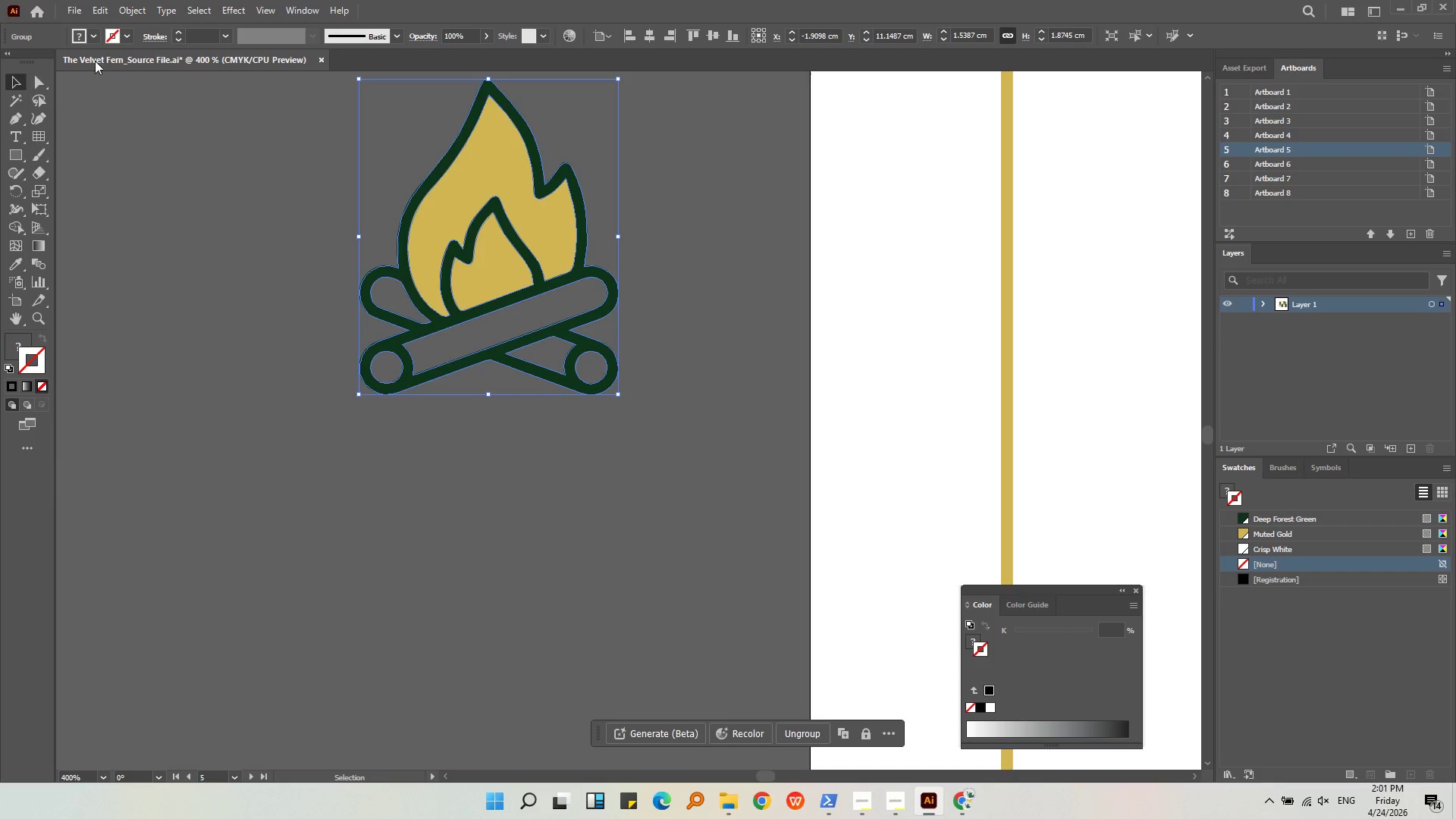 
double_click([105, 59])
 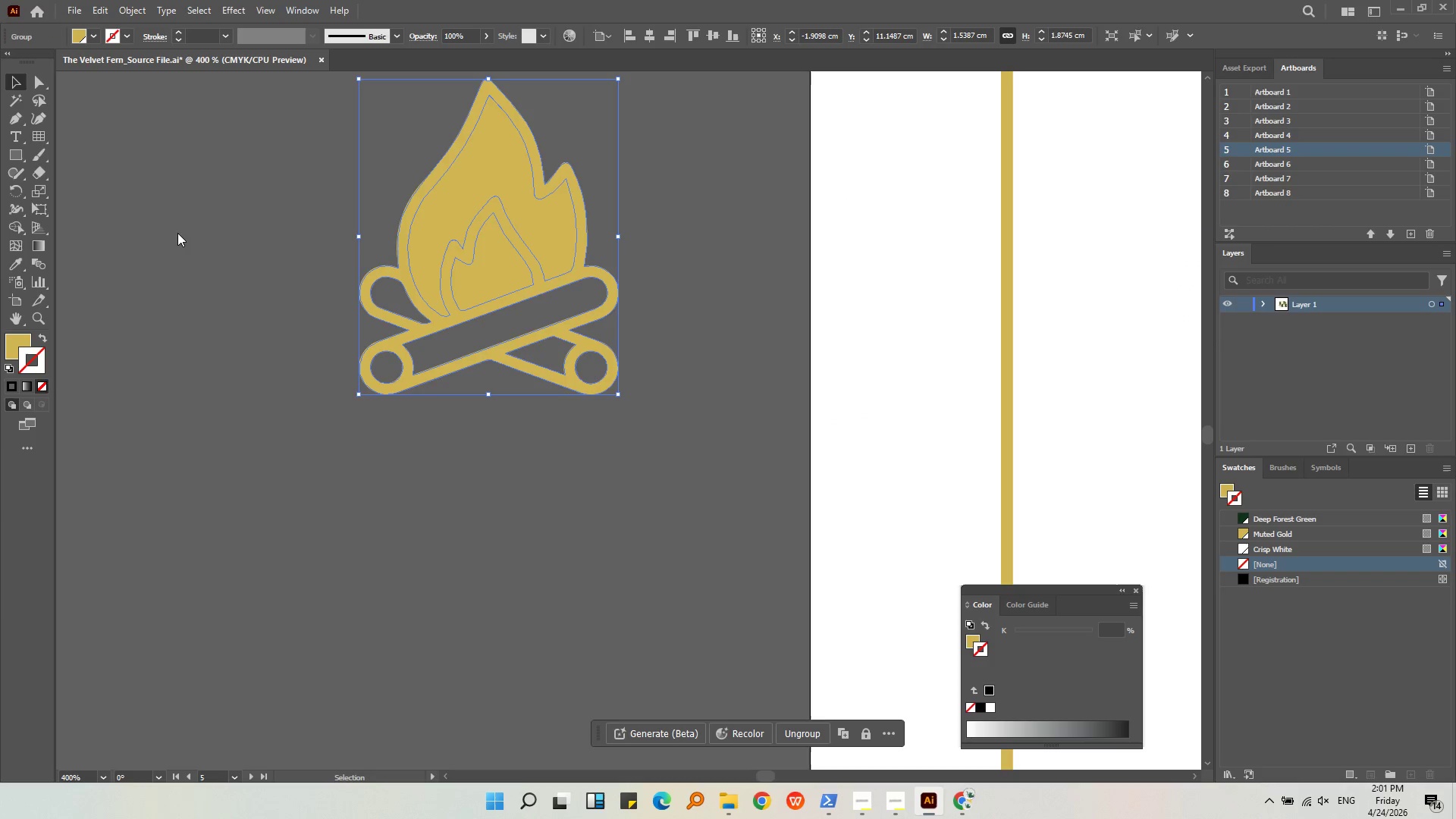 
double_click([192, 271])
 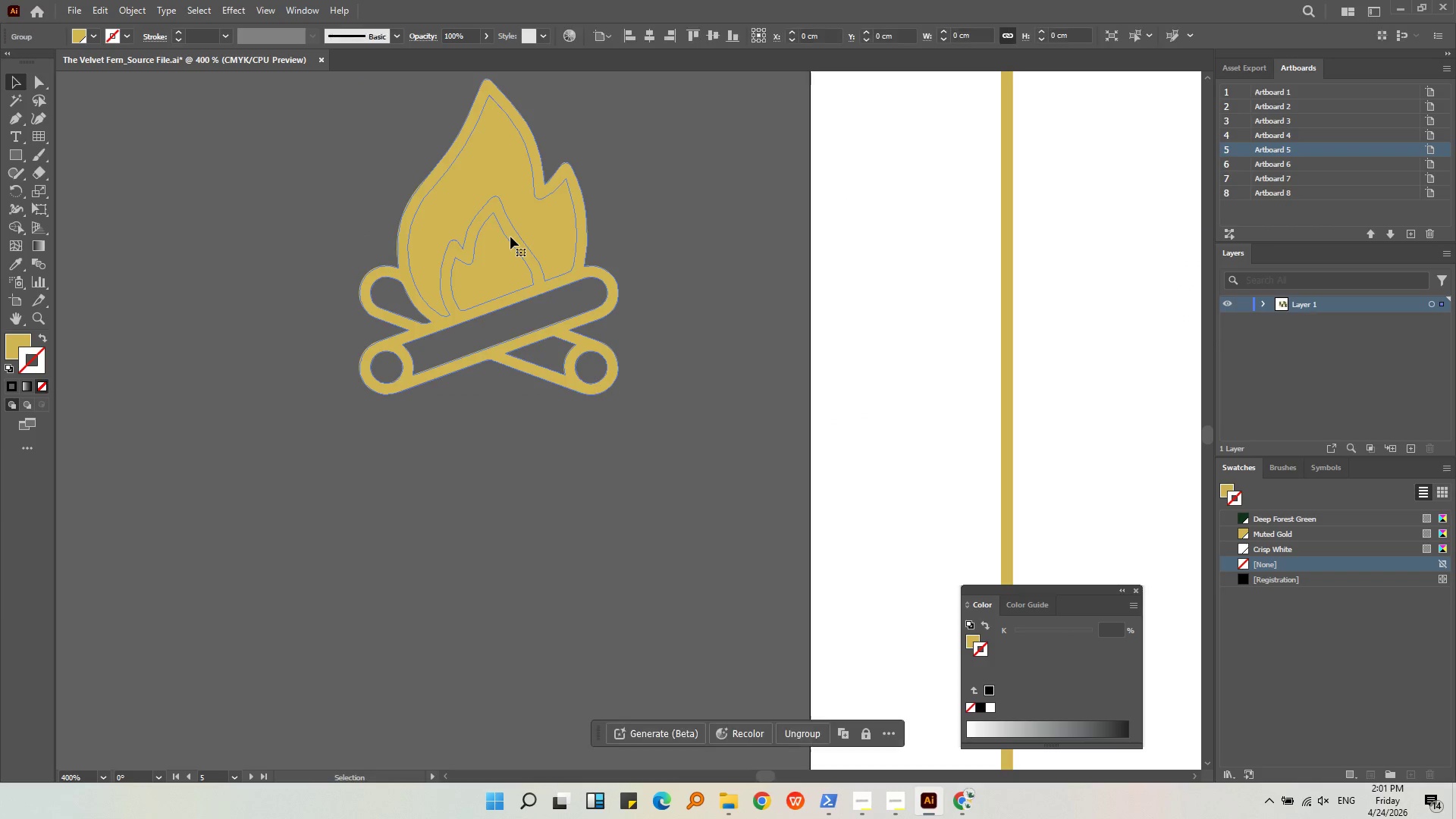 
double_click([513, 237])
 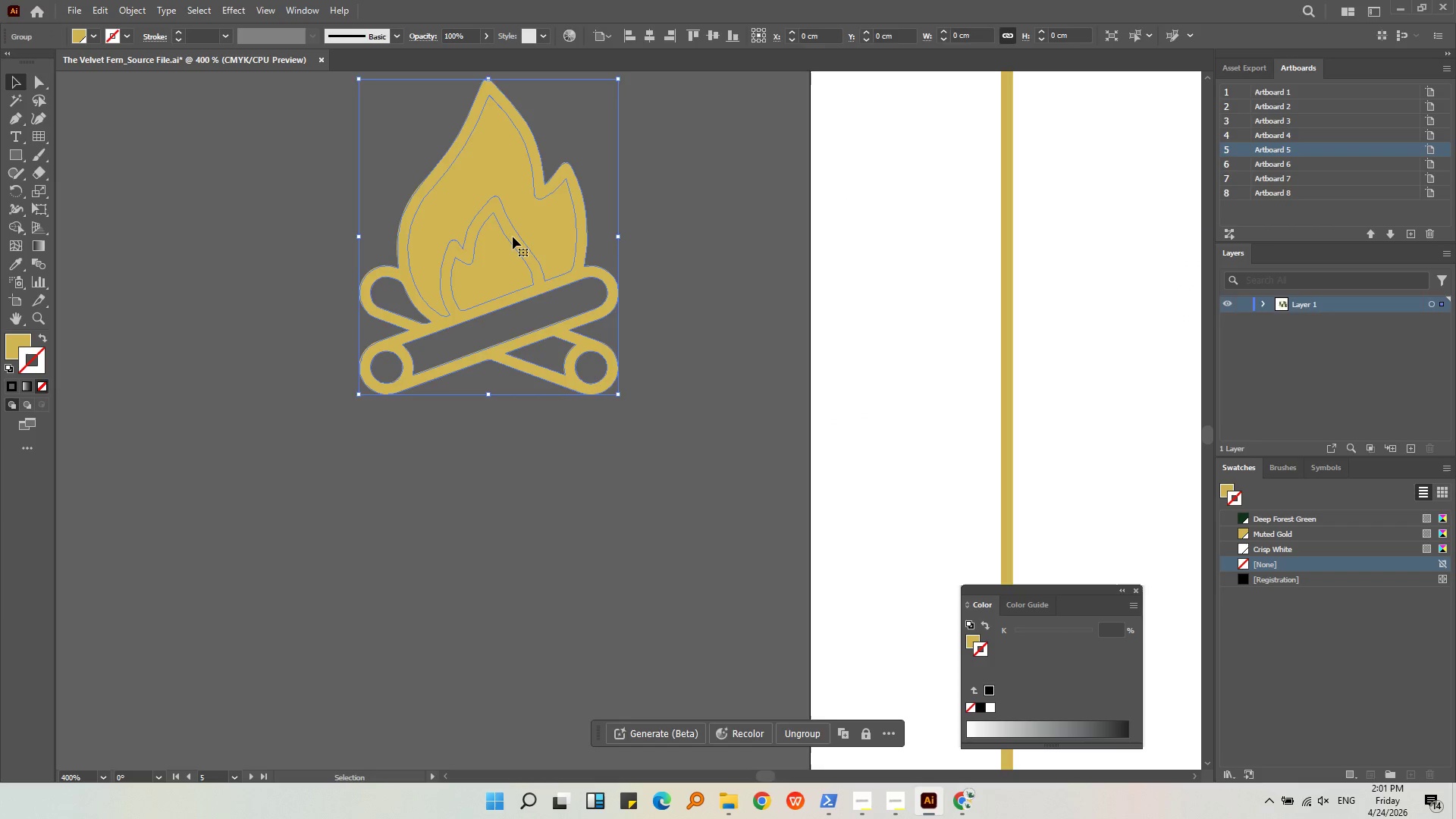 
triple_click([513, 237])
 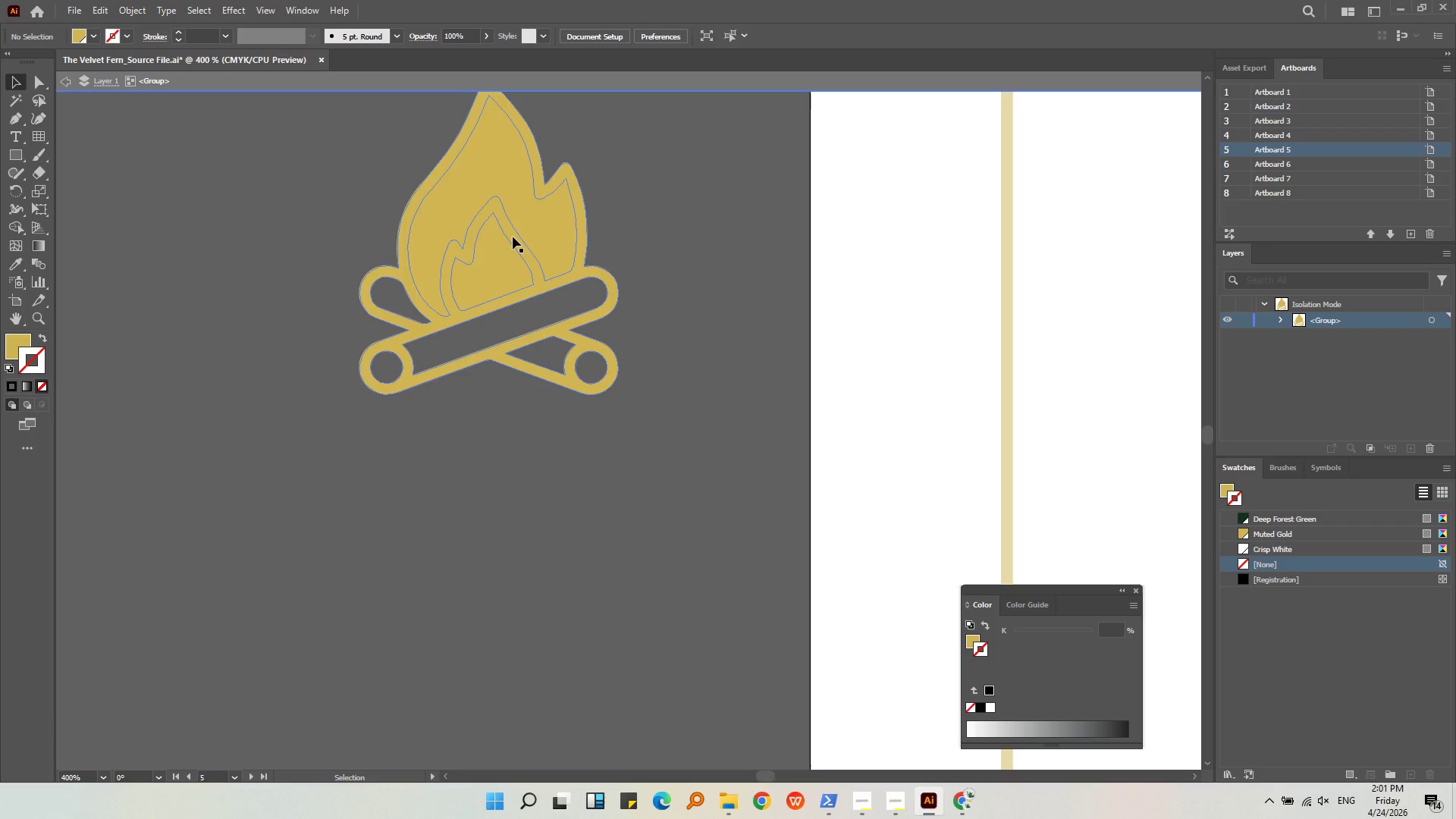 
triple_click([513, 237])
 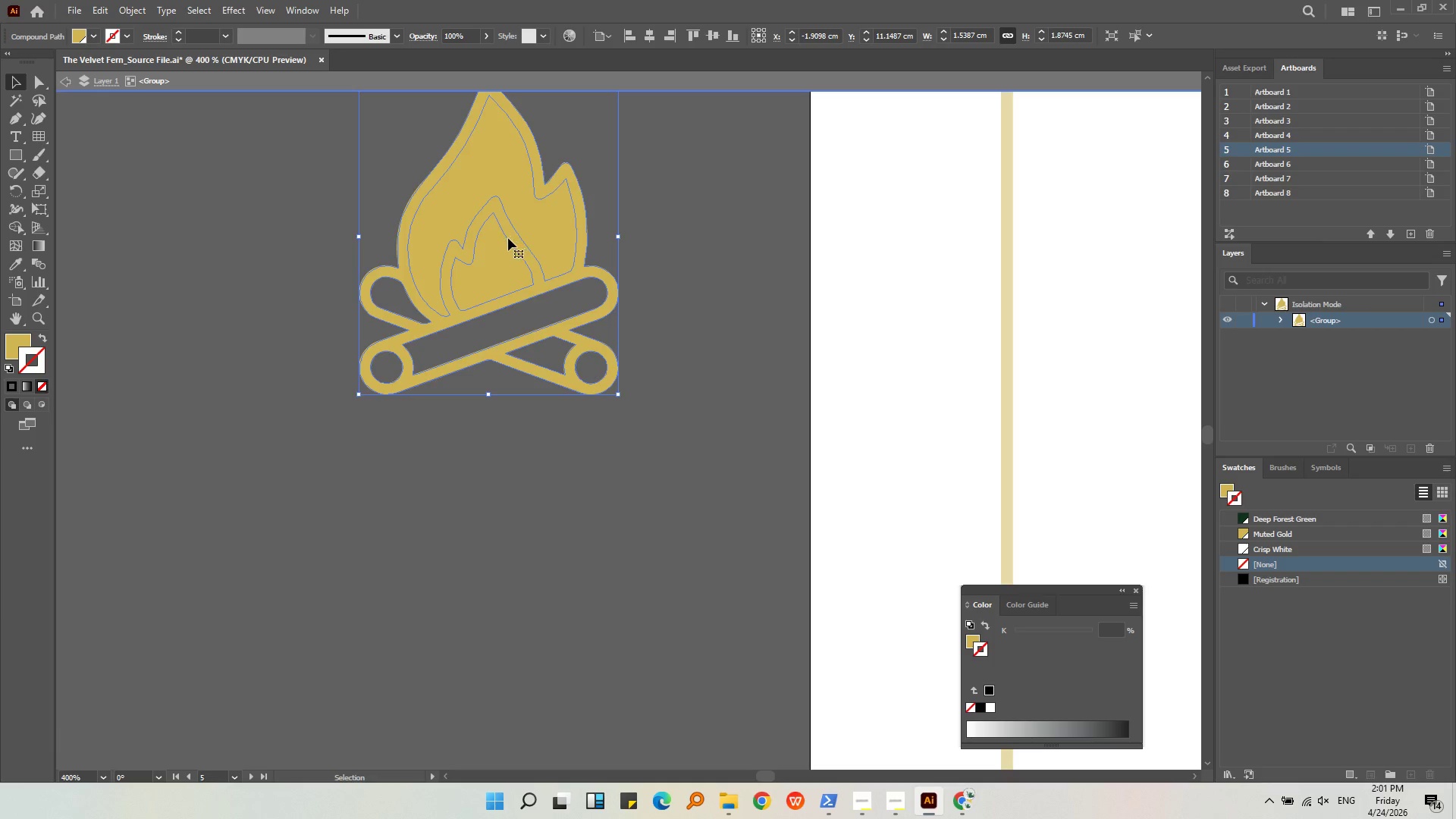 
left_click_drag(start_coordinate=[508, 238], to_coordinate=[562, 269])
 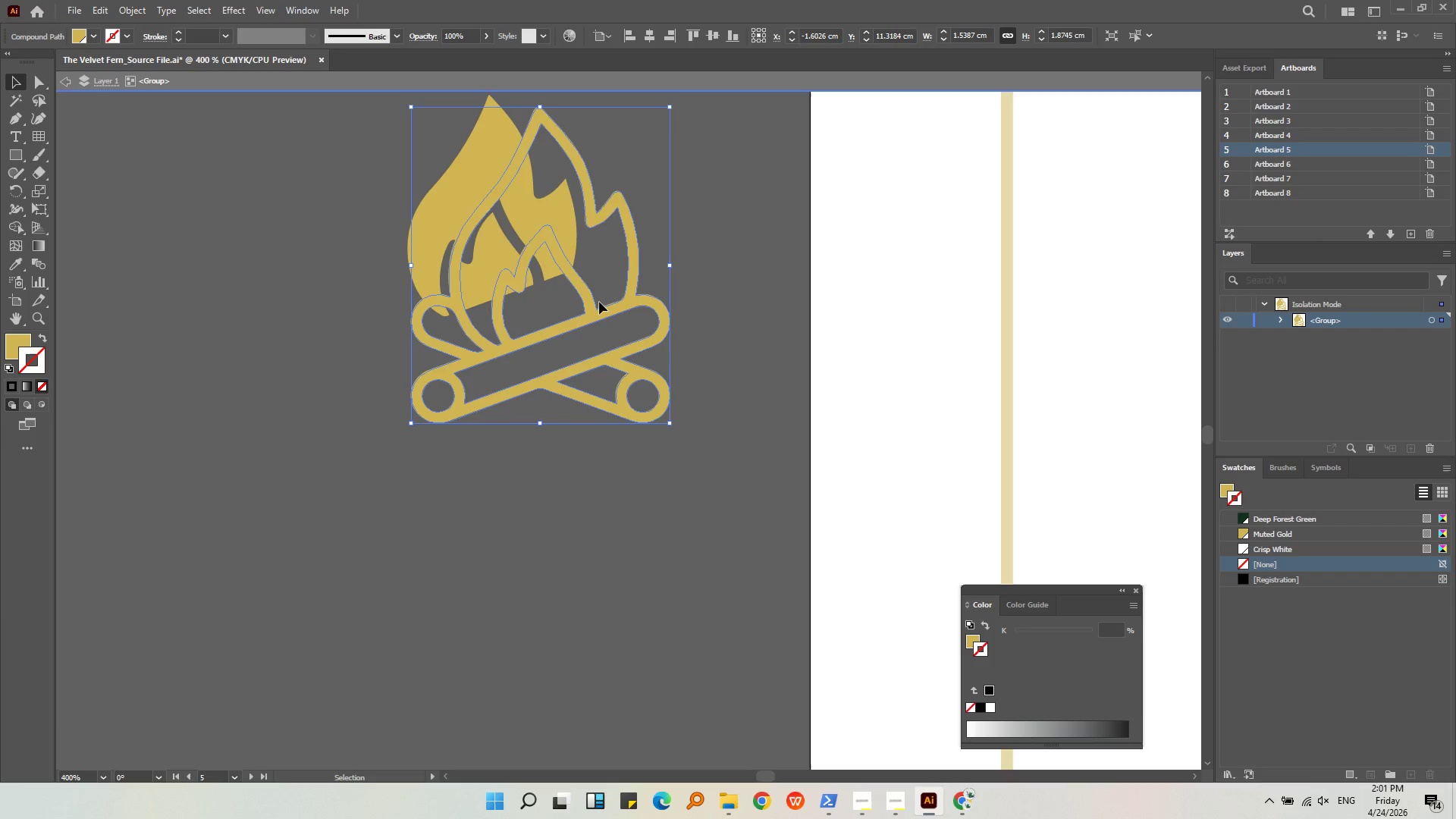 
wait(6.41)
 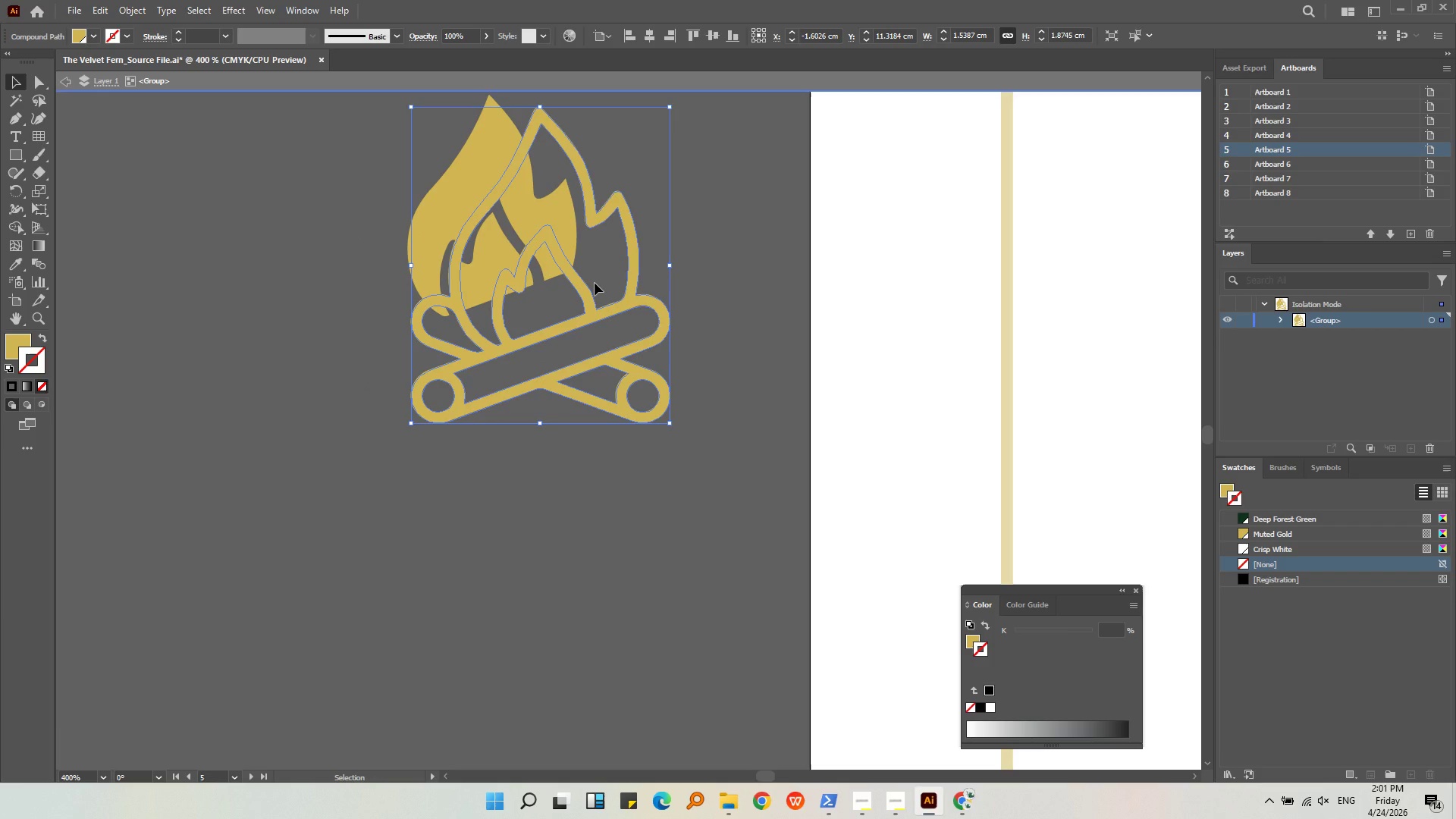 
left_click_drag(start_coordinate=[589, 295], to_coordinate=[601, 524])
 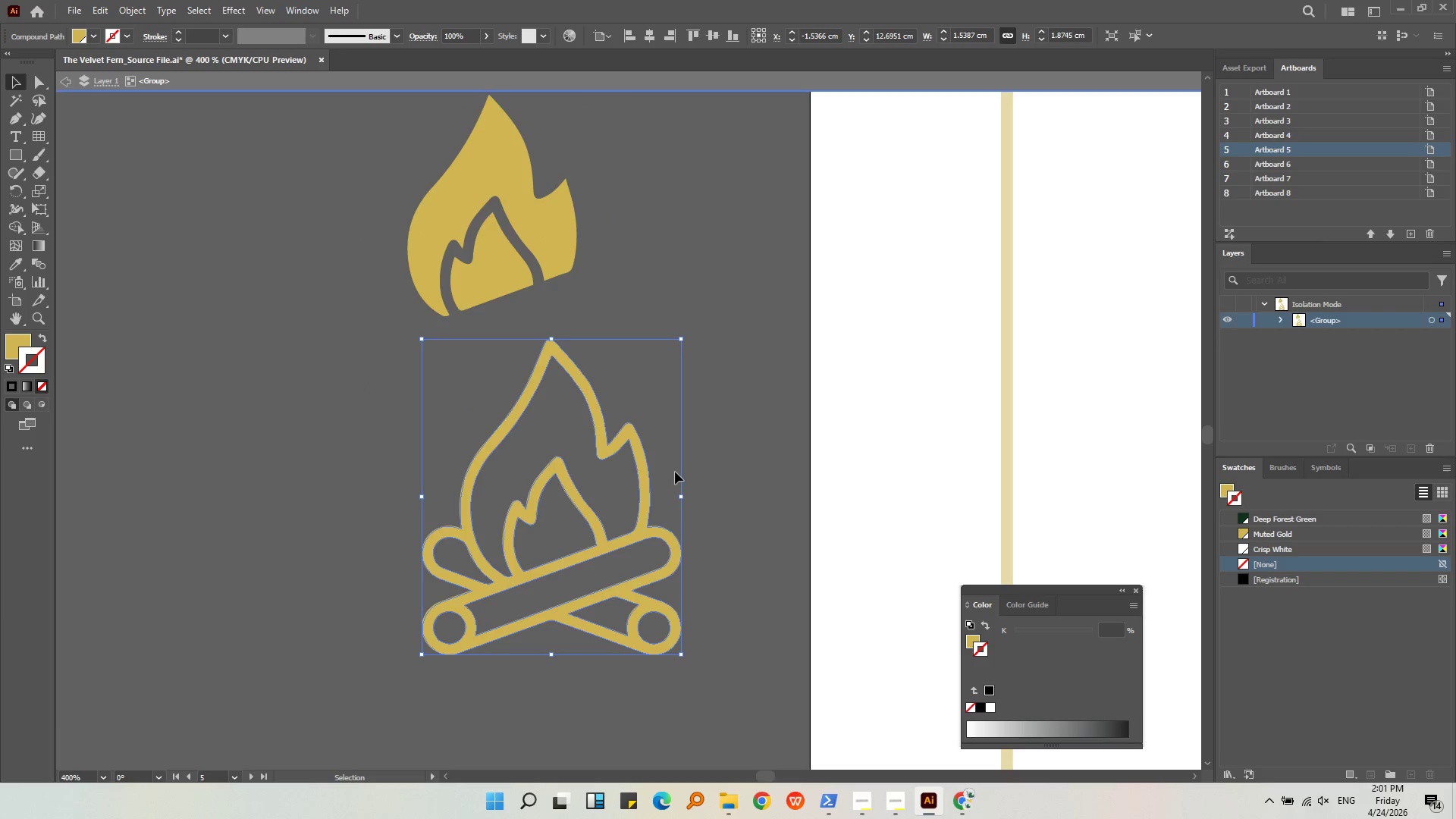 
left_click([675, 472])
 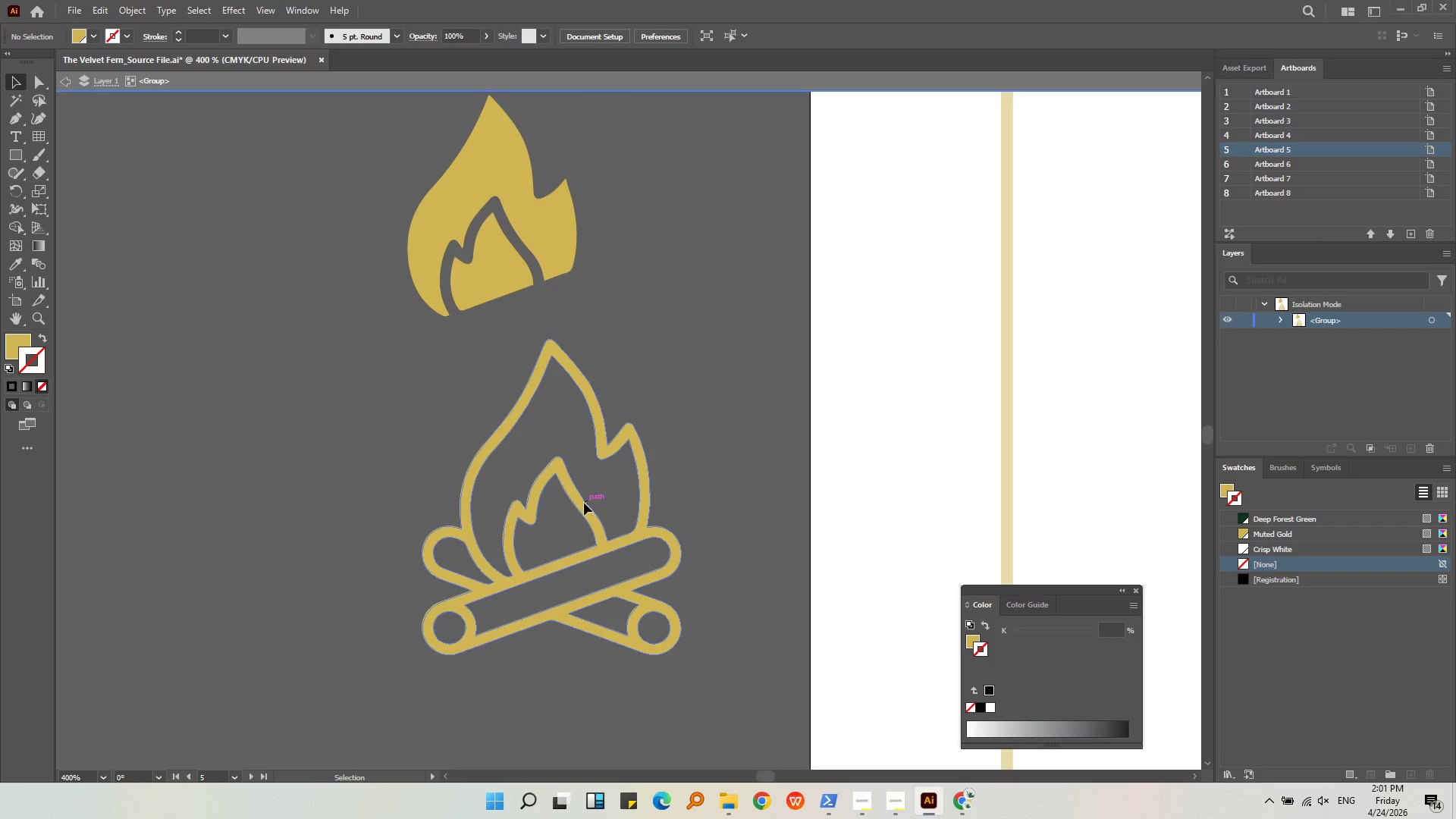 
double_click([583, 504])
 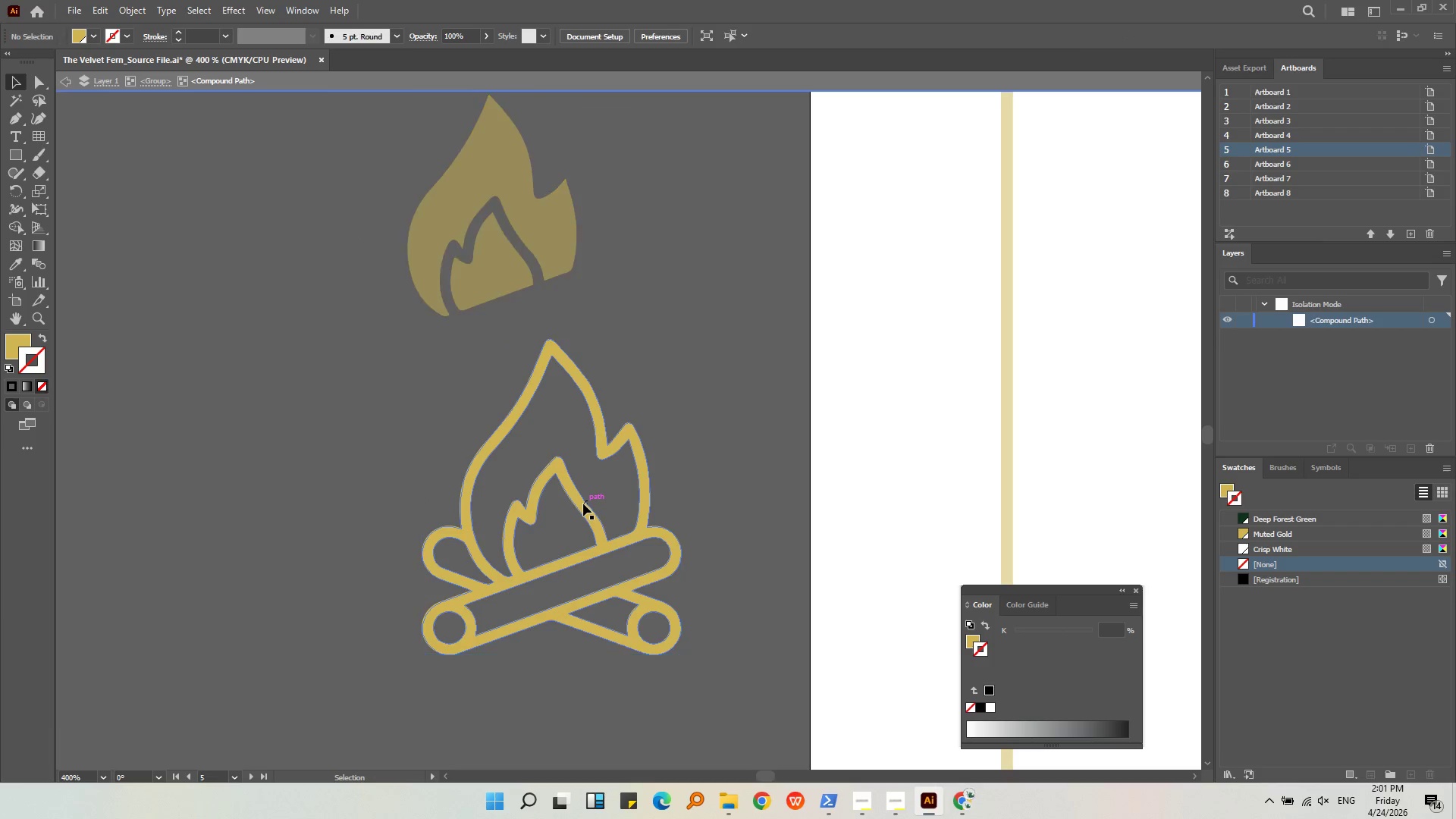 
triple_click([583, 504])
 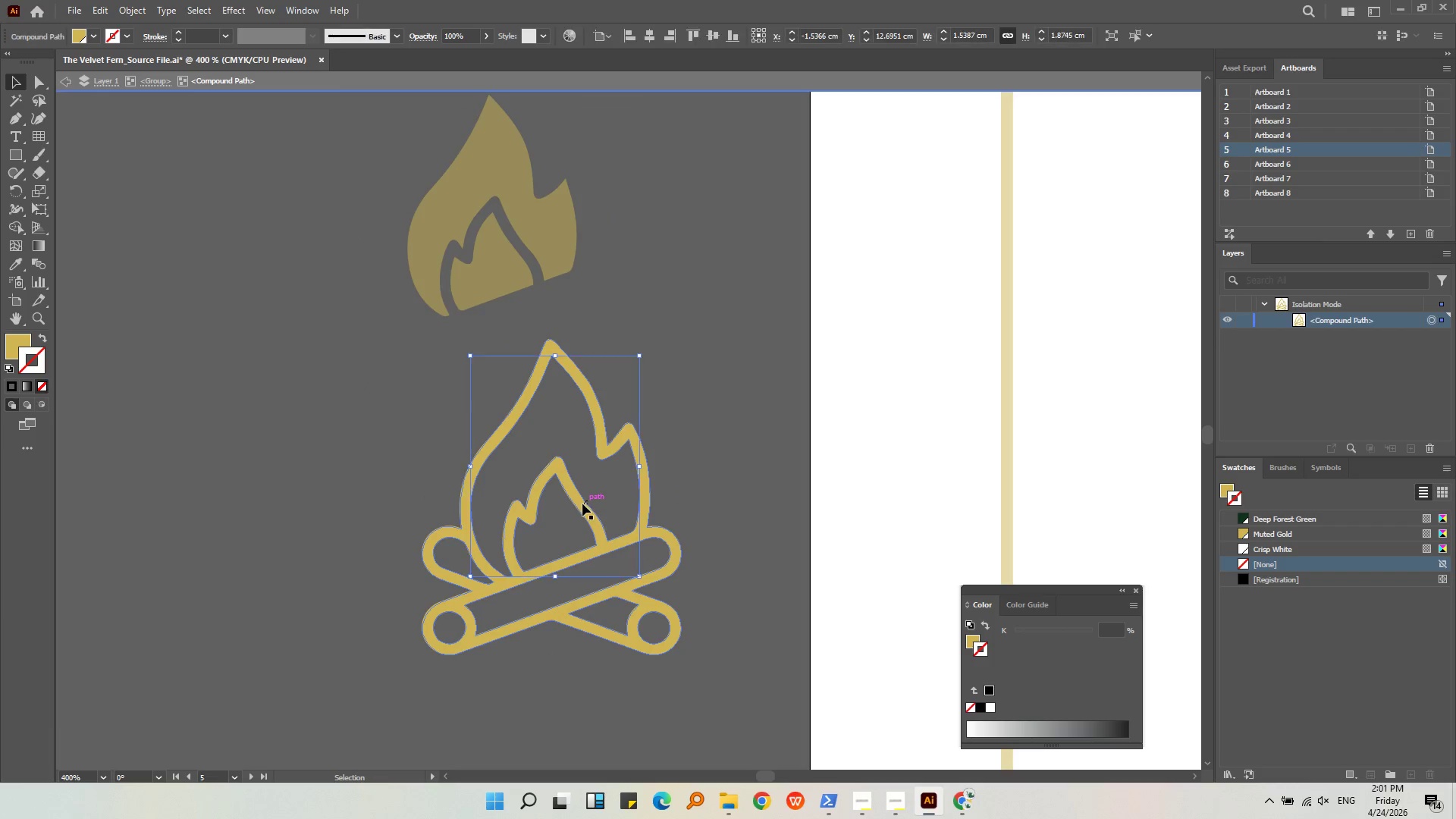 
triple_click([582, 504])
 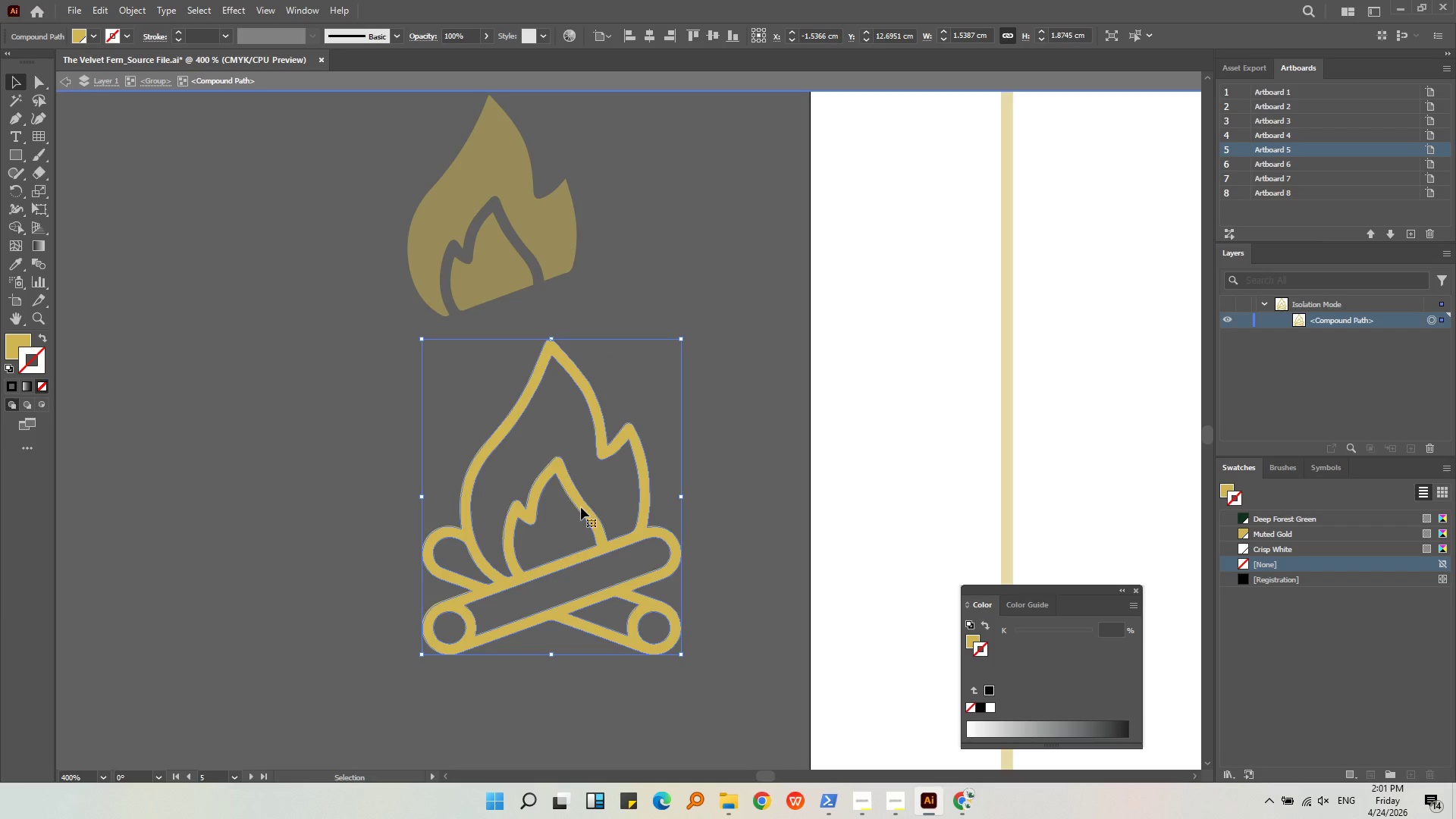 
double_click([581, 507])
 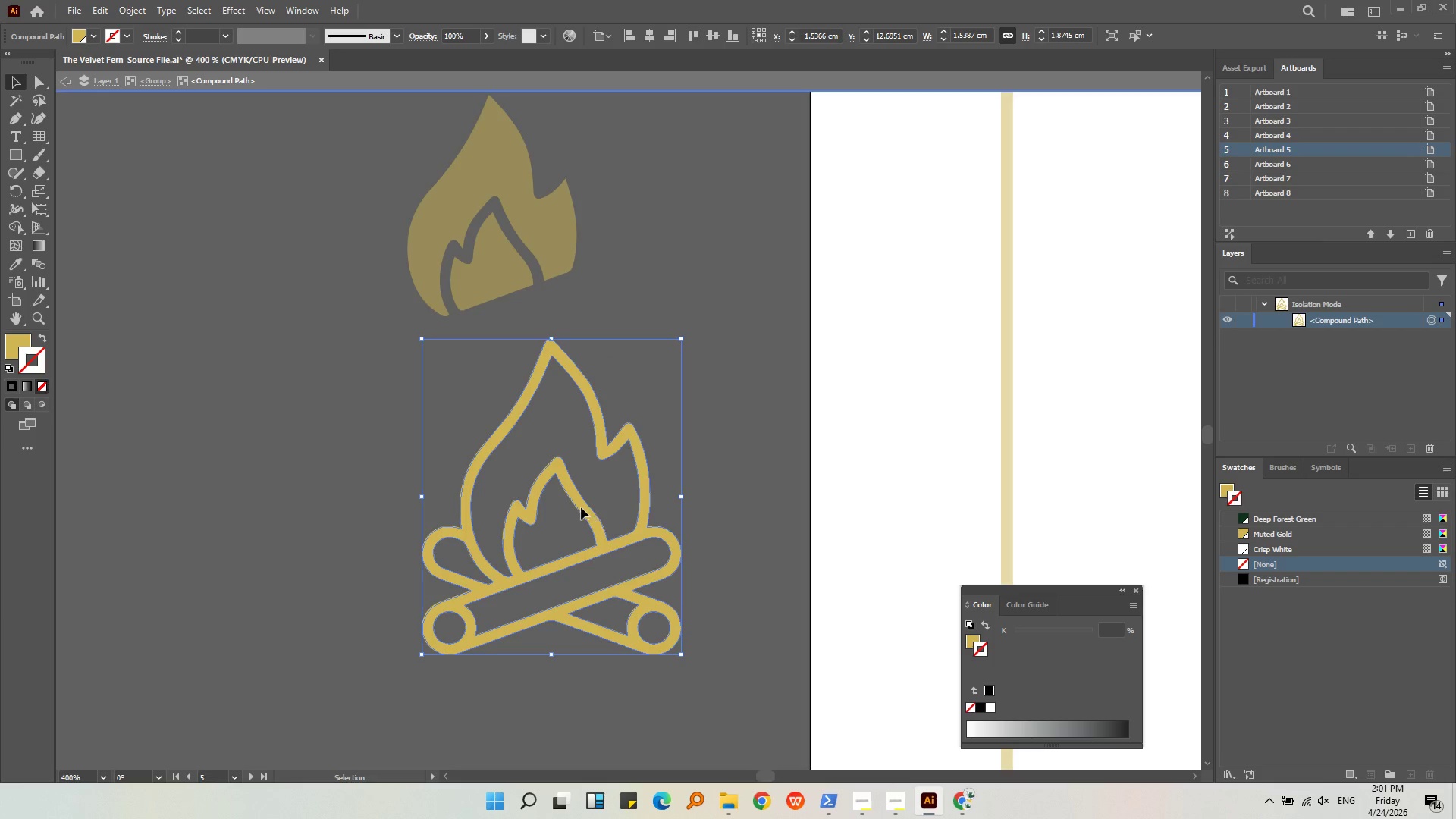 
triple_click([581, 507])
 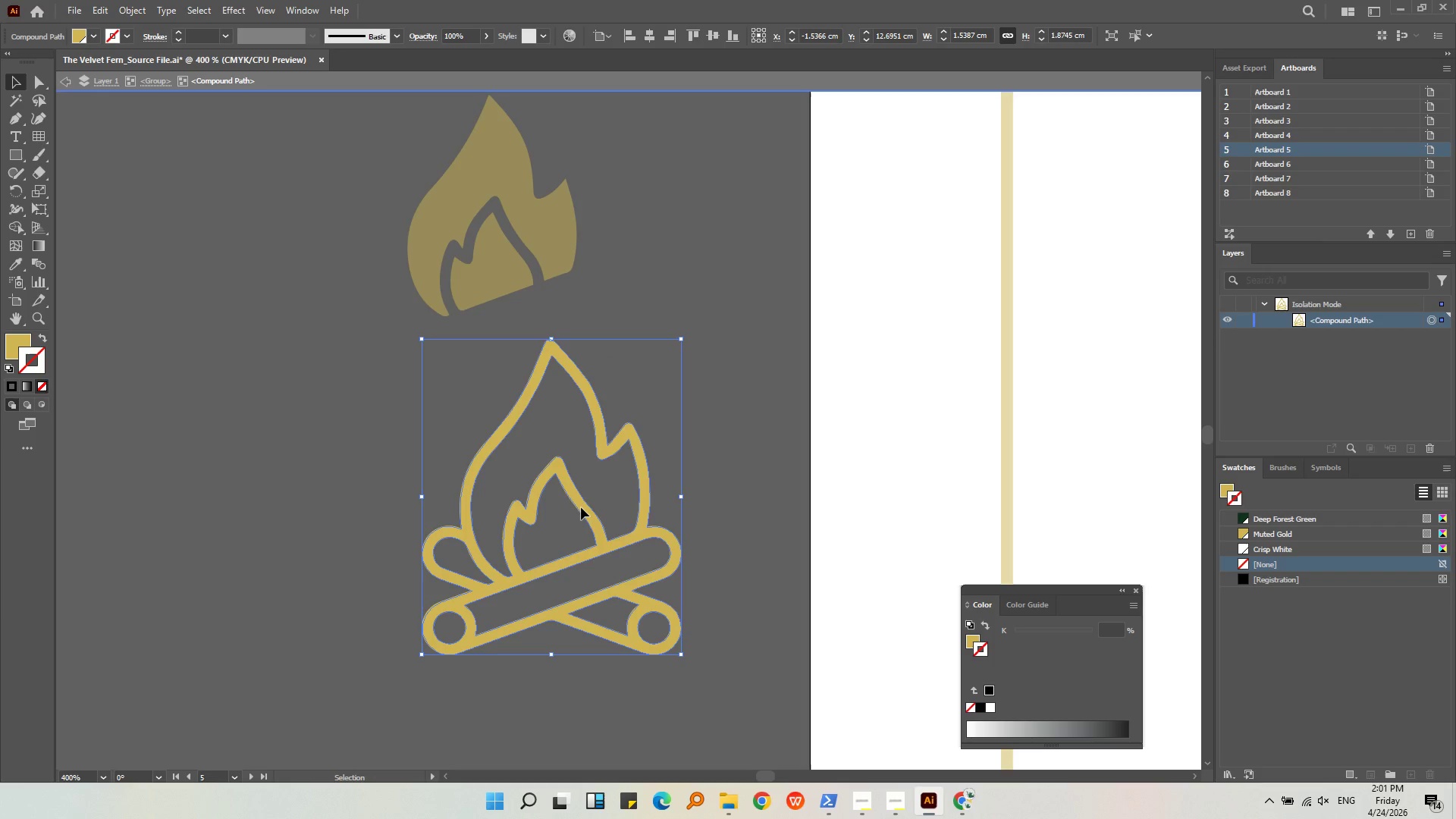 
triple_click([581, 507])
 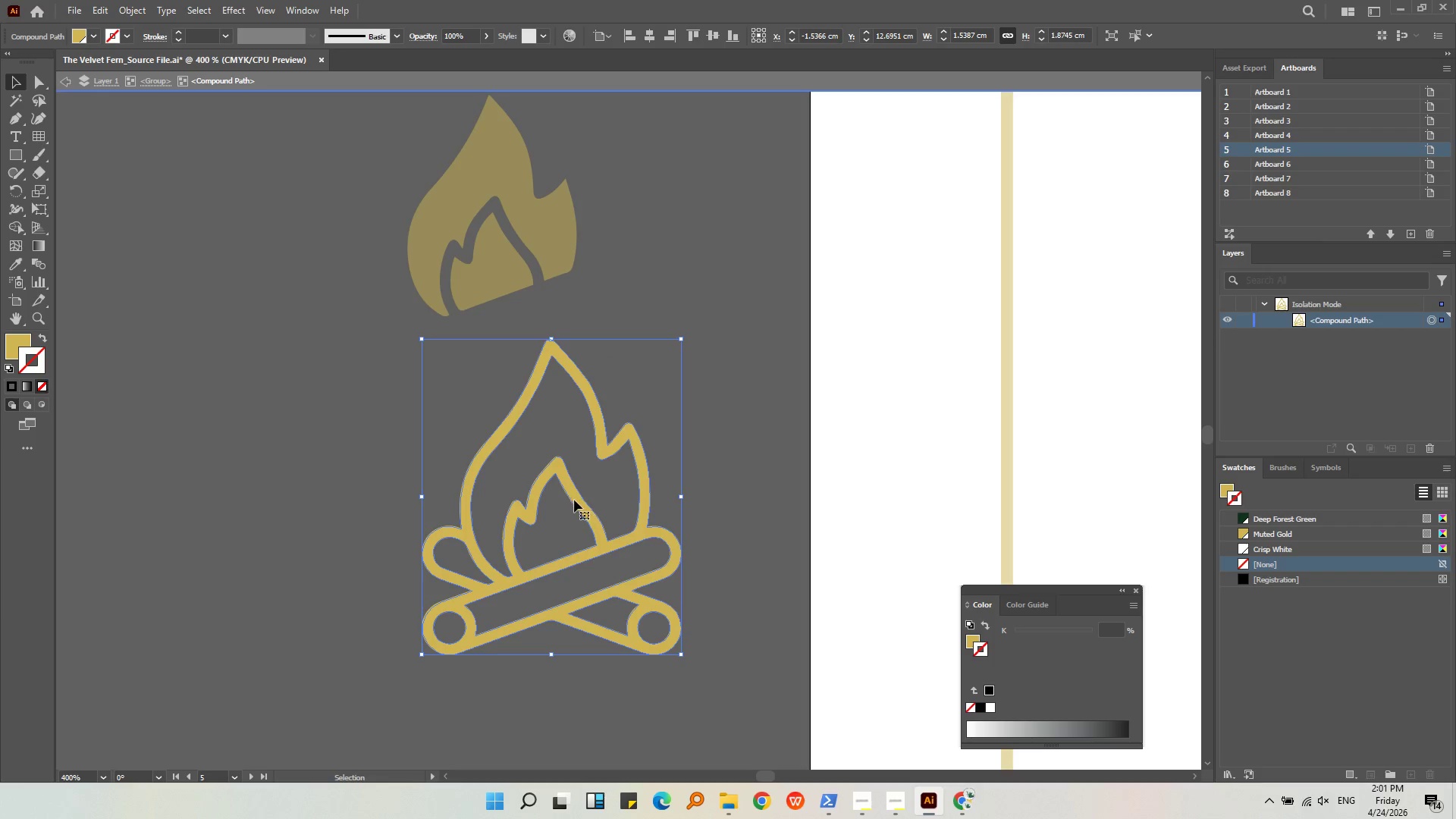 
key(Control+Z)
 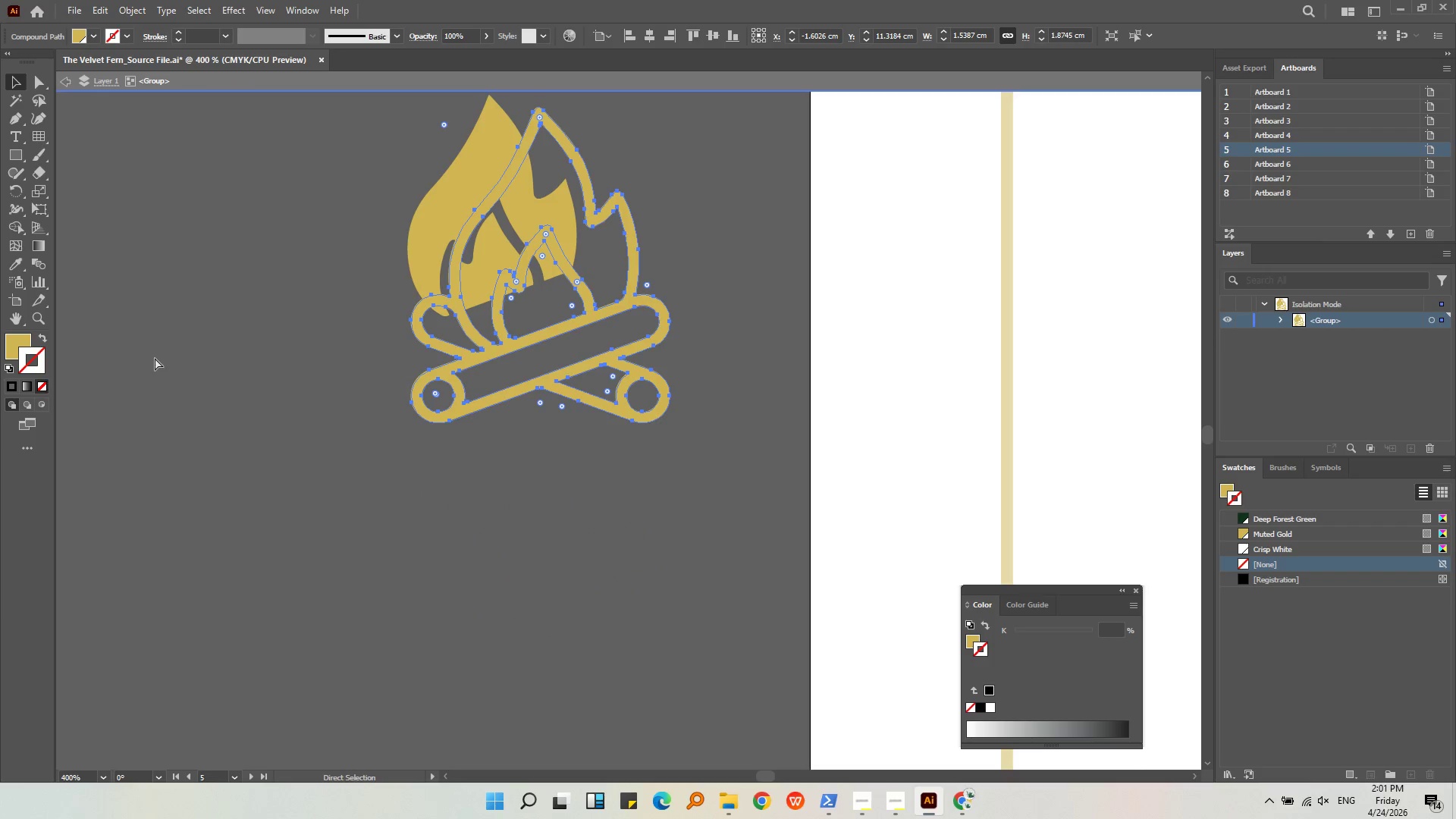 
key(Control+Z)
 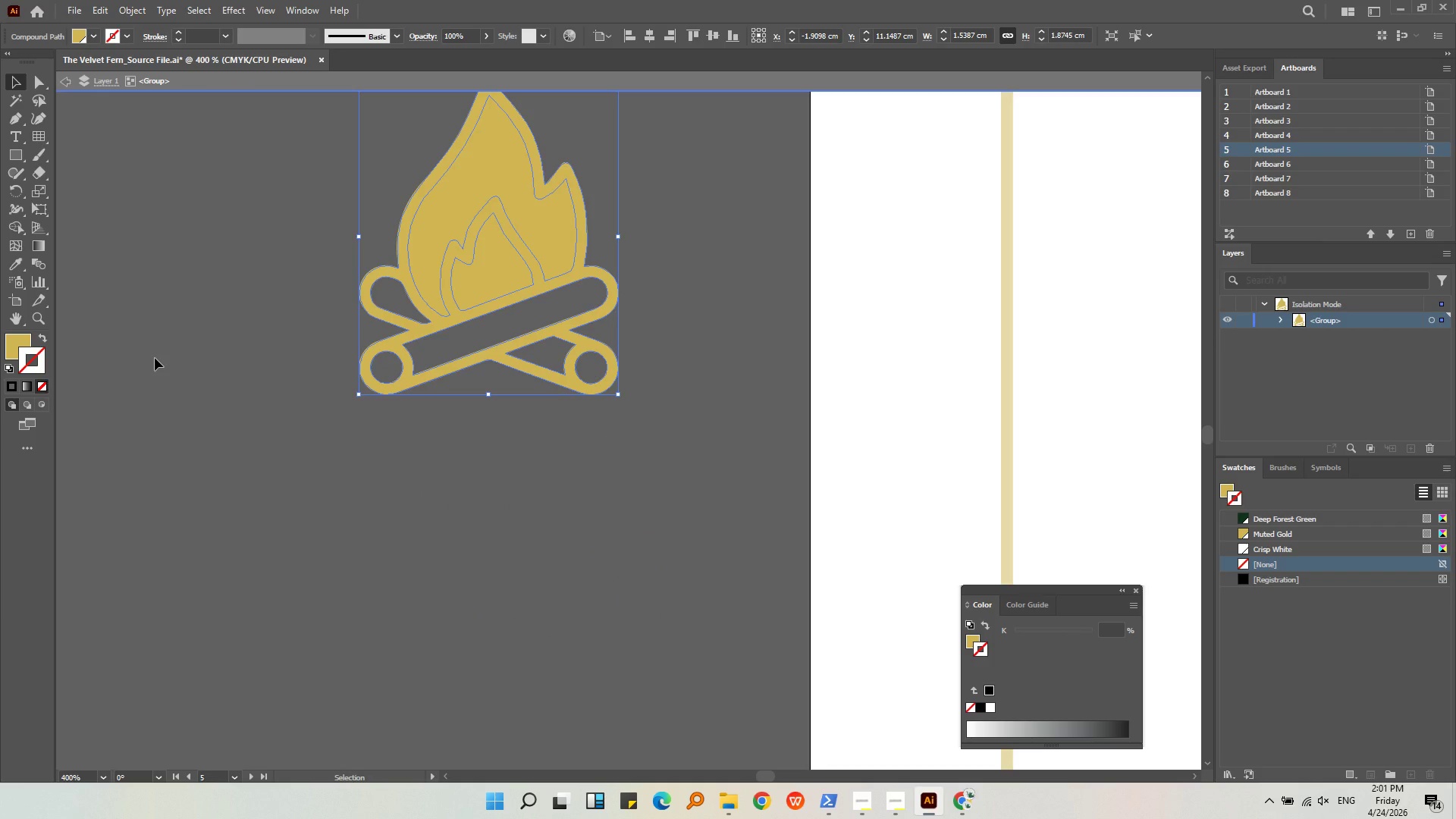 
left_click([155, 358])
 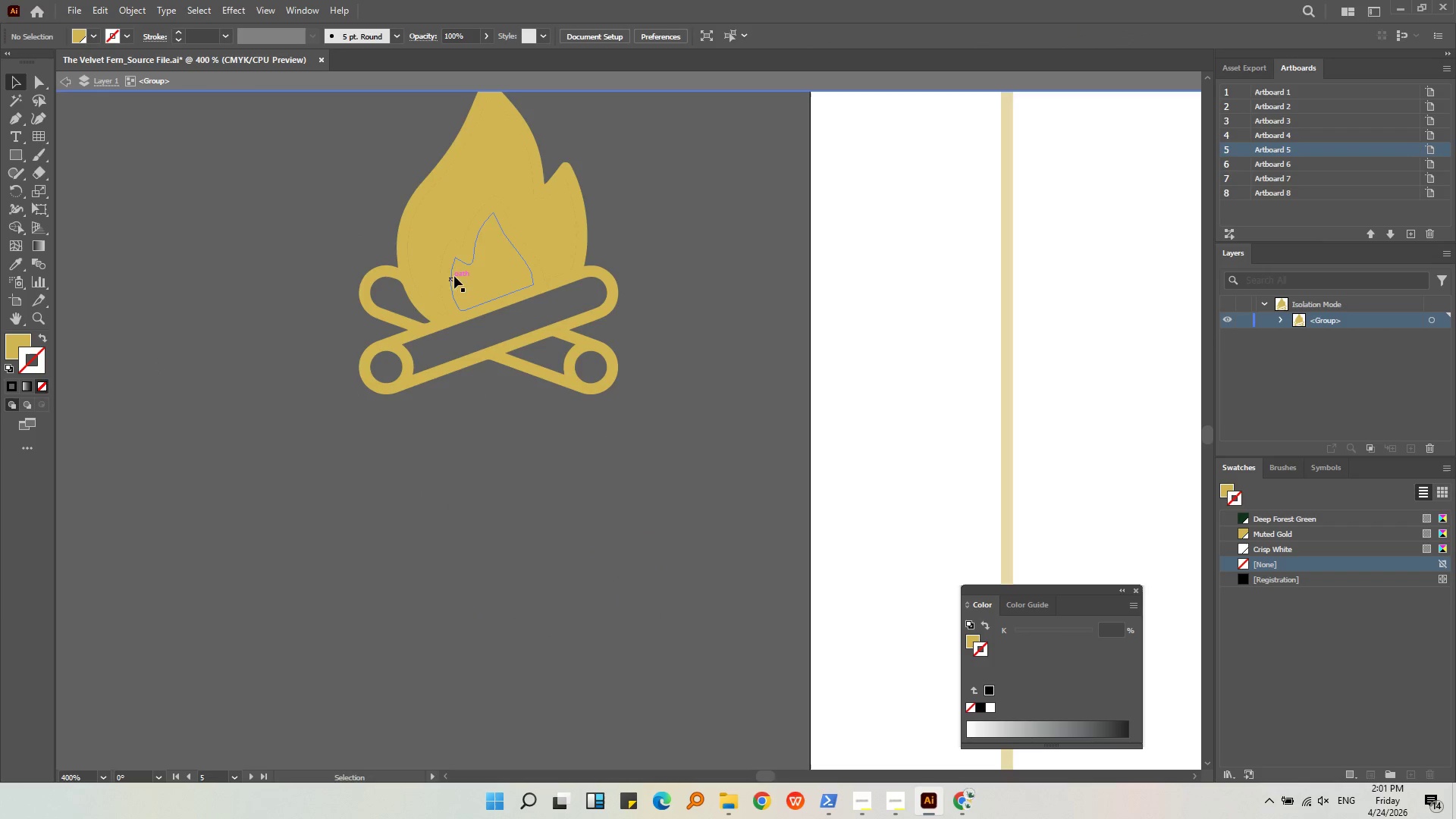 
left_click([470, 275])
 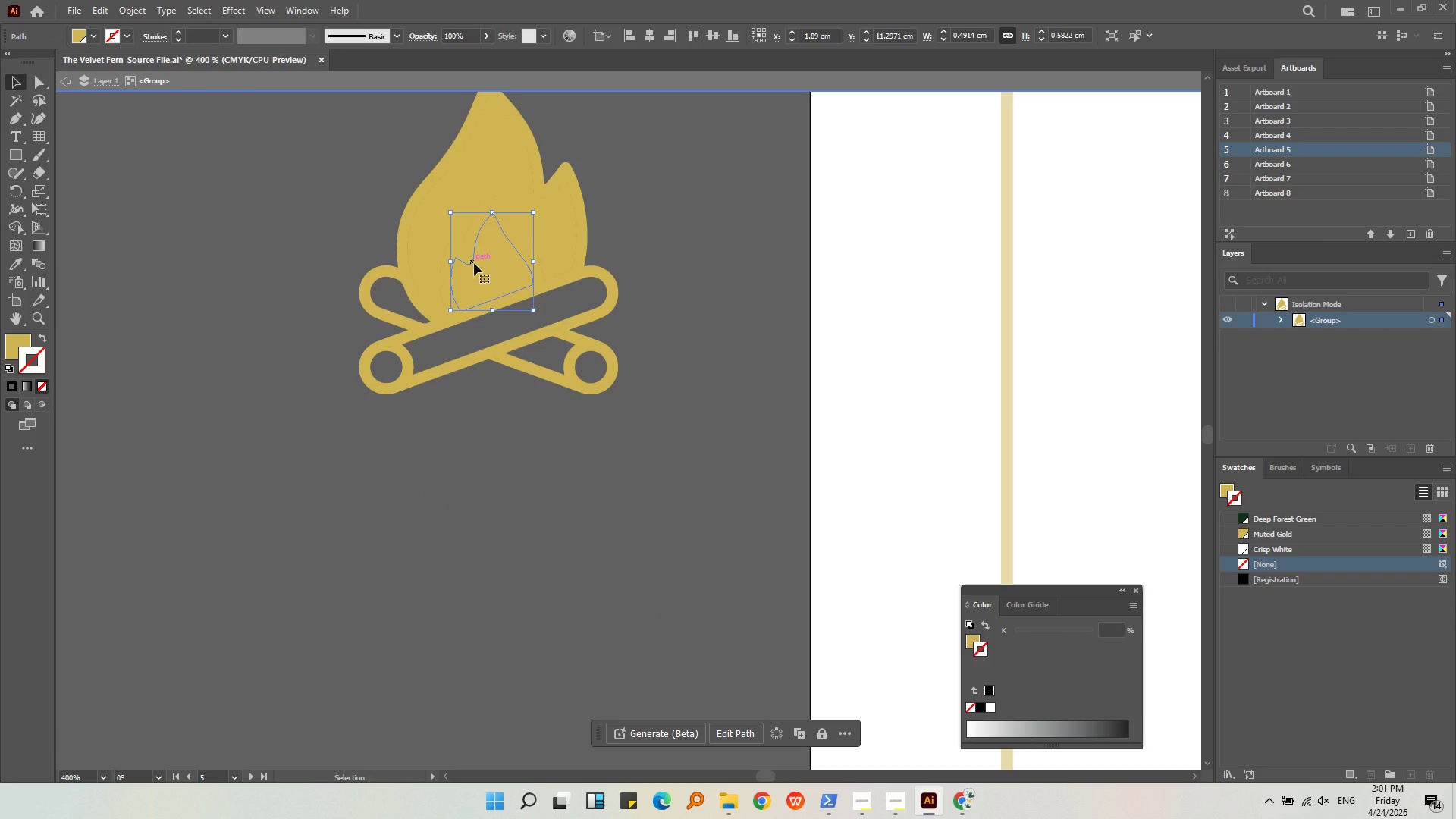 
key(Backspace)
 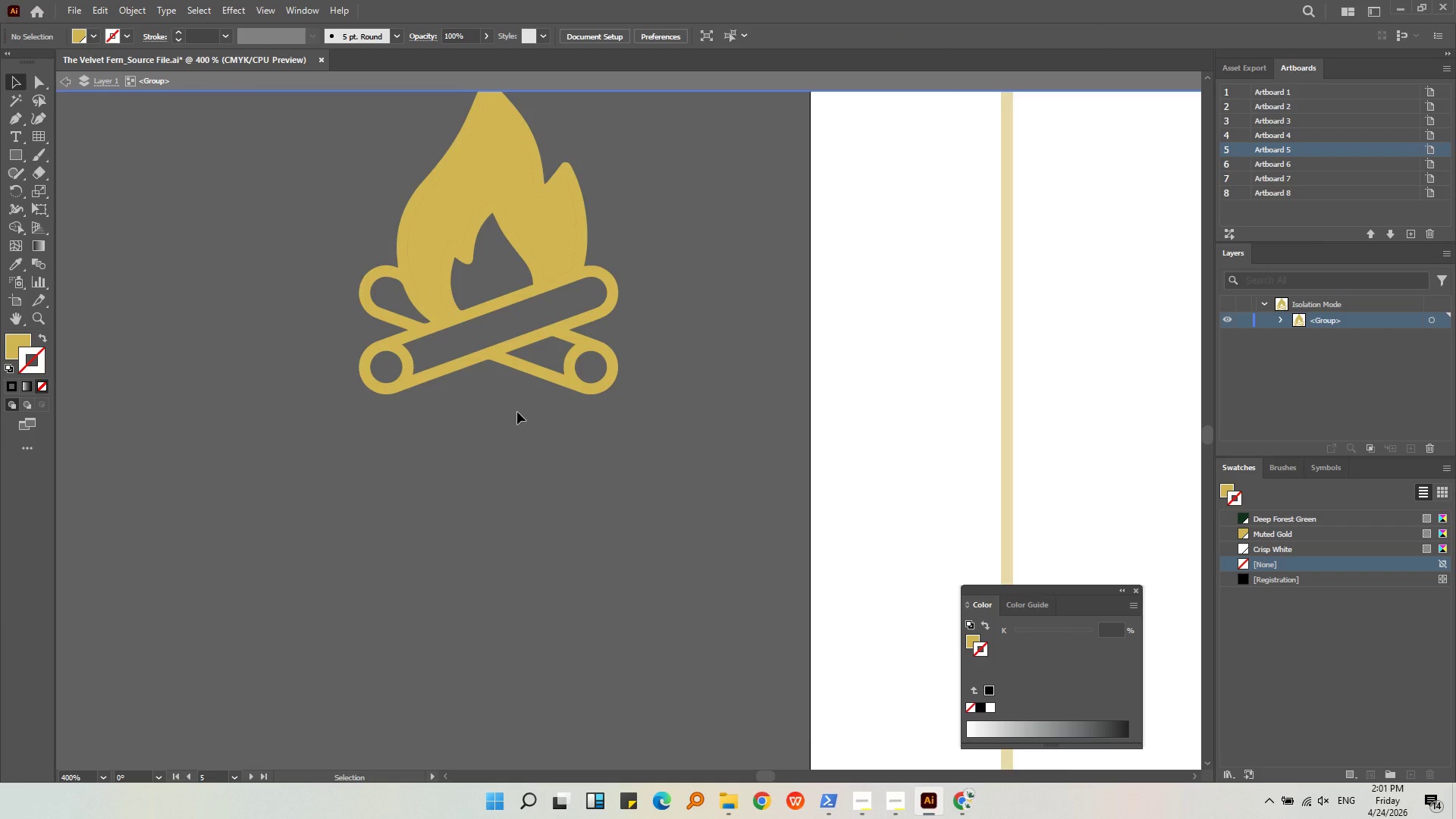 
left_click([517, 411])
 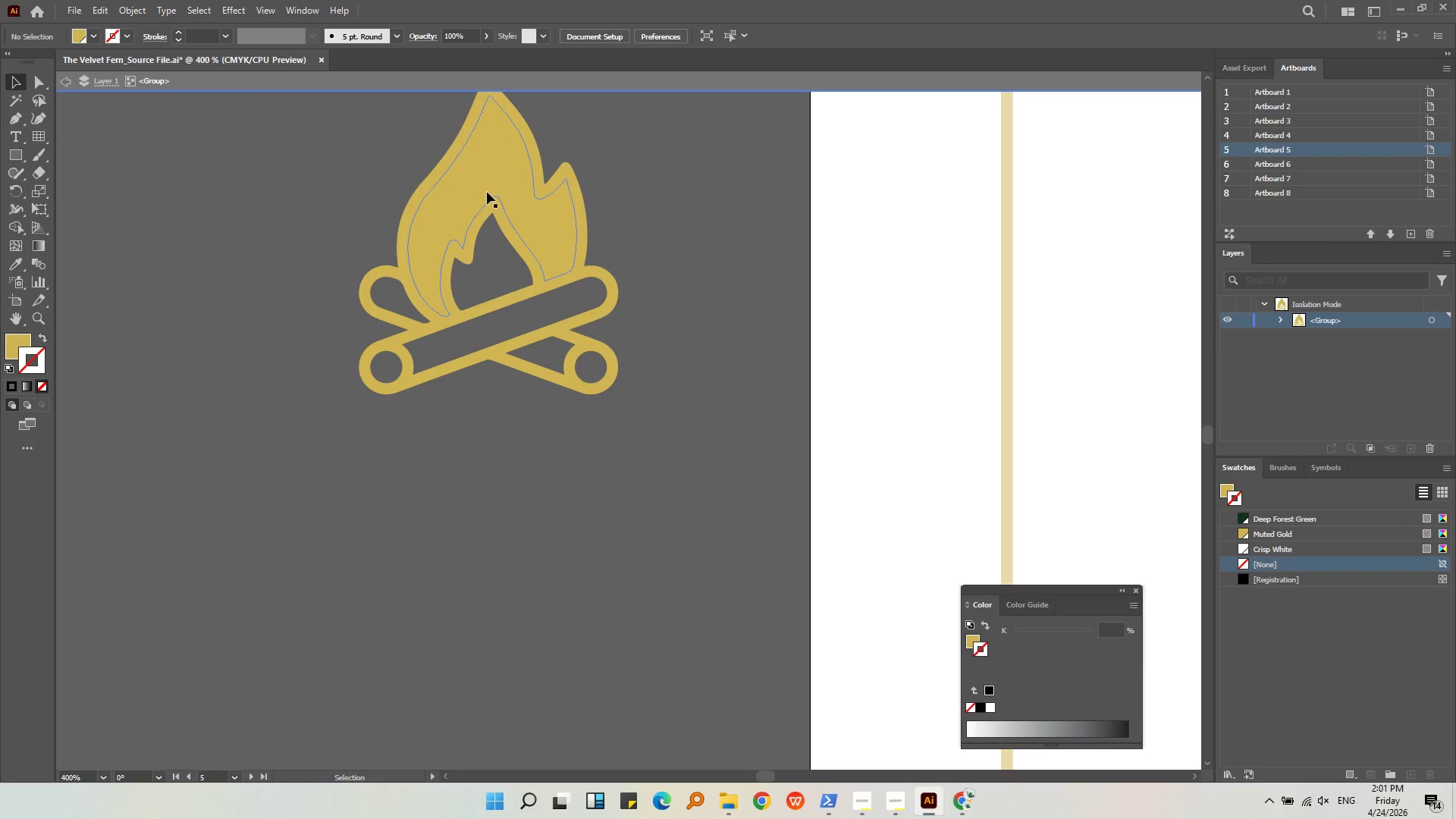 
key(Control+Z)
 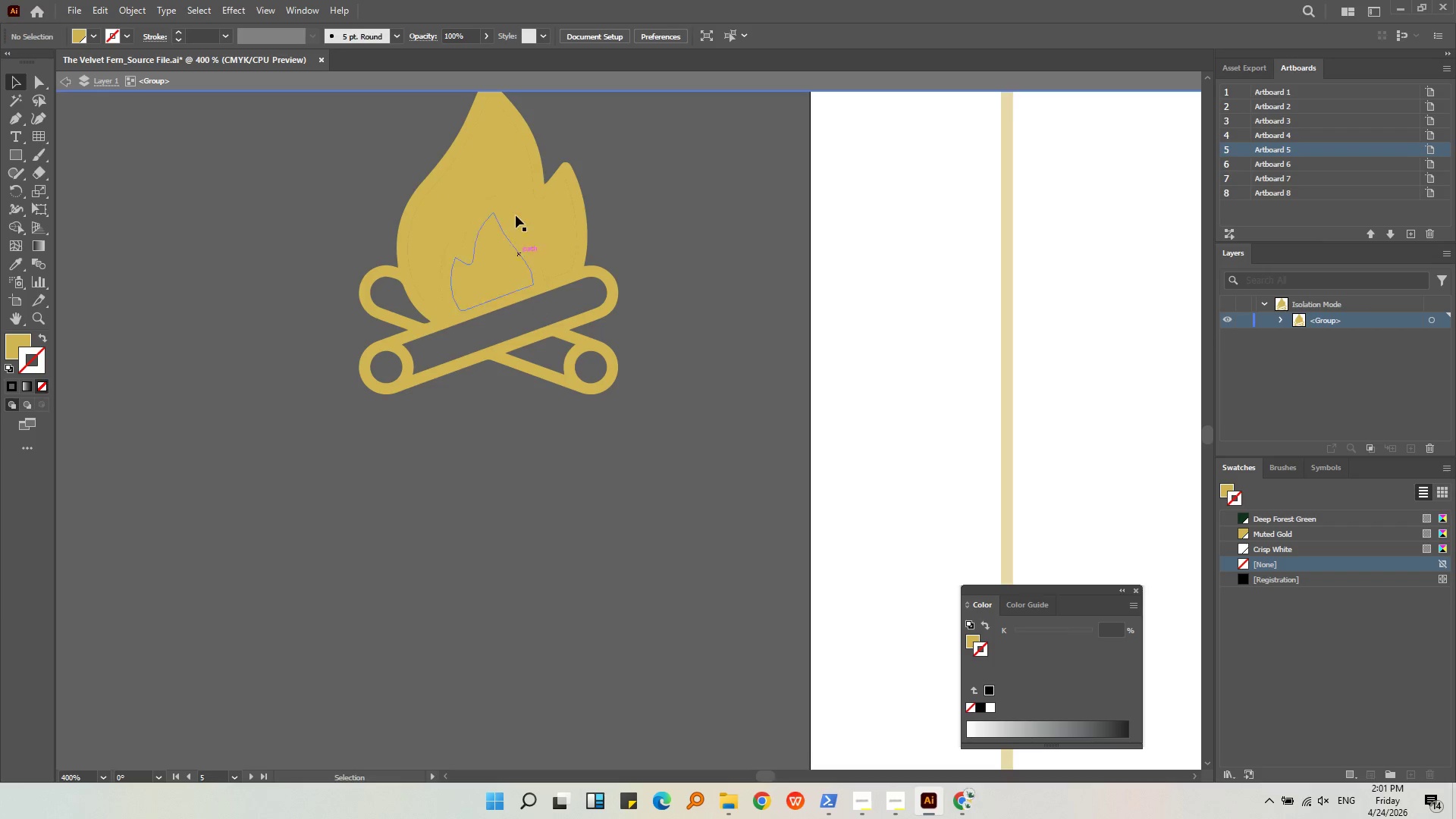 
double_click([516, 208])
 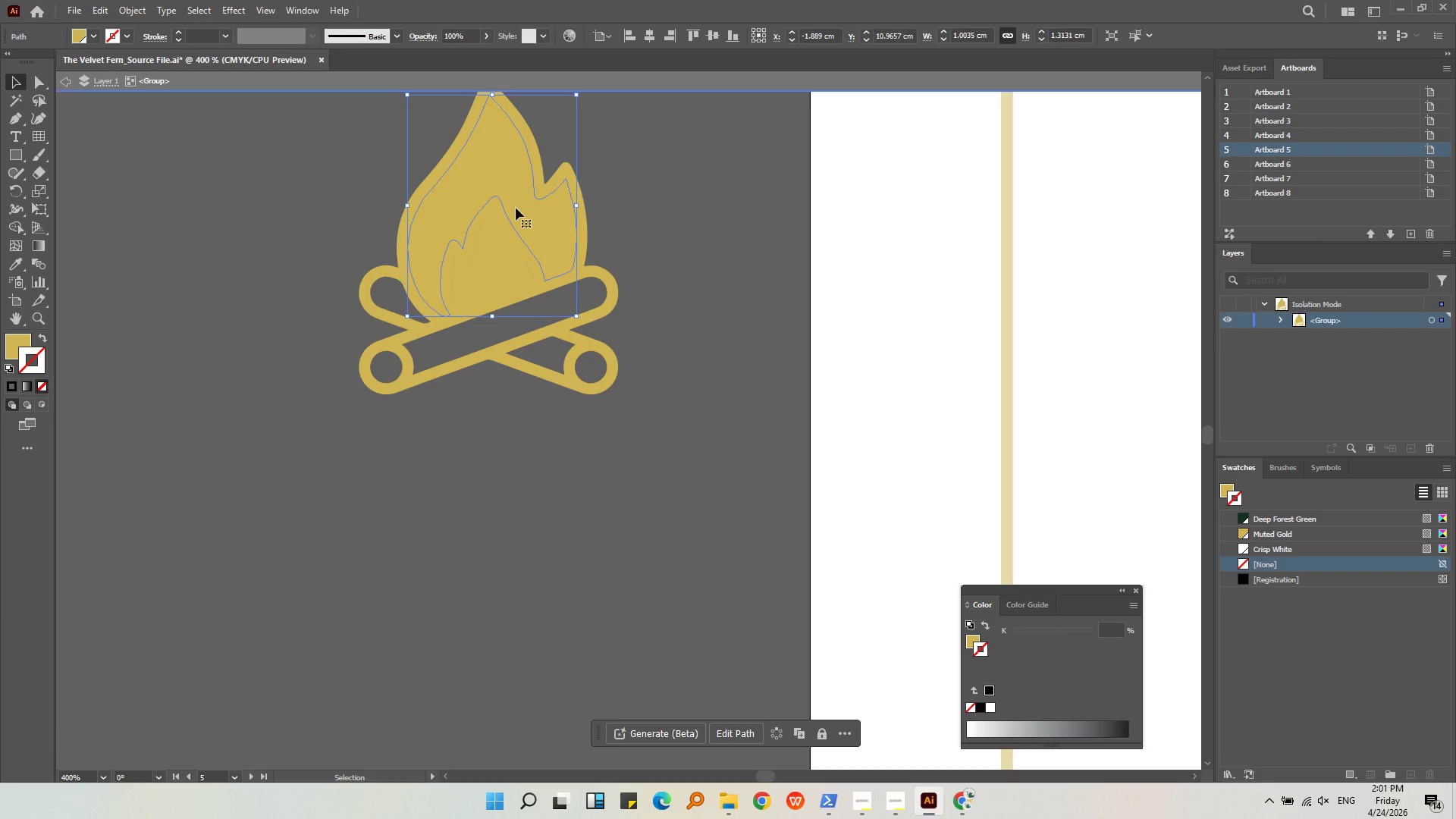 
key(Backspace)
 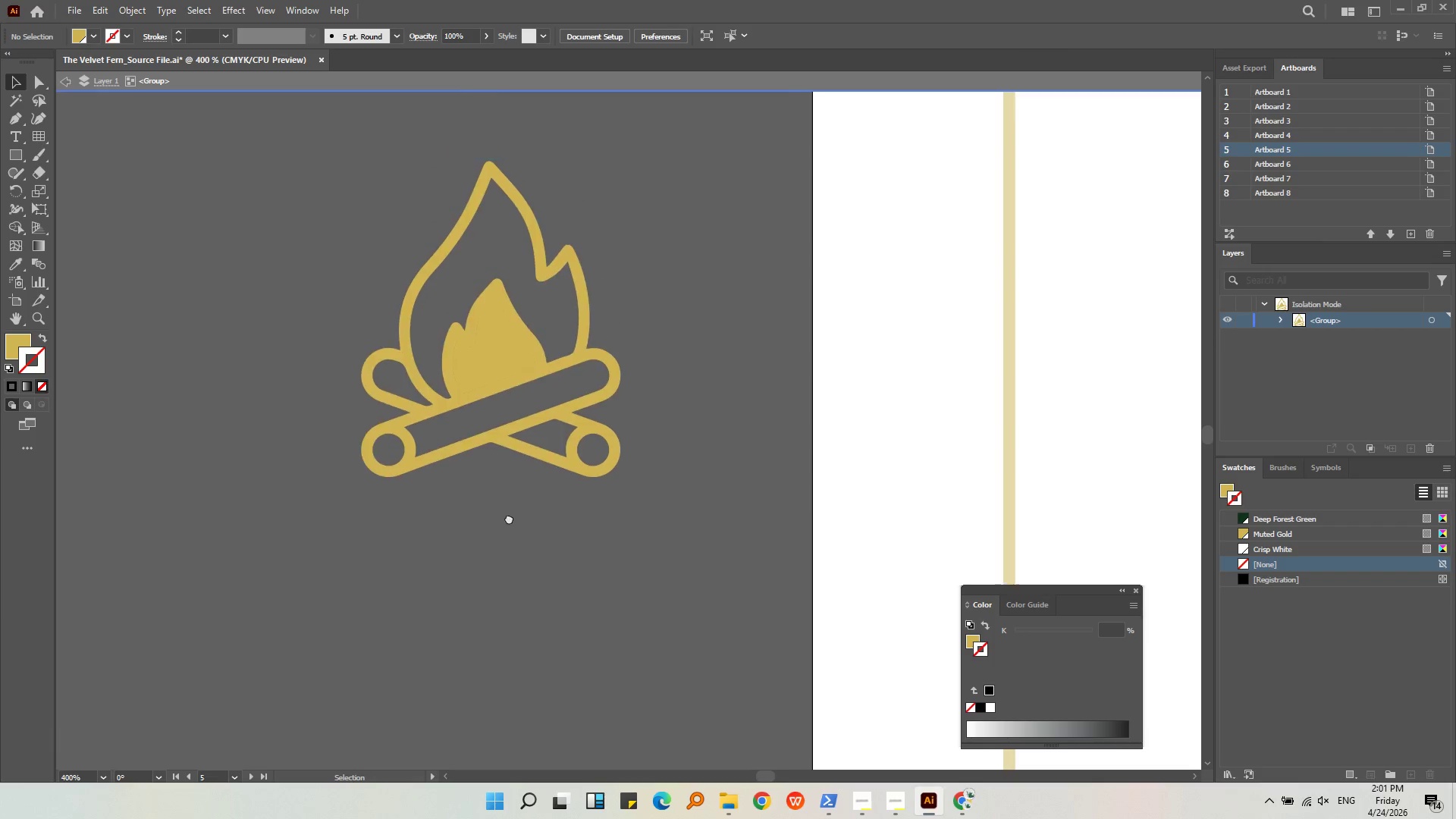 
left_click([622, 488])
 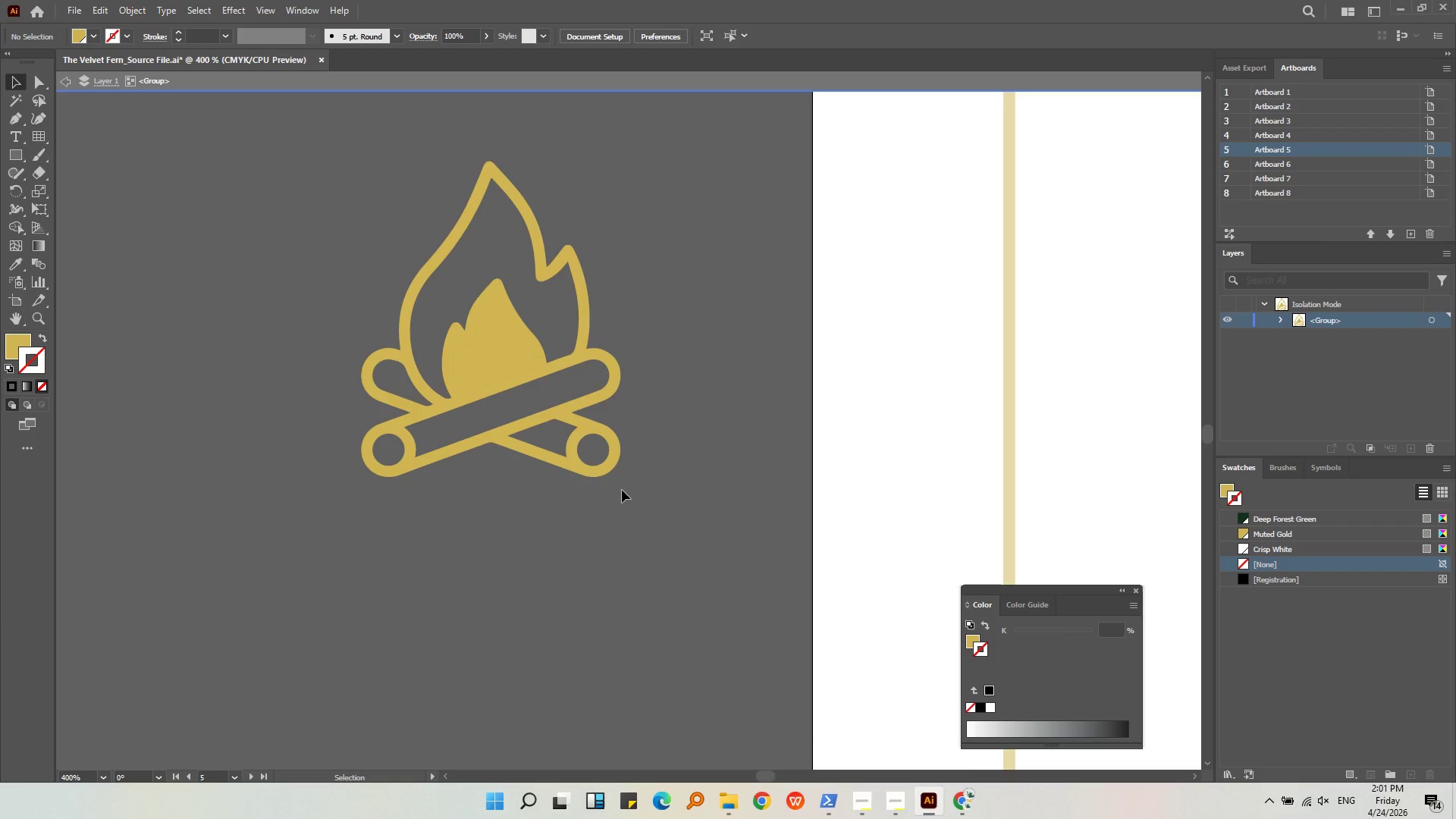 
left_click_drag(start_coordinate=[643, 510], to_coordinate=[249, 150])
 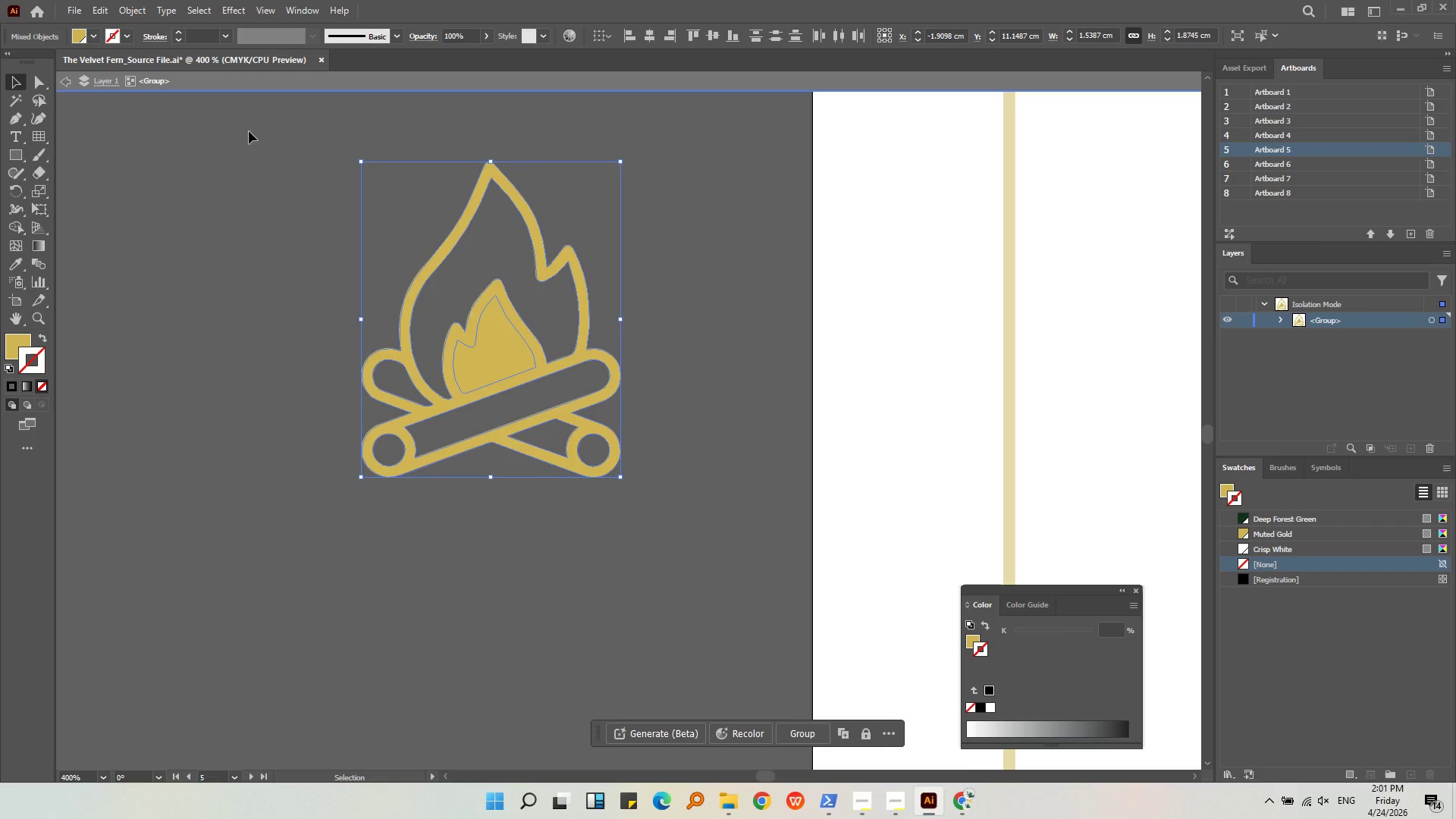 
key(Alt+AltLeft)
 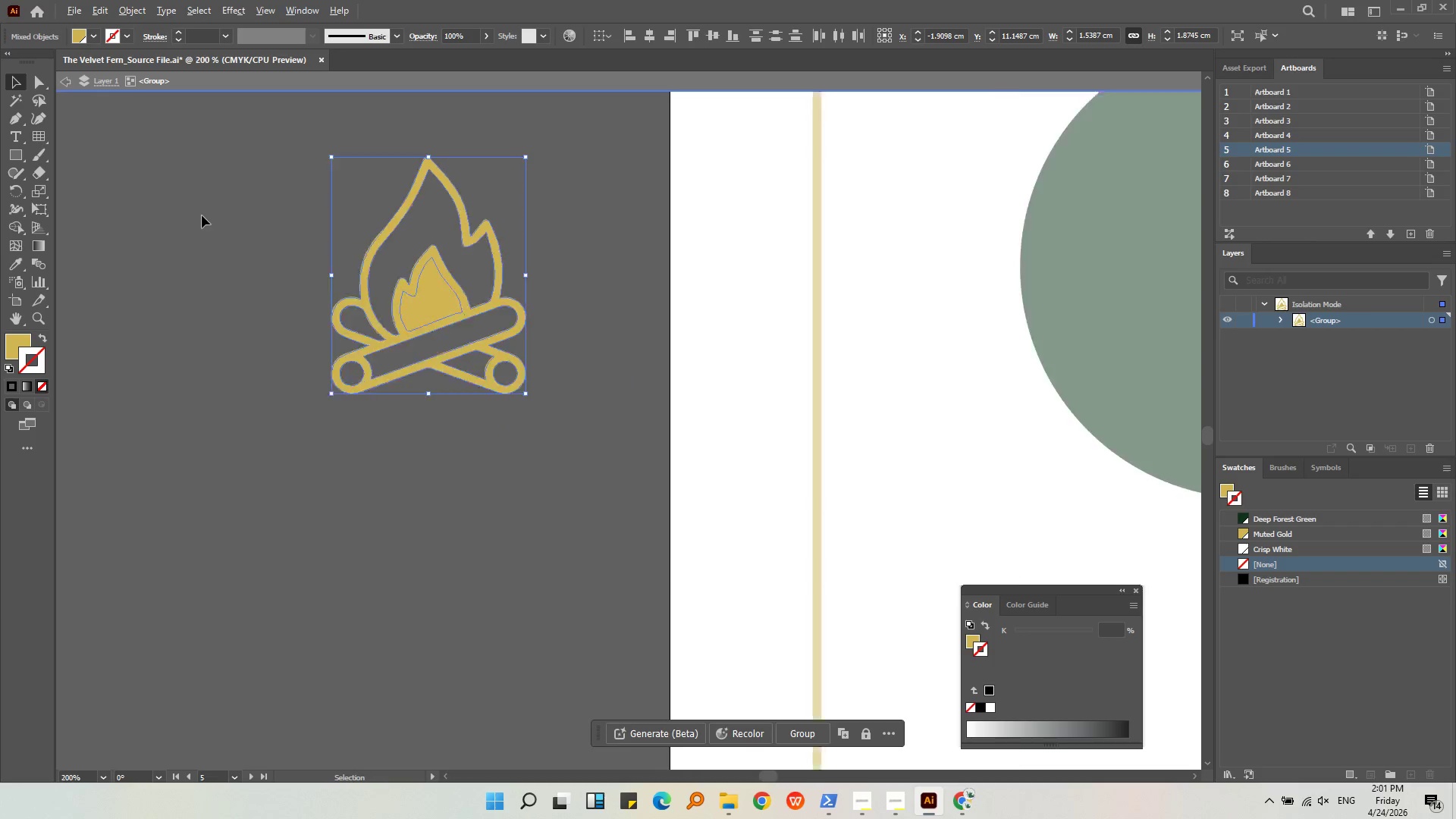 
scroll: coordinate [202, 215], scroll_direction: down, amount: 3.0
 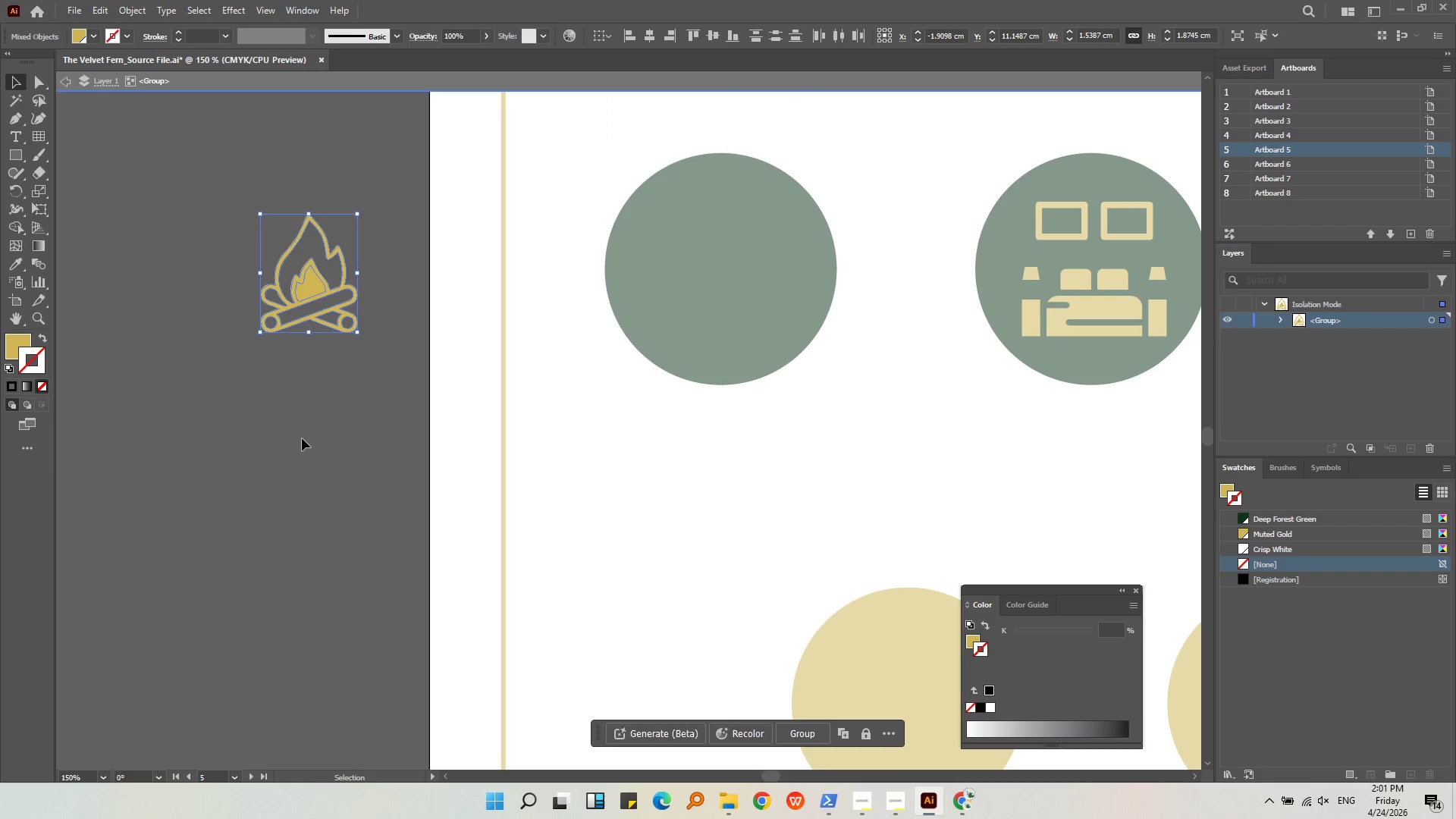 
double_click([302, 438])
 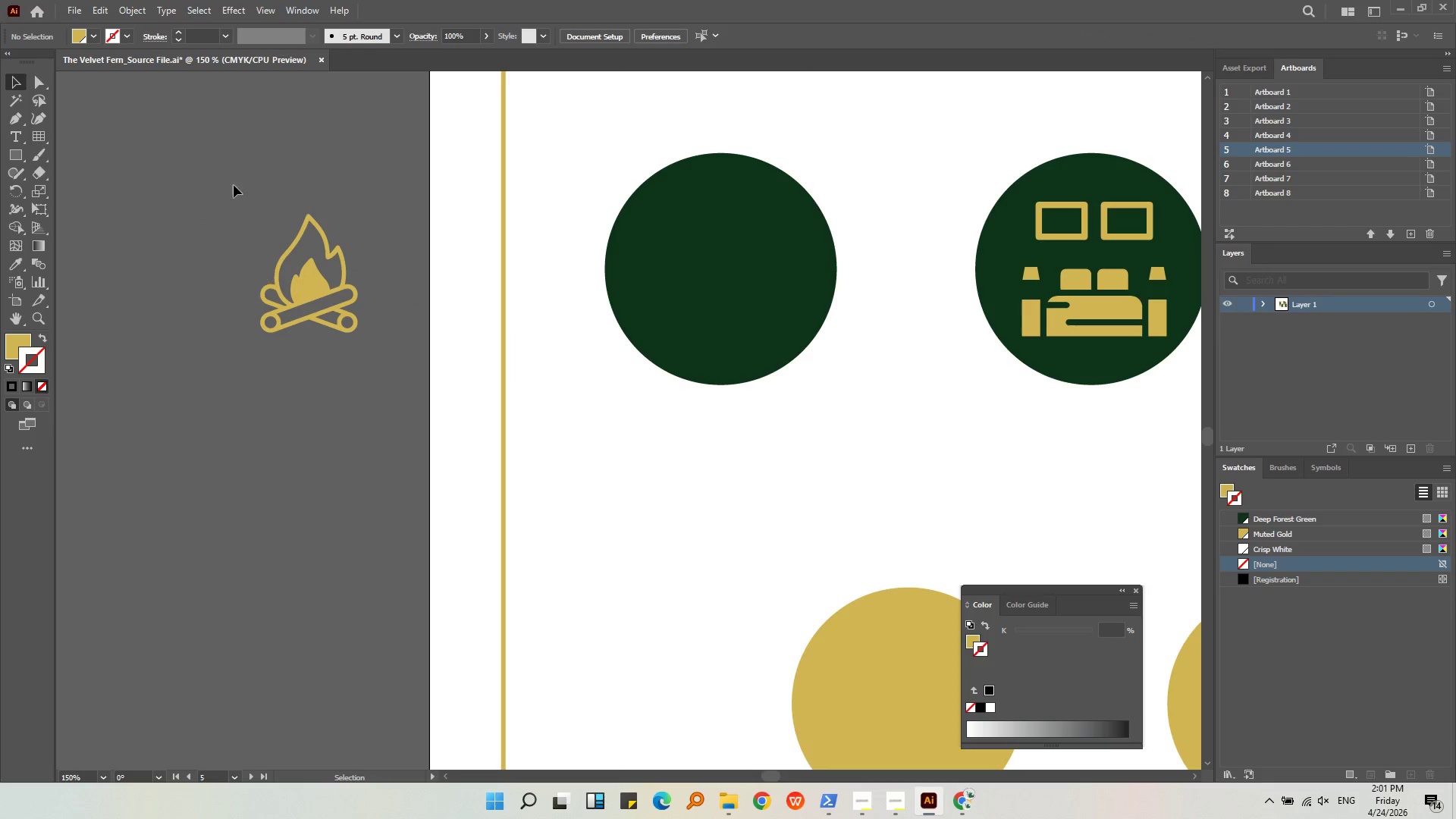 
left_click_drag(start_coordinate=[240, 181], to_coordinate=[394, 372])
 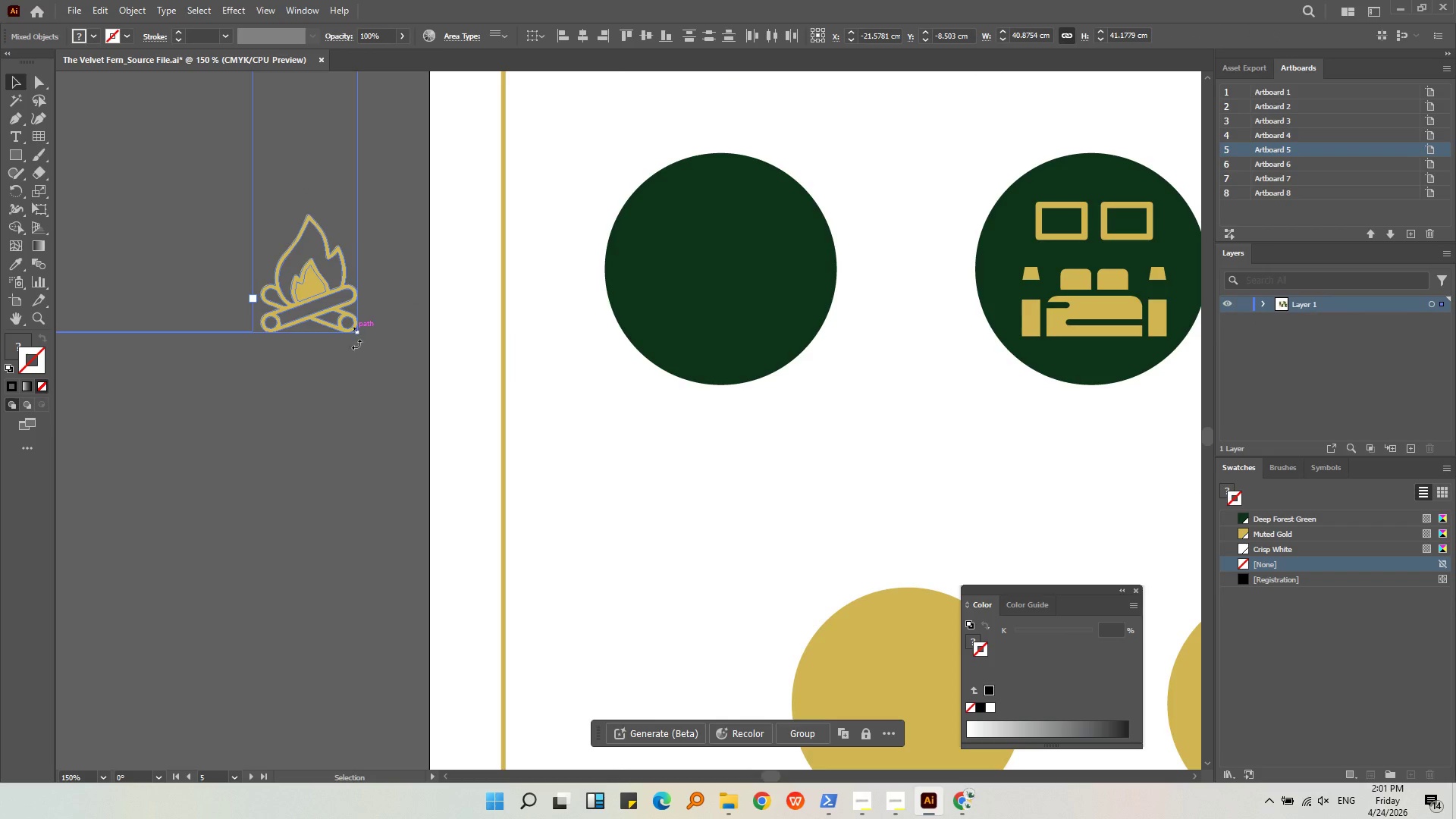 
key(Alt+AltLeft)
 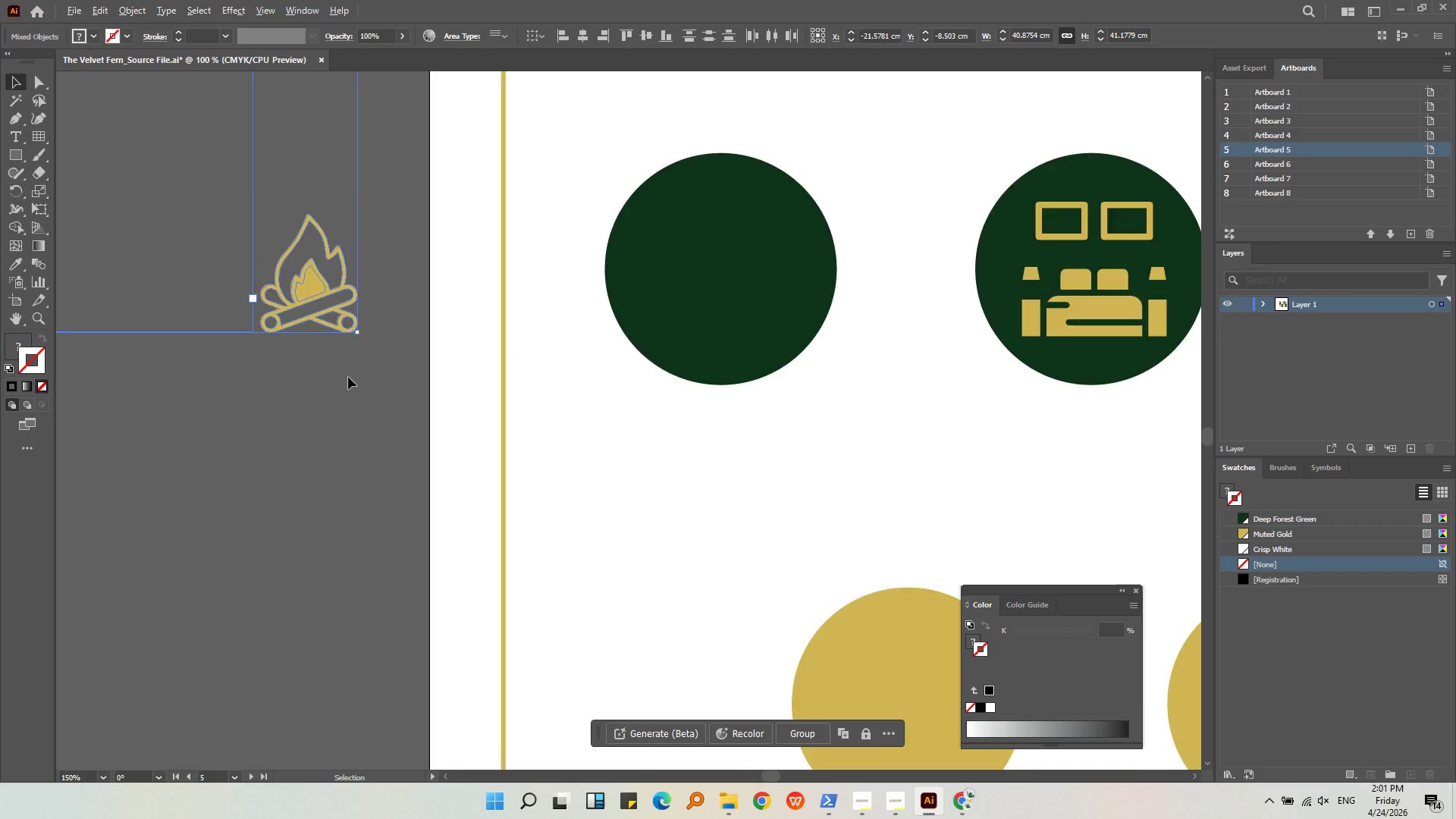 
scroll: coordinate [348, 377], scroll_direction: down, amount: 1.0
 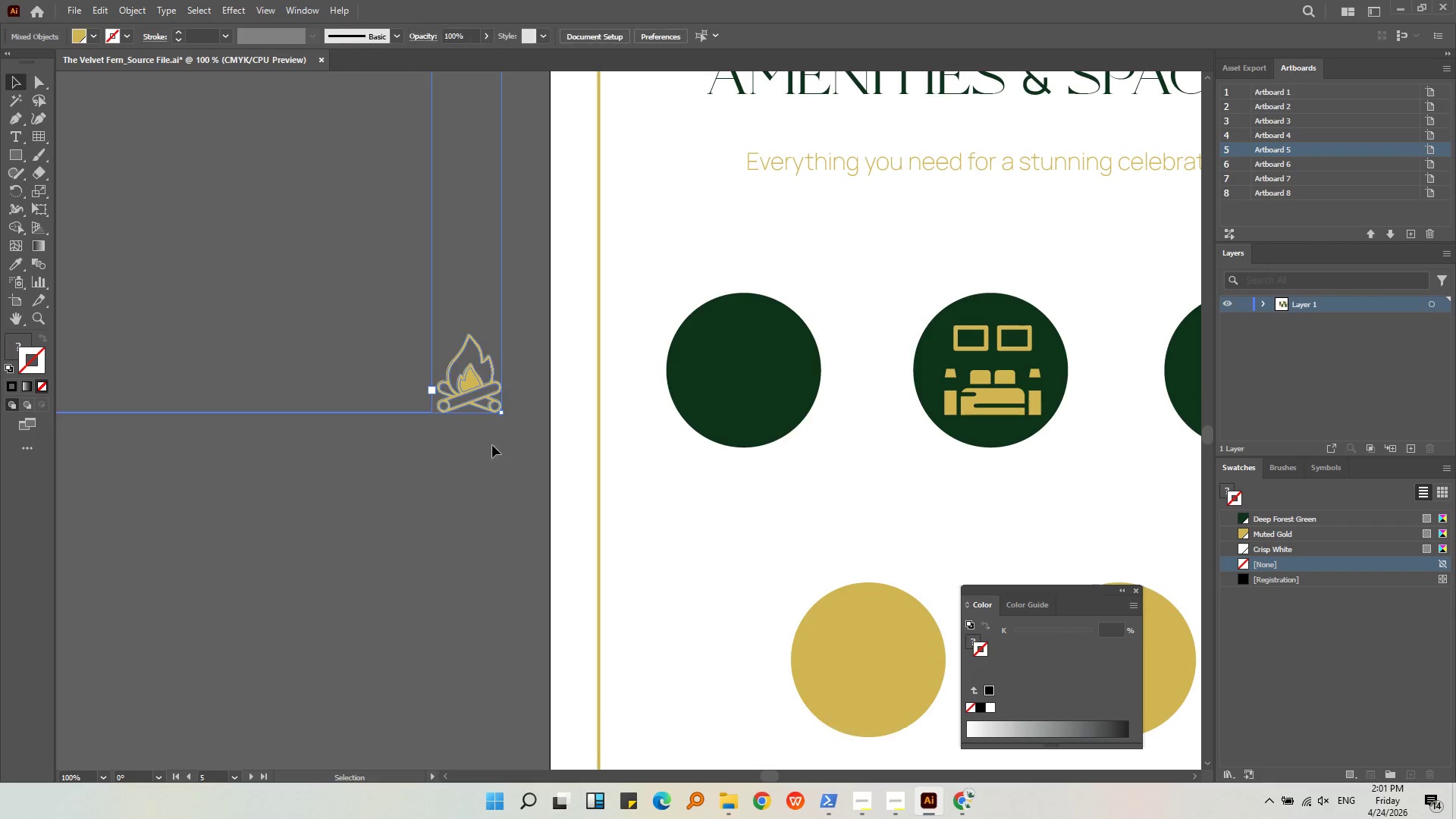 
double_click([475, 394])
 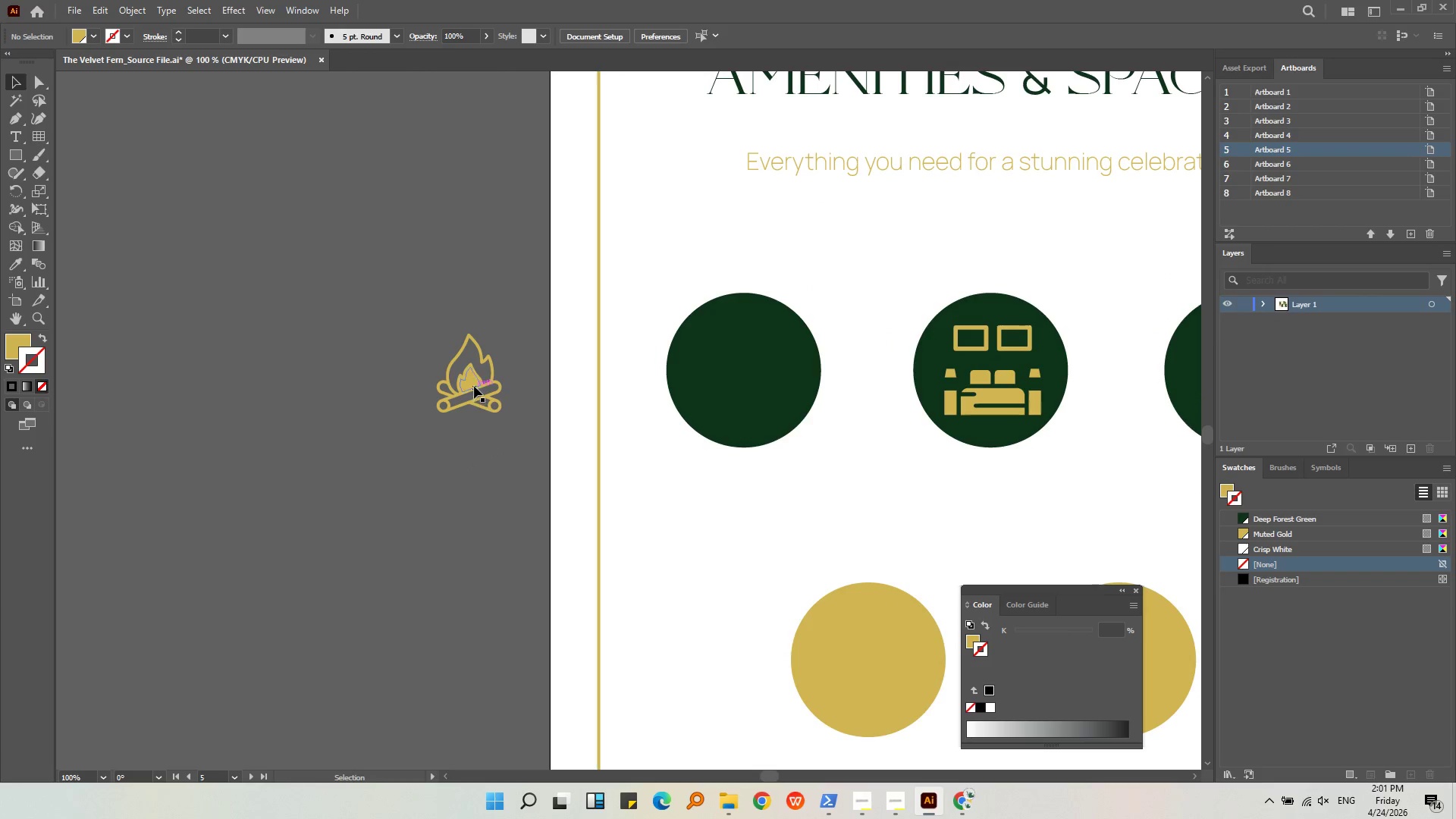 
left_click([474, 386])
 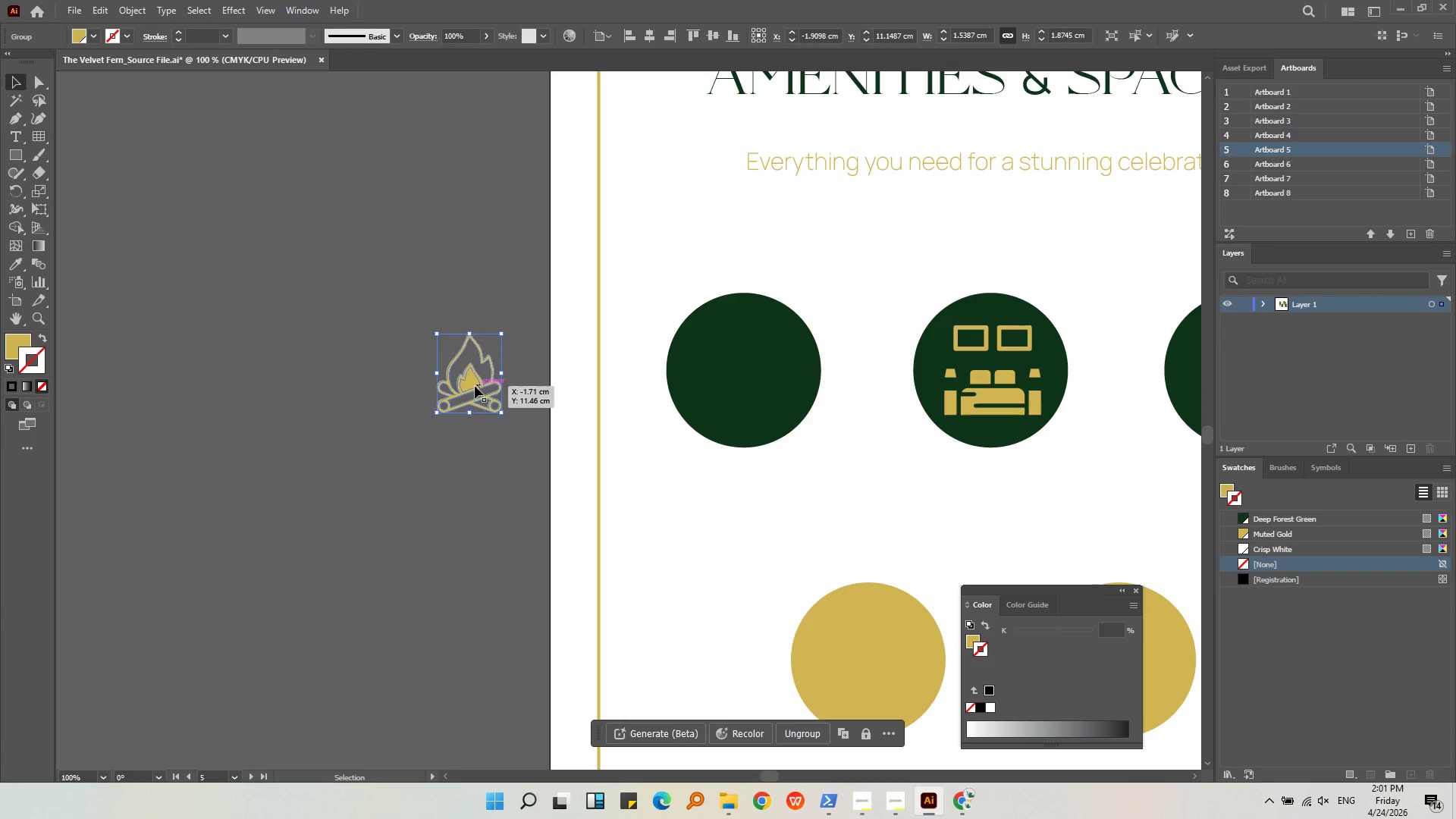 
left_click_drag(start_coordinate=[462, 386], to_coordinate=[731, 381])
 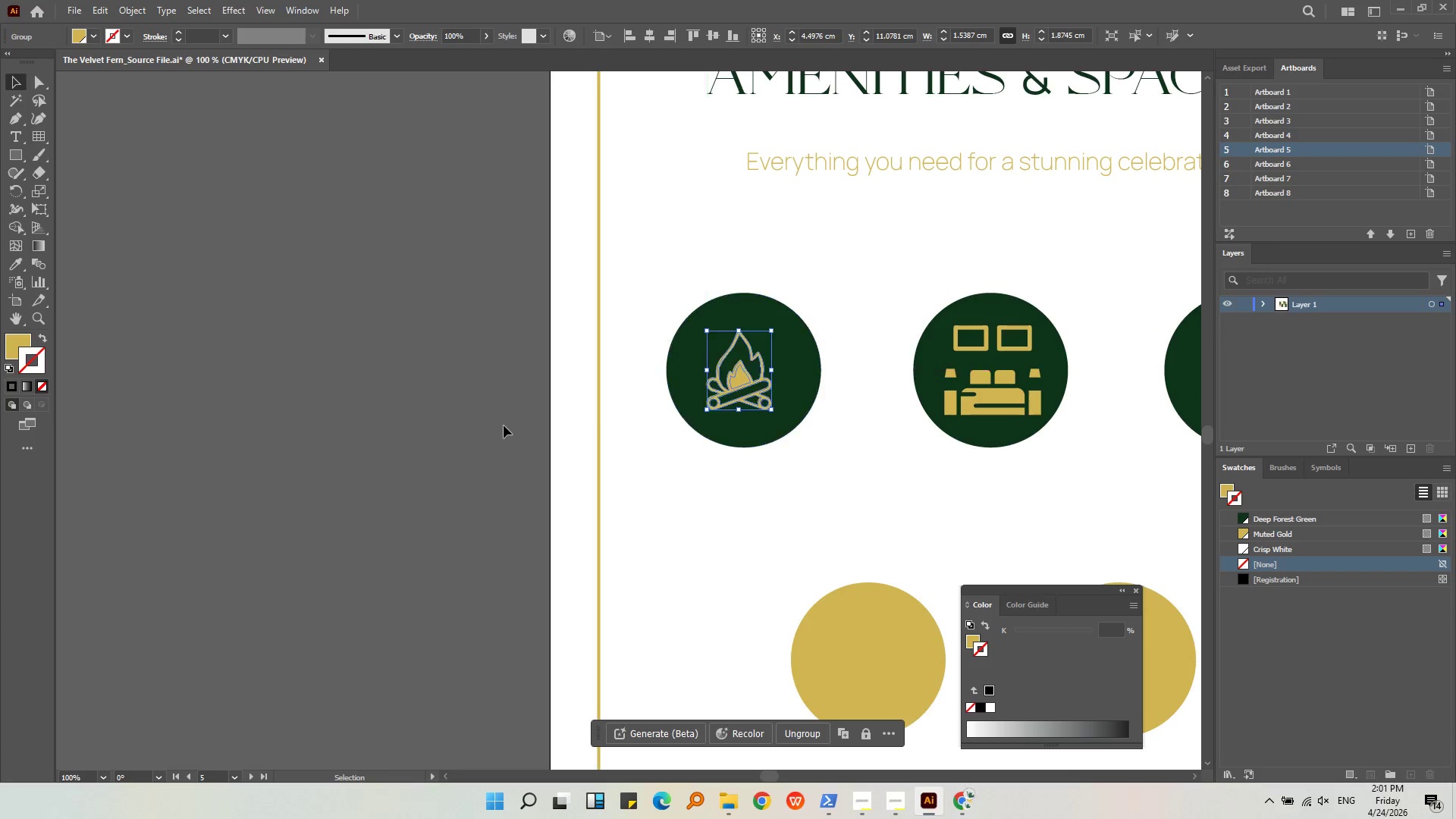 
left_click([504, 425])
 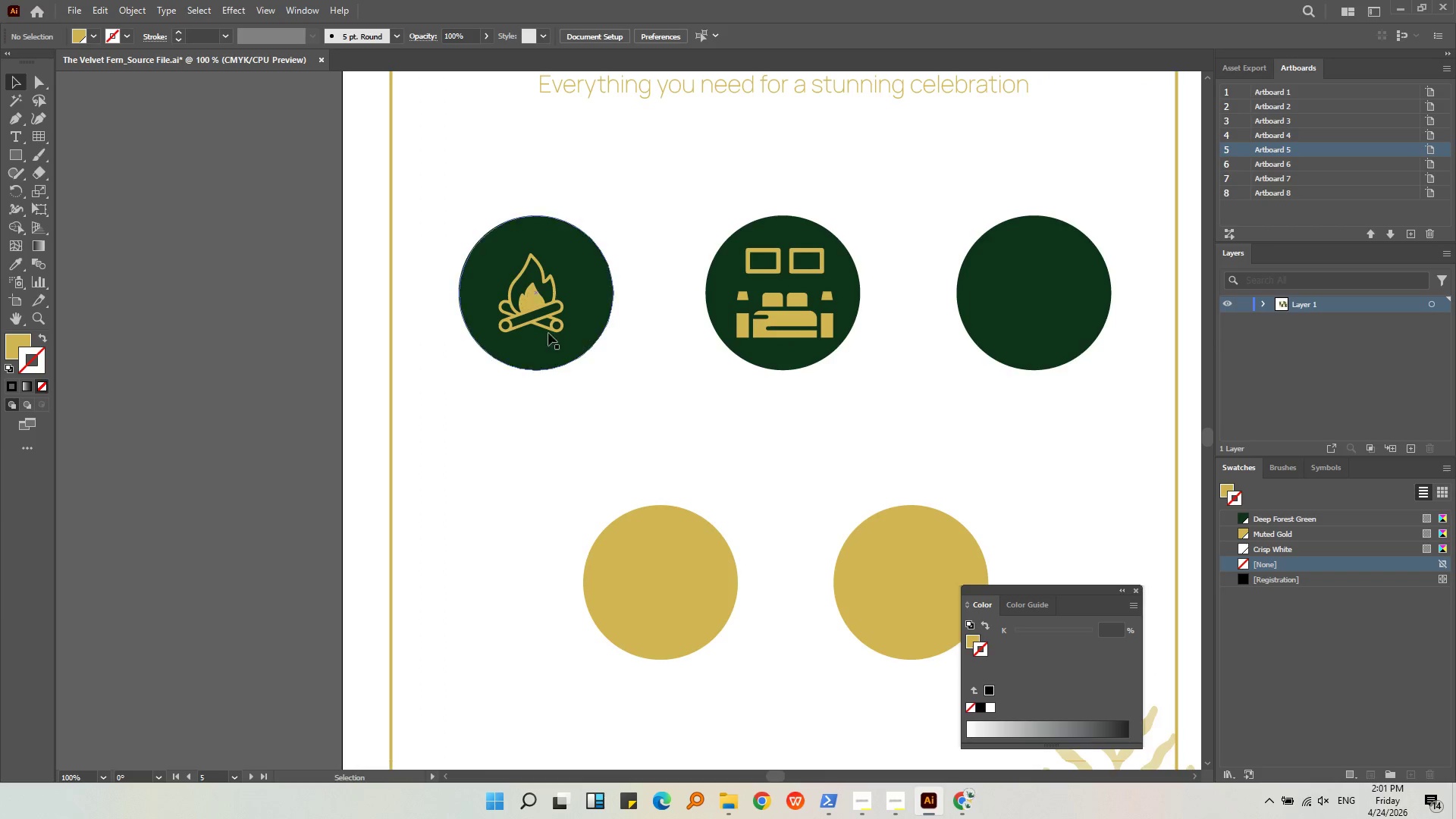 
left_click([519, 309])
 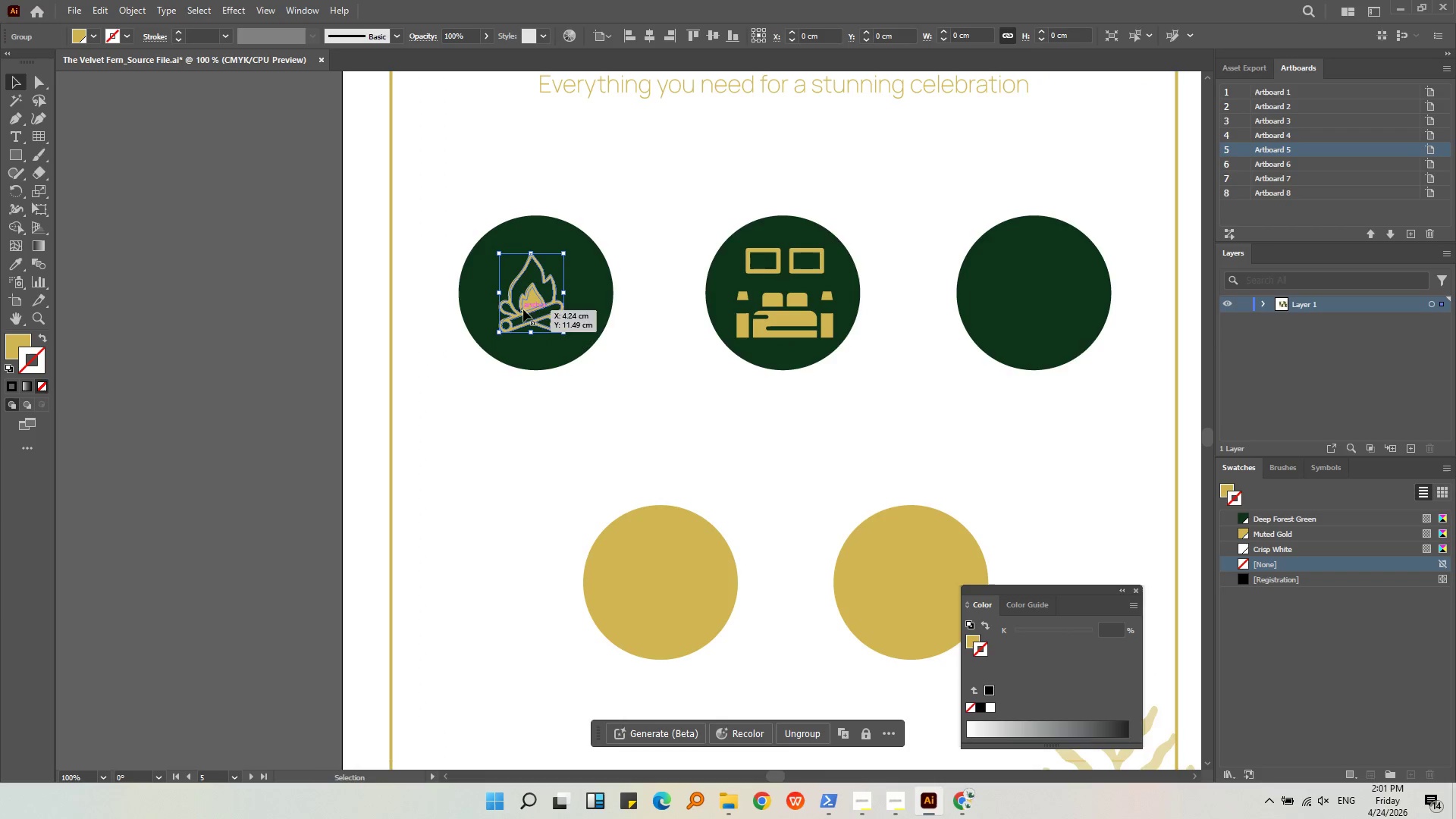 
hold_key(key=ShiftLeft, duration=0.62)
 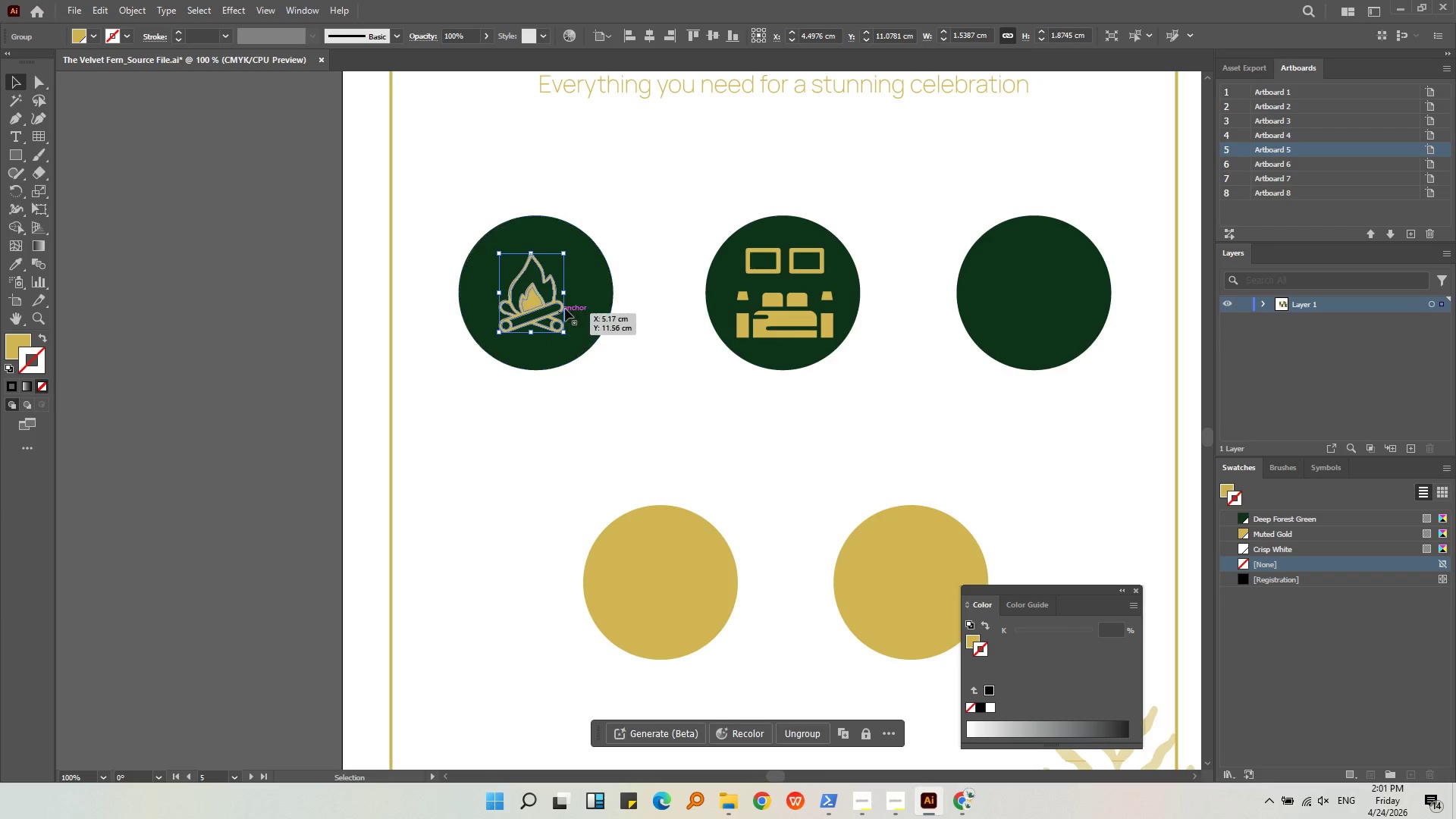 
key(Alt+AltLeft)
 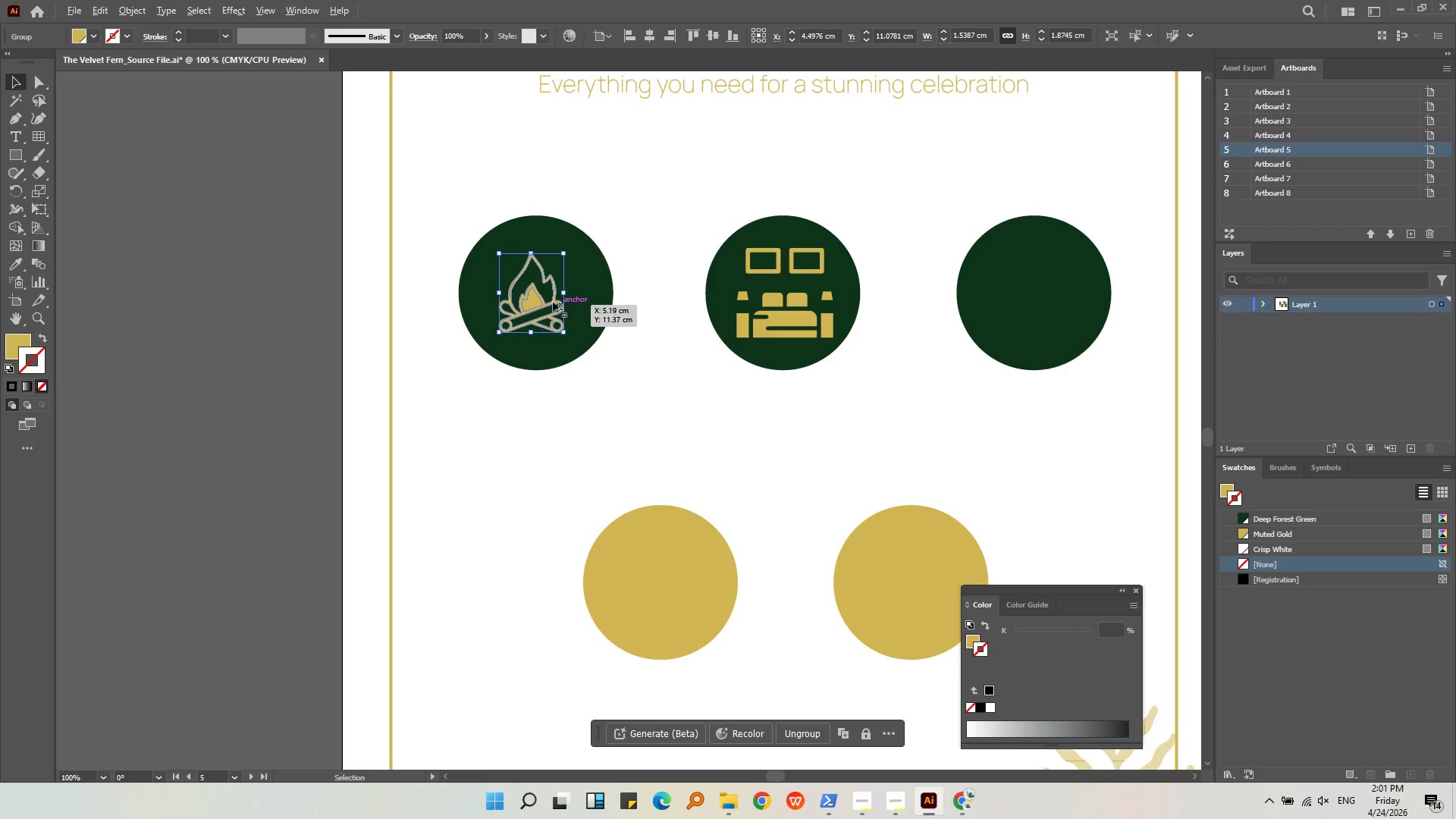 
scroll: coordinate [551, 301], scroll_direction: up, amount: 2.0
 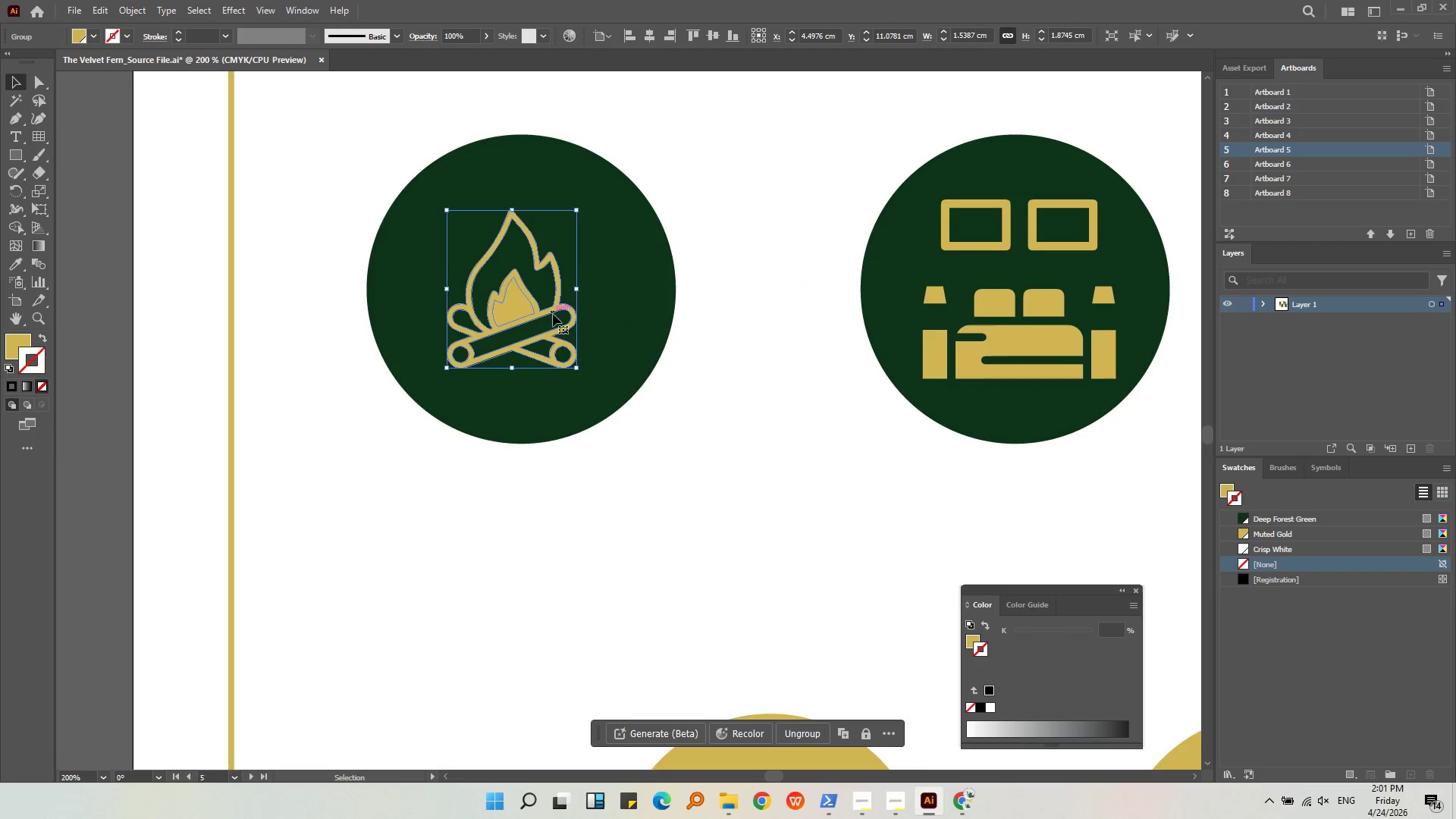 
hold_key(key=ShiftLeft, duration=1.38)
left_click_drag(start_coordinate=[579, 209], to_coordinate=[620, 193])
 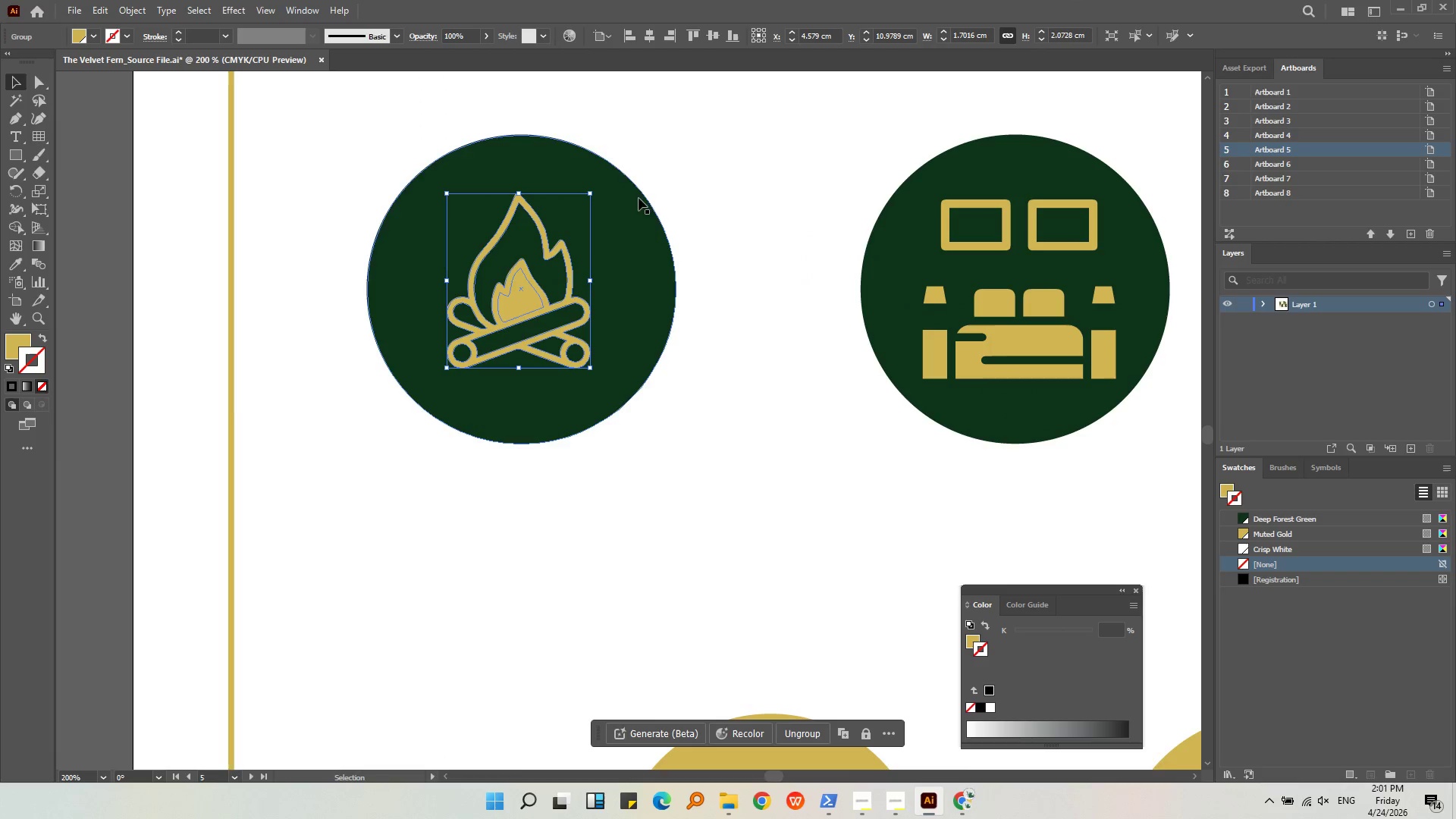 
hold_key(key=ShiftLeft, duration=0.41)
left_click([593, 158])
 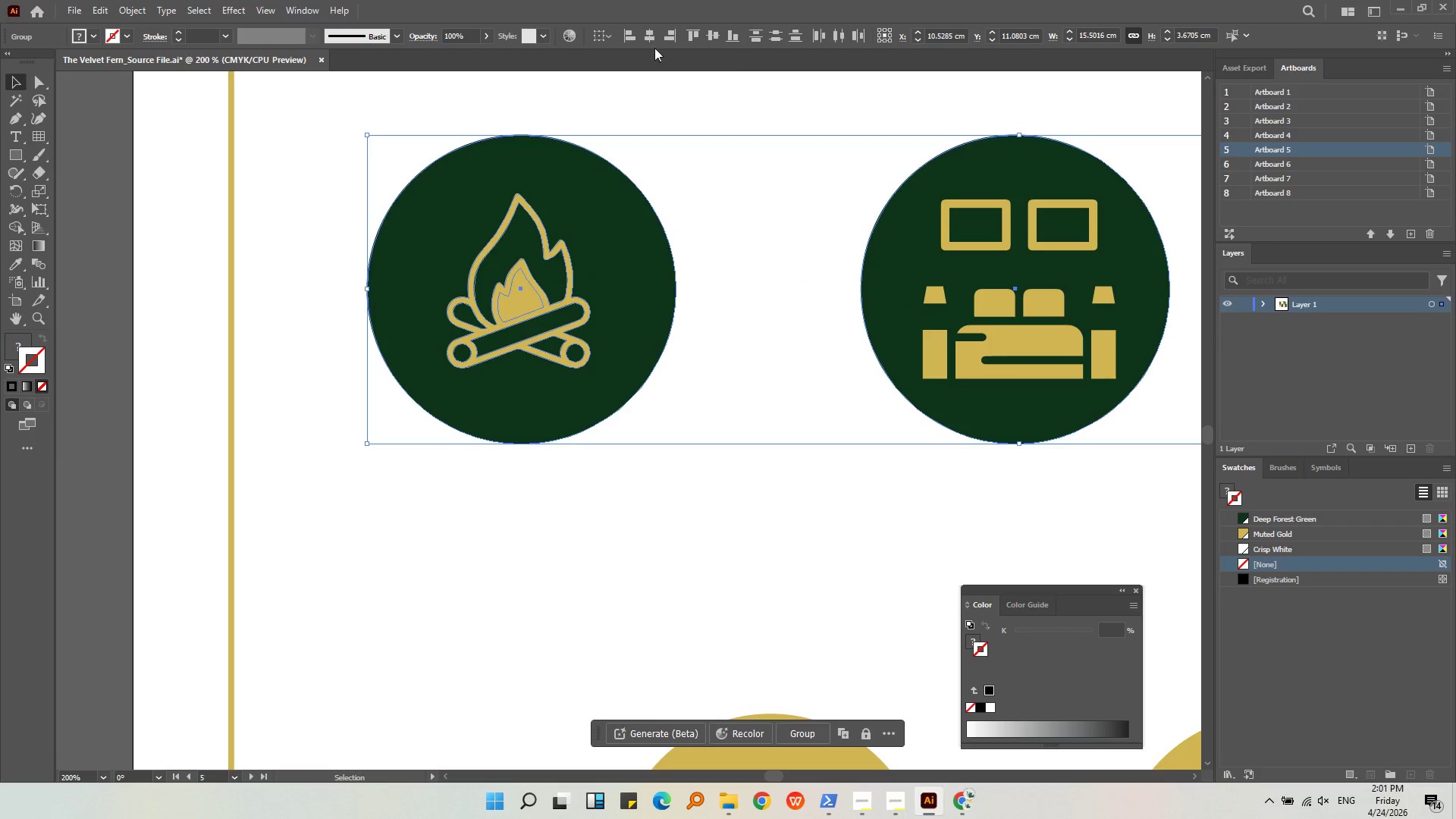 
left_click([651, 38])
 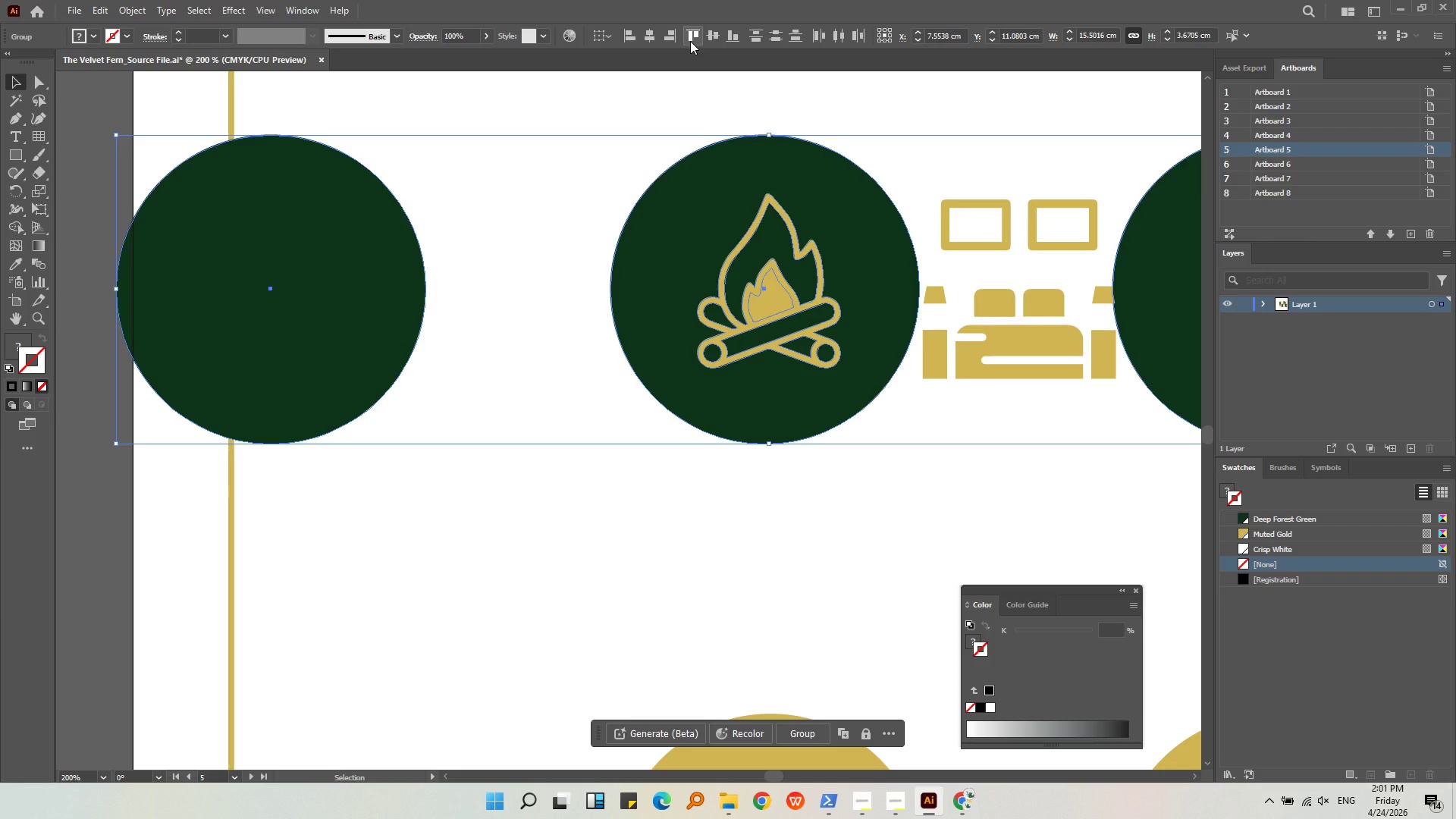 
key(Control+Z)
 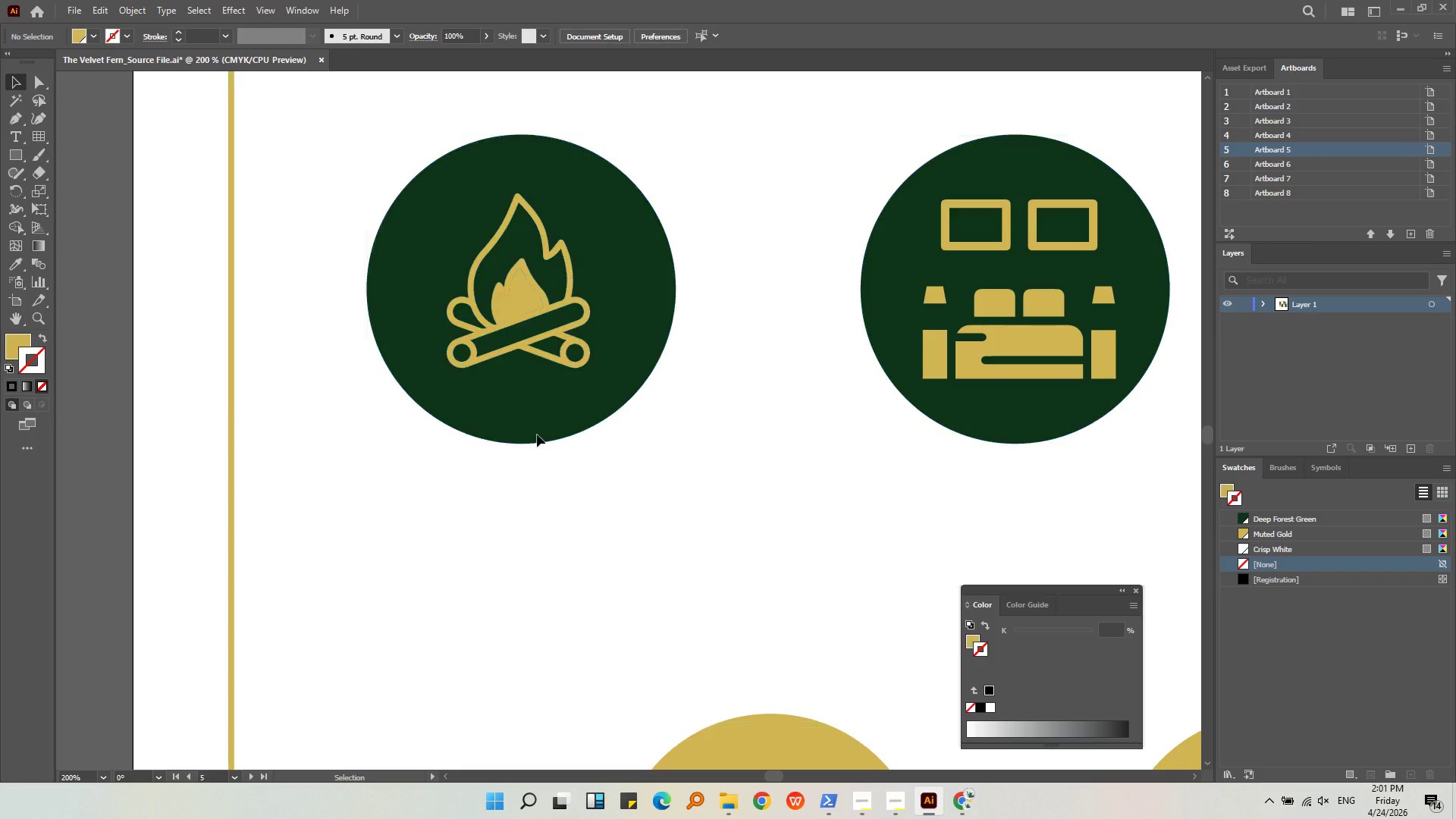 
double_click([539, 343])
 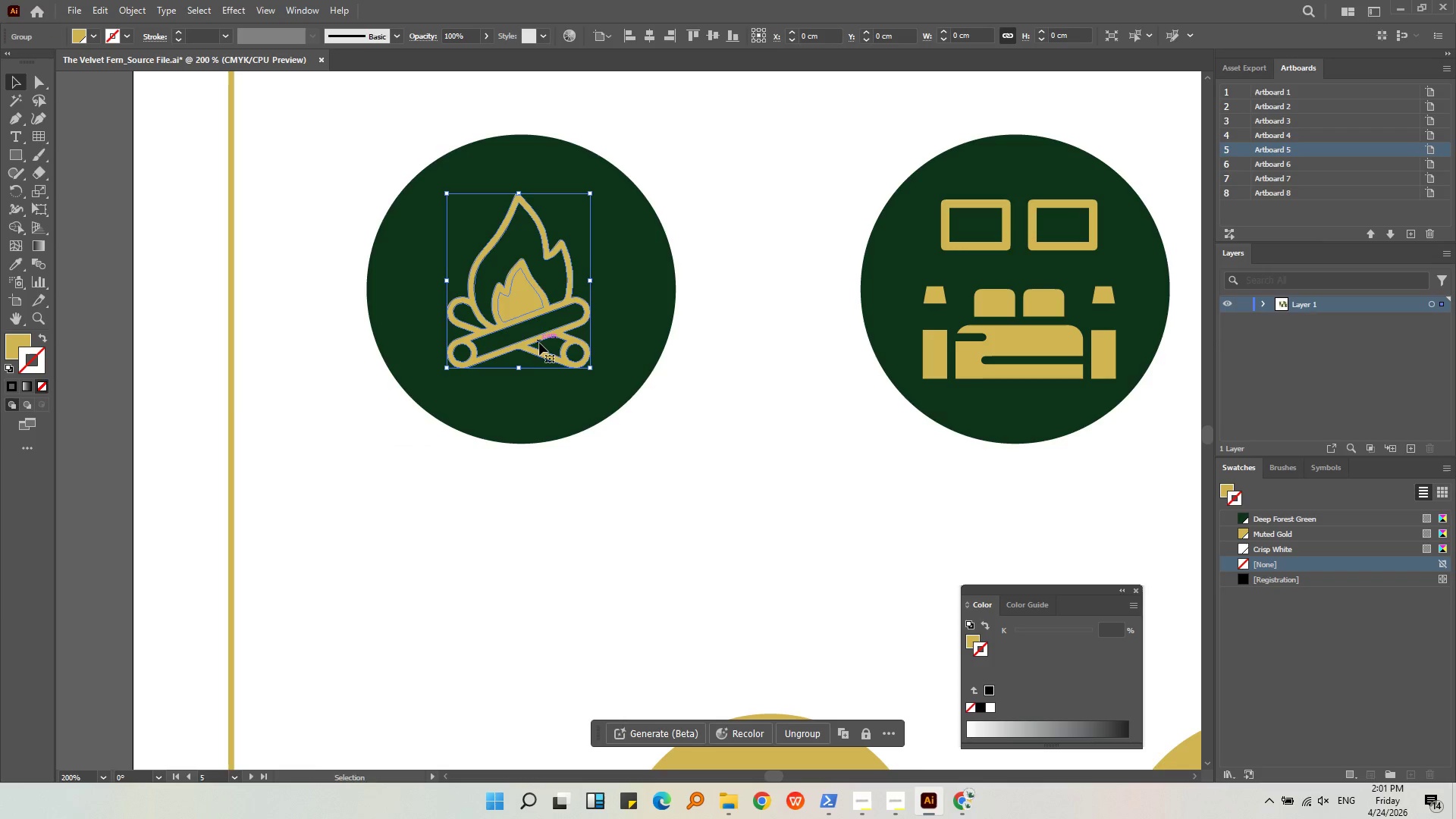 
hold_key(key=ShiftLeft, duration=0.69)
left_click([475, 190])
 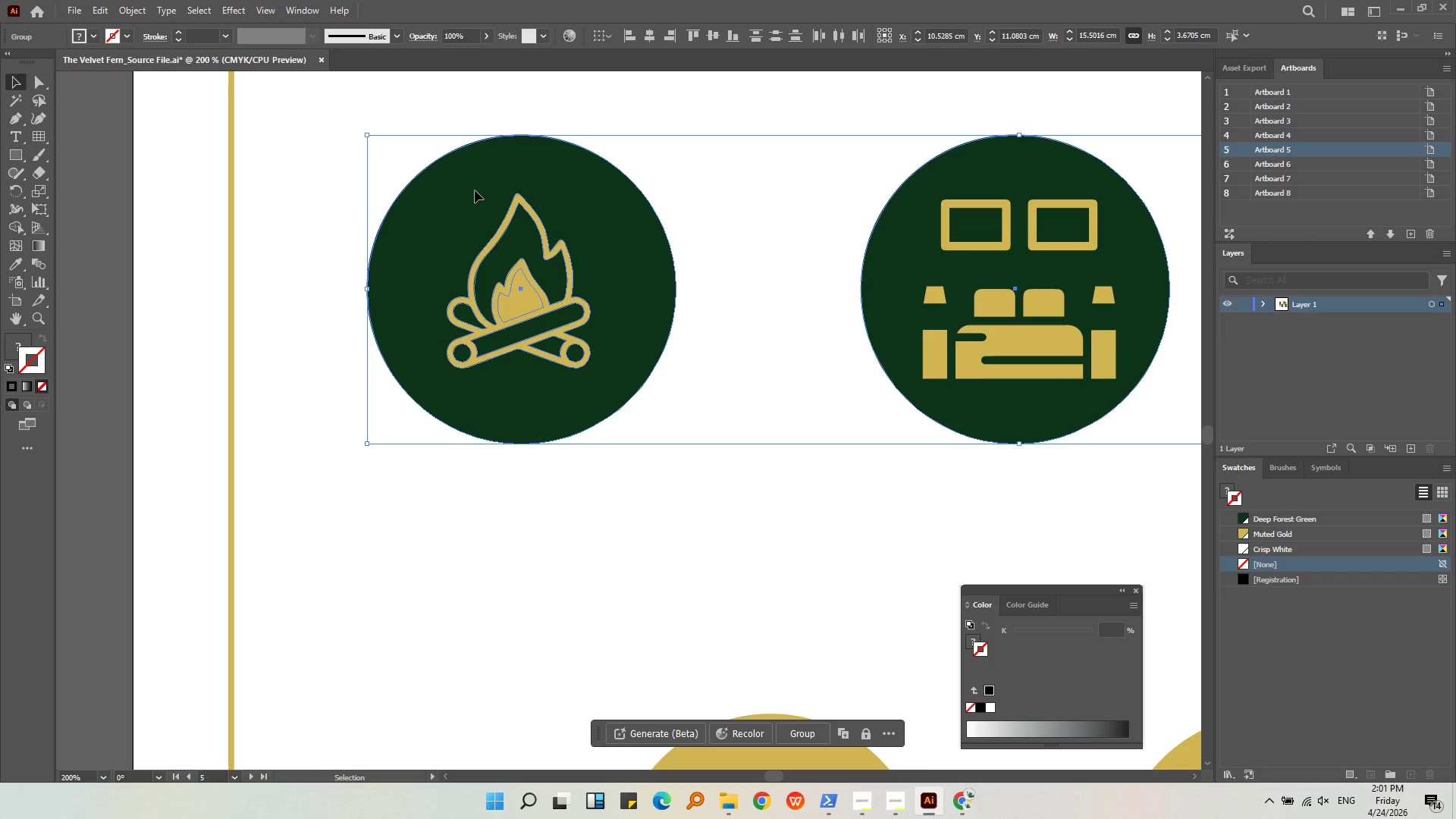 
key(Control+Shift+G)
 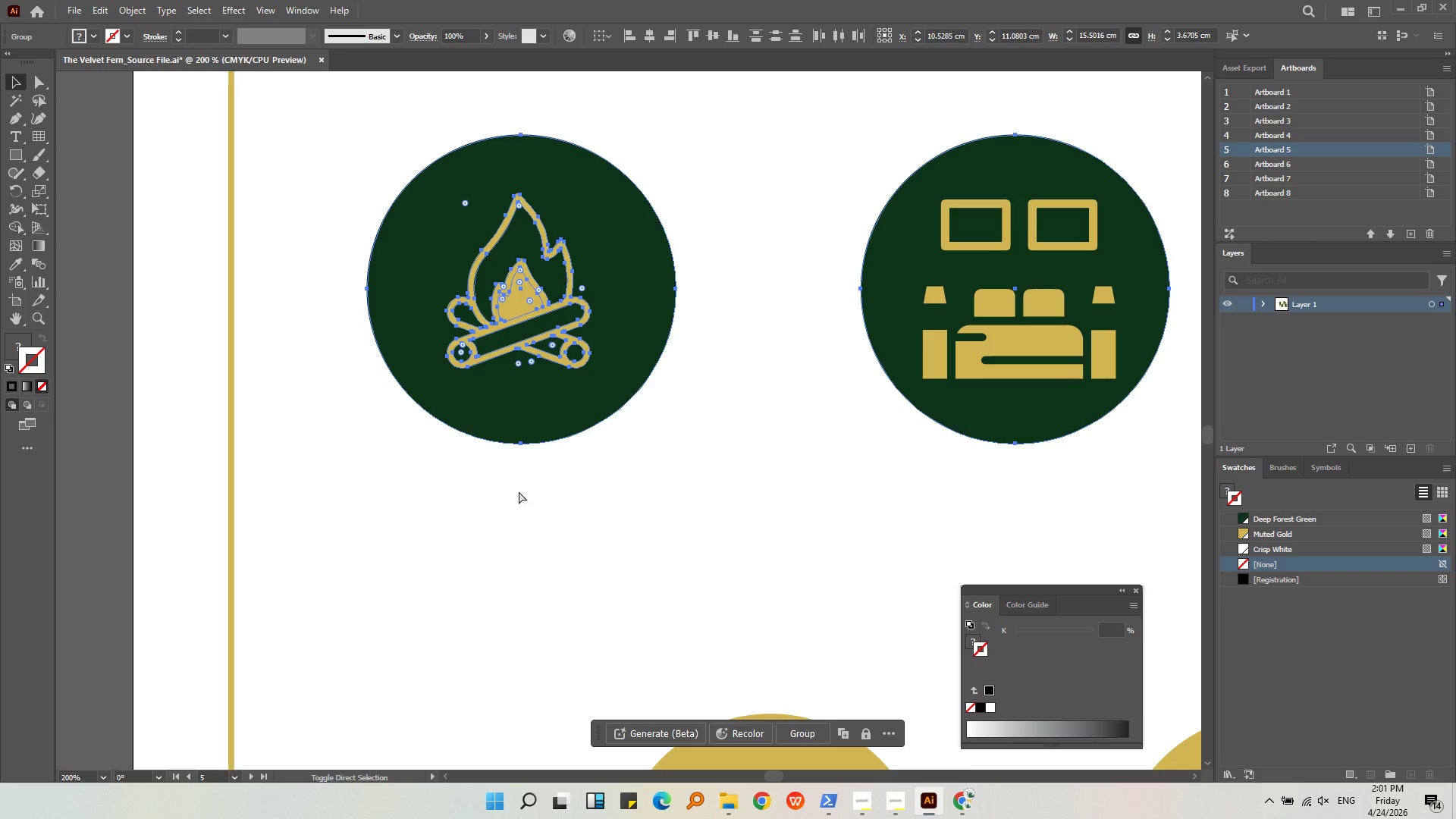 
left_click([519, 491])
 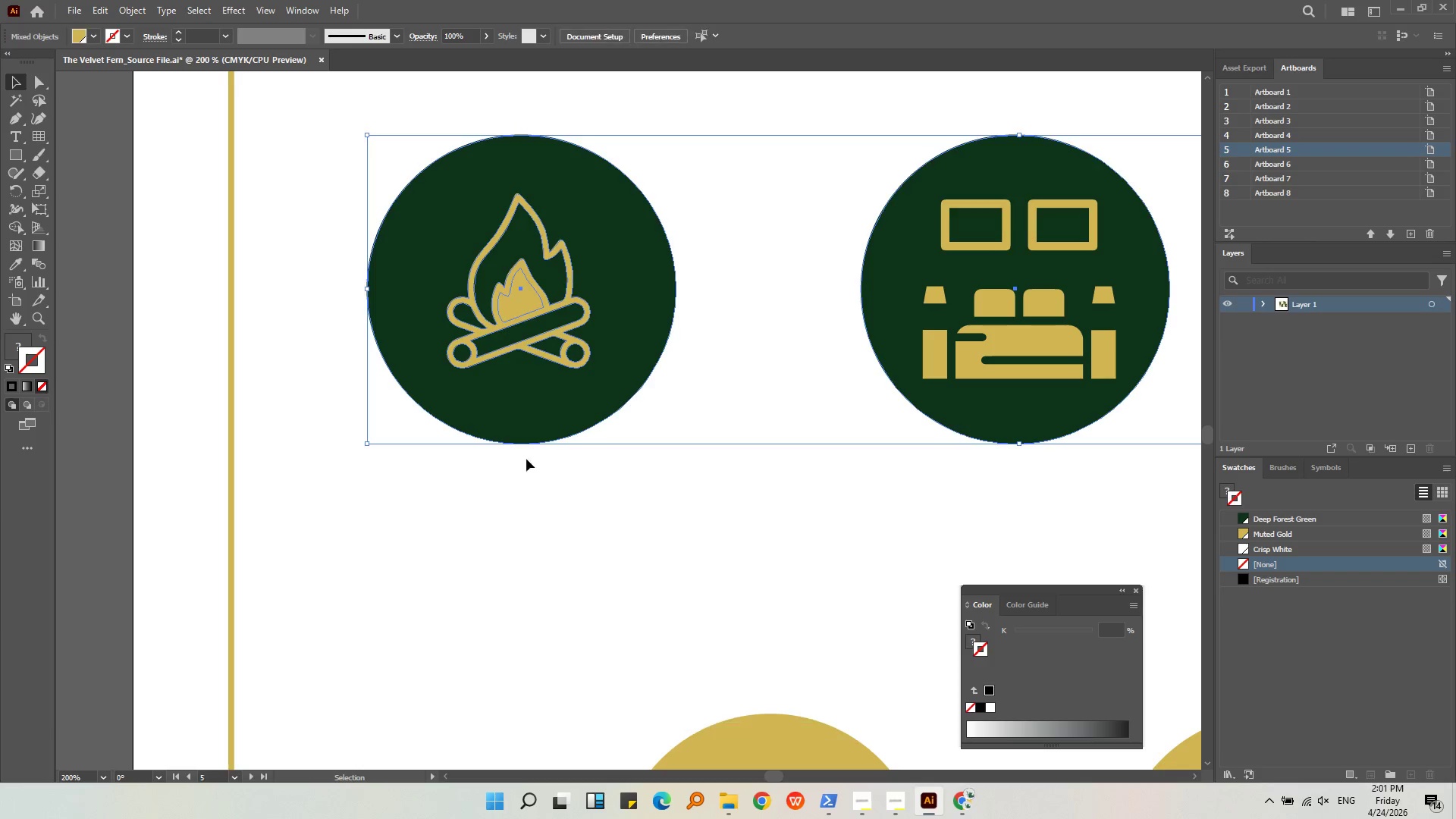 
double_click([533, 407])
 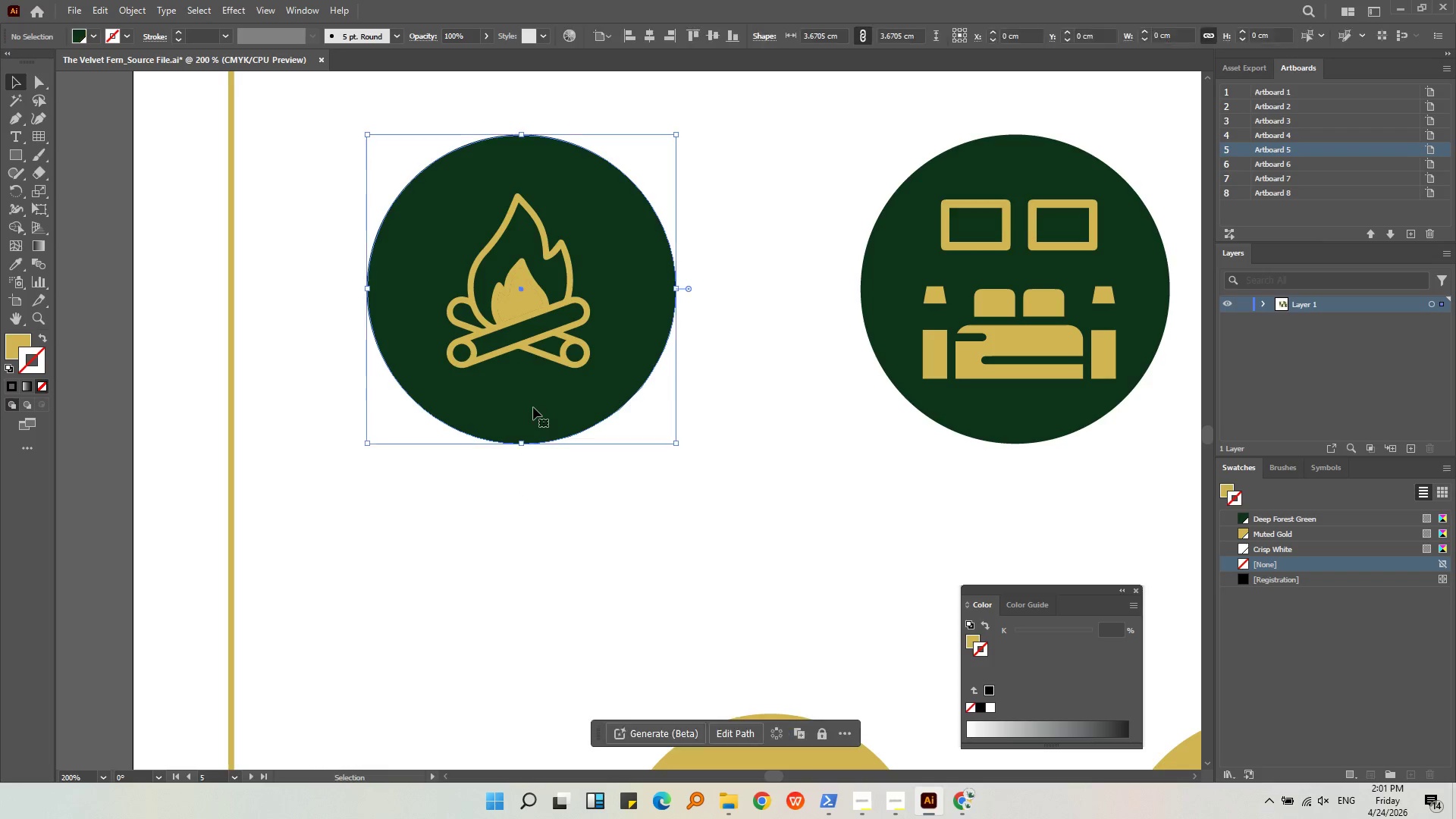 
hold_key(key=ShiftLeft, duration=0.41)
triple_click([529, 330])
 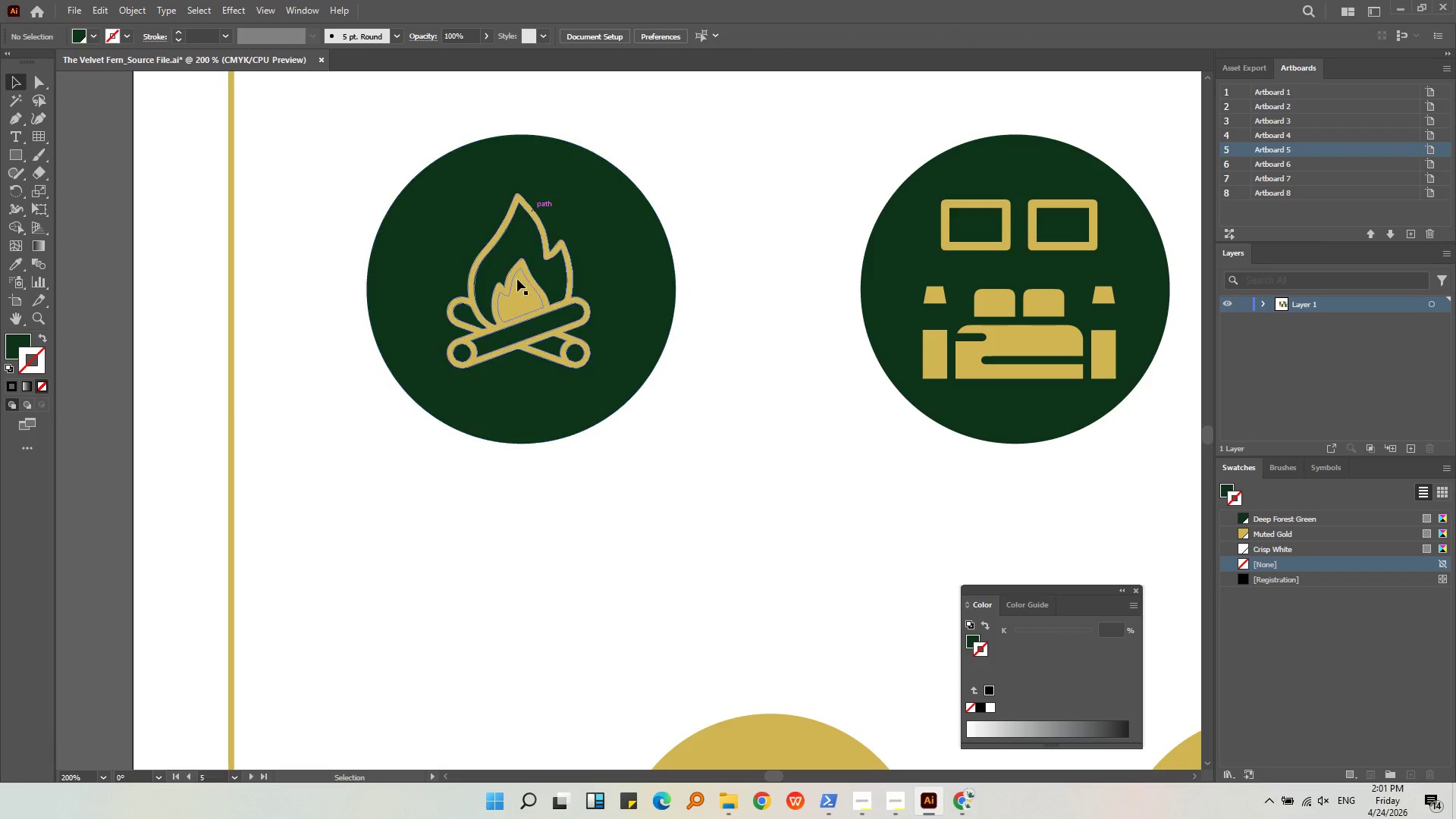 
left_click([525, 298])
 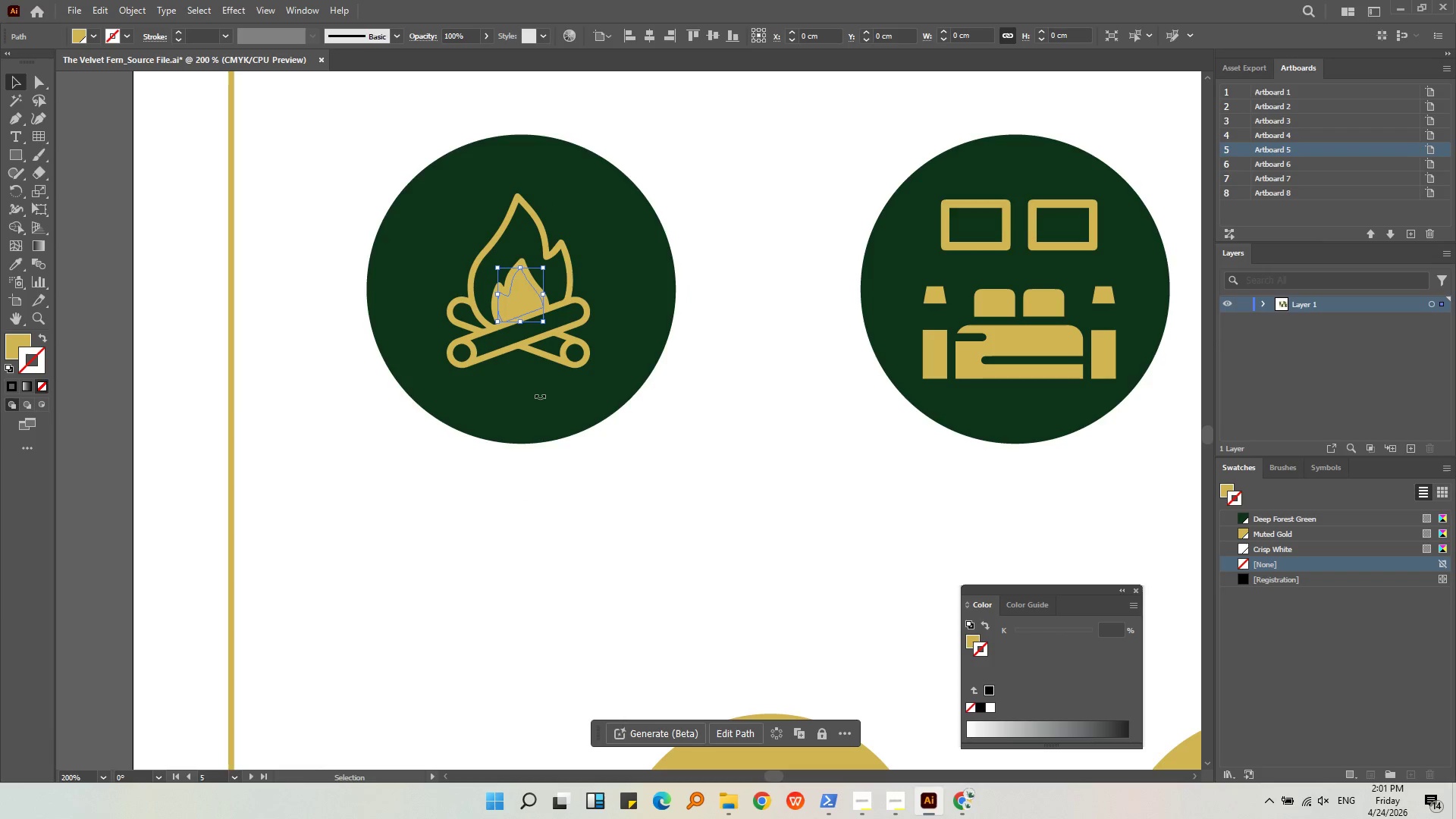 
hold_key(key=ShiftLeft, duration=0.48)
double_click([546, 425])
 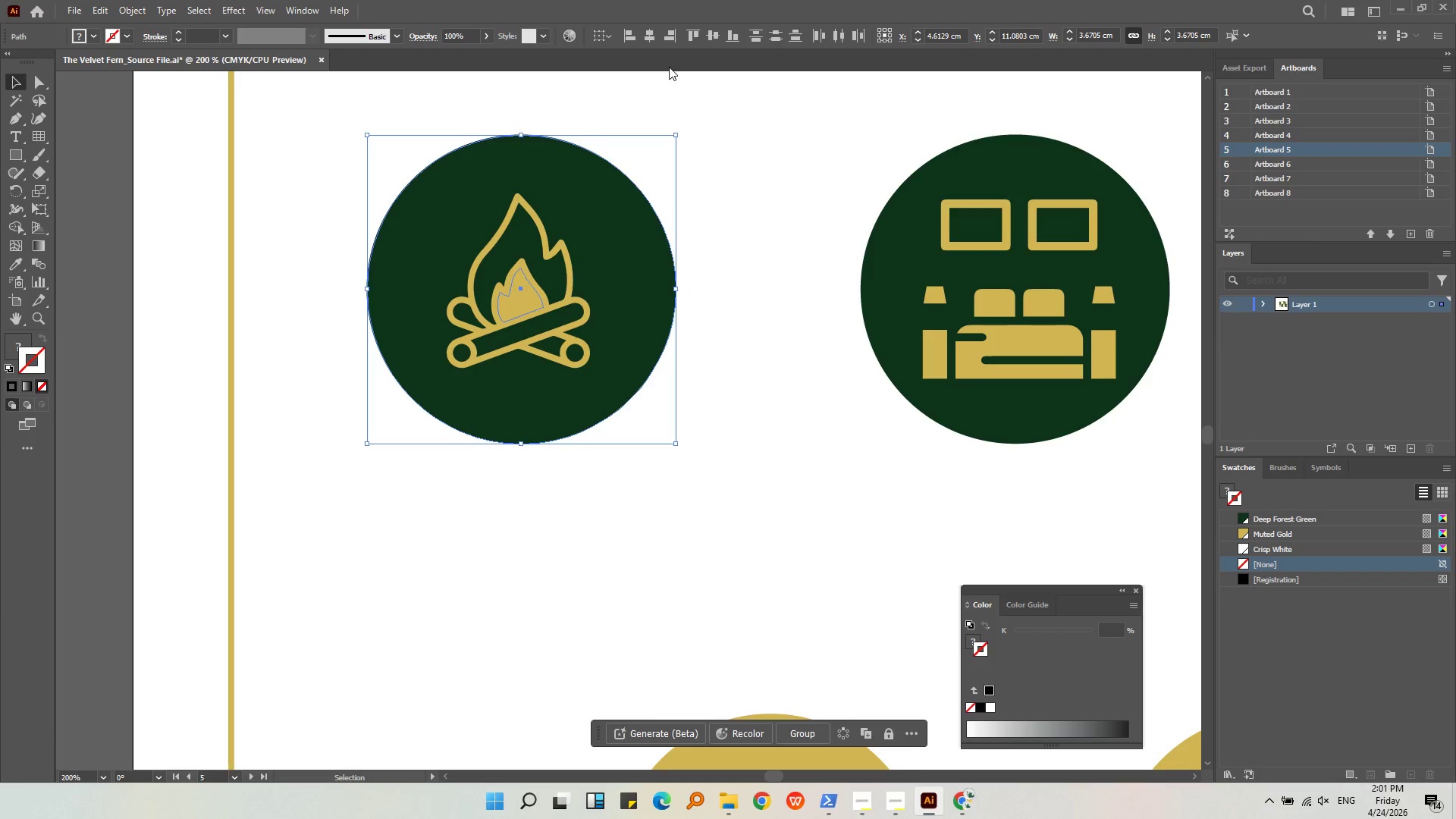 
left_click([692, 168])
 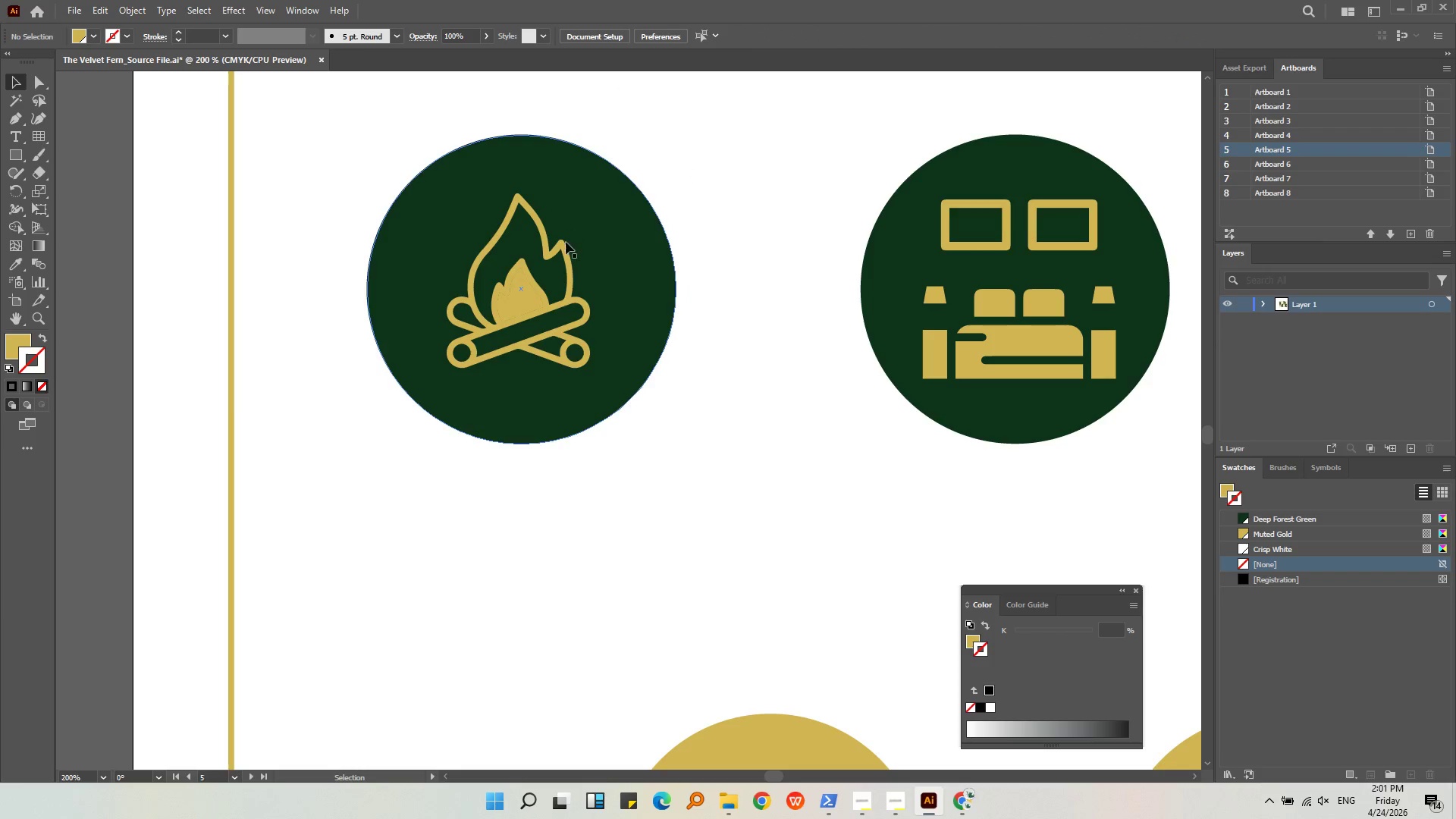 
left_click([566, 251])
 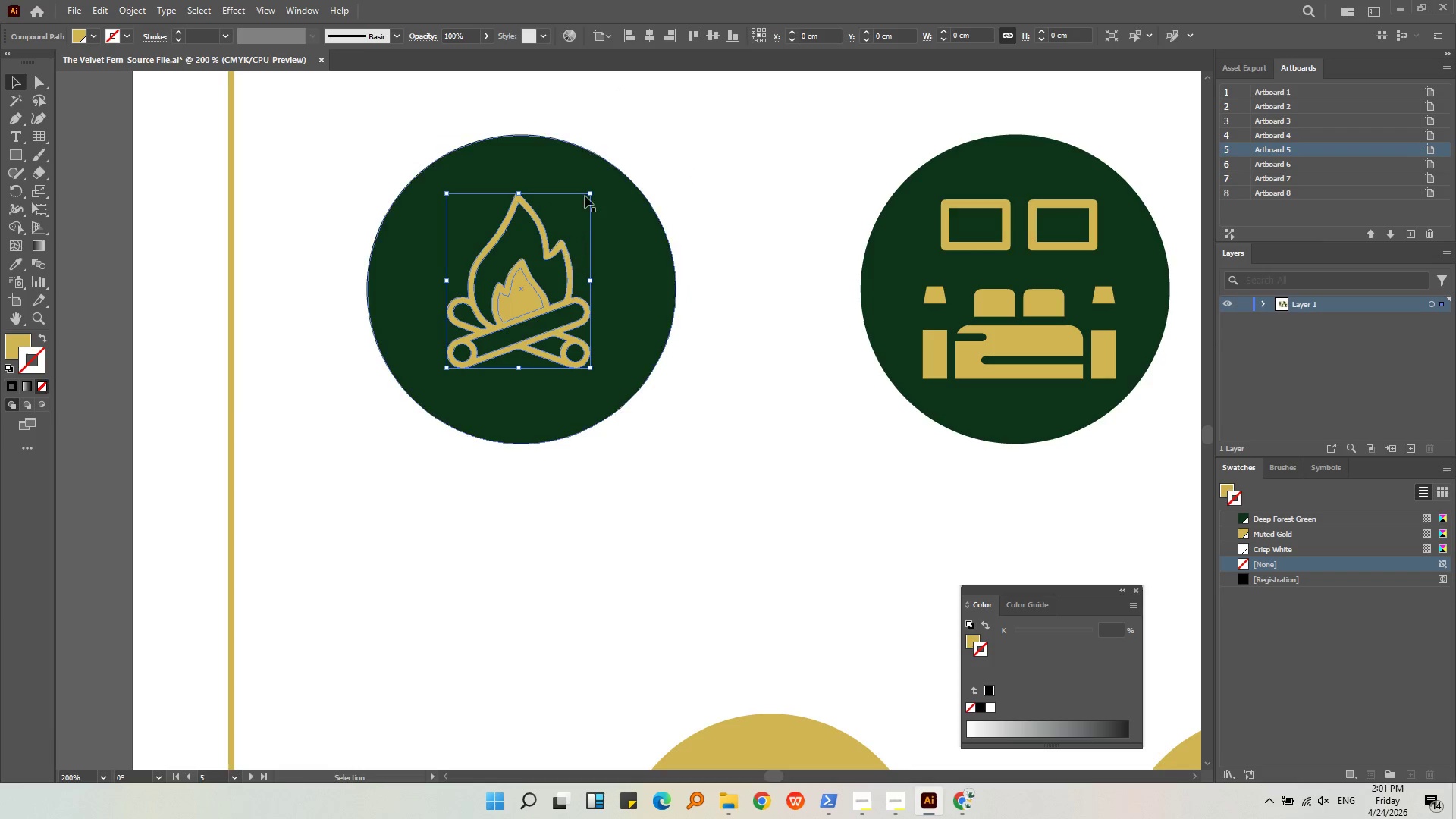 
hold_key(key=ShiftLeft, duration=0.61)
double_click([585, 193])
 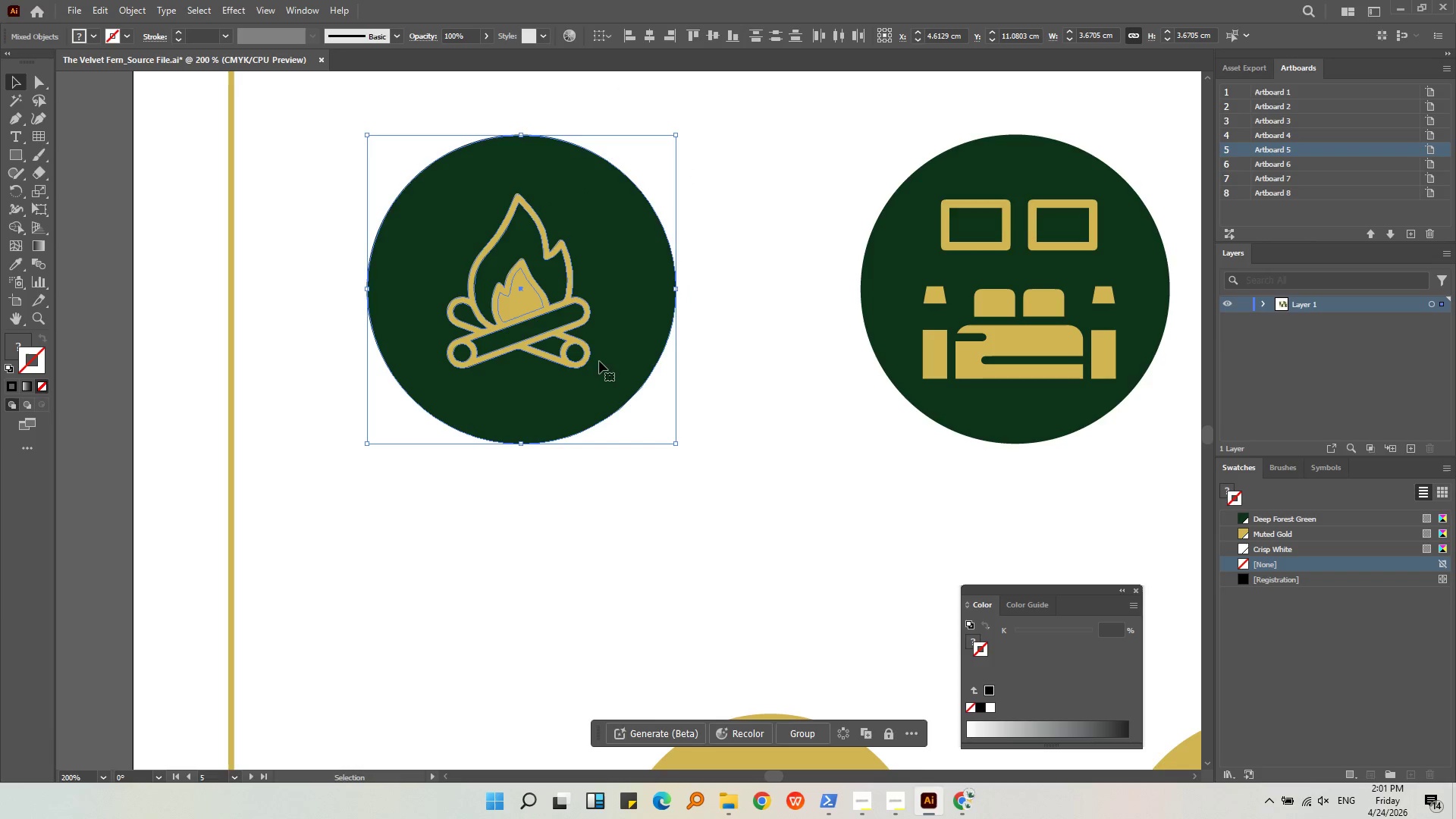 
left_click([690, 359])
 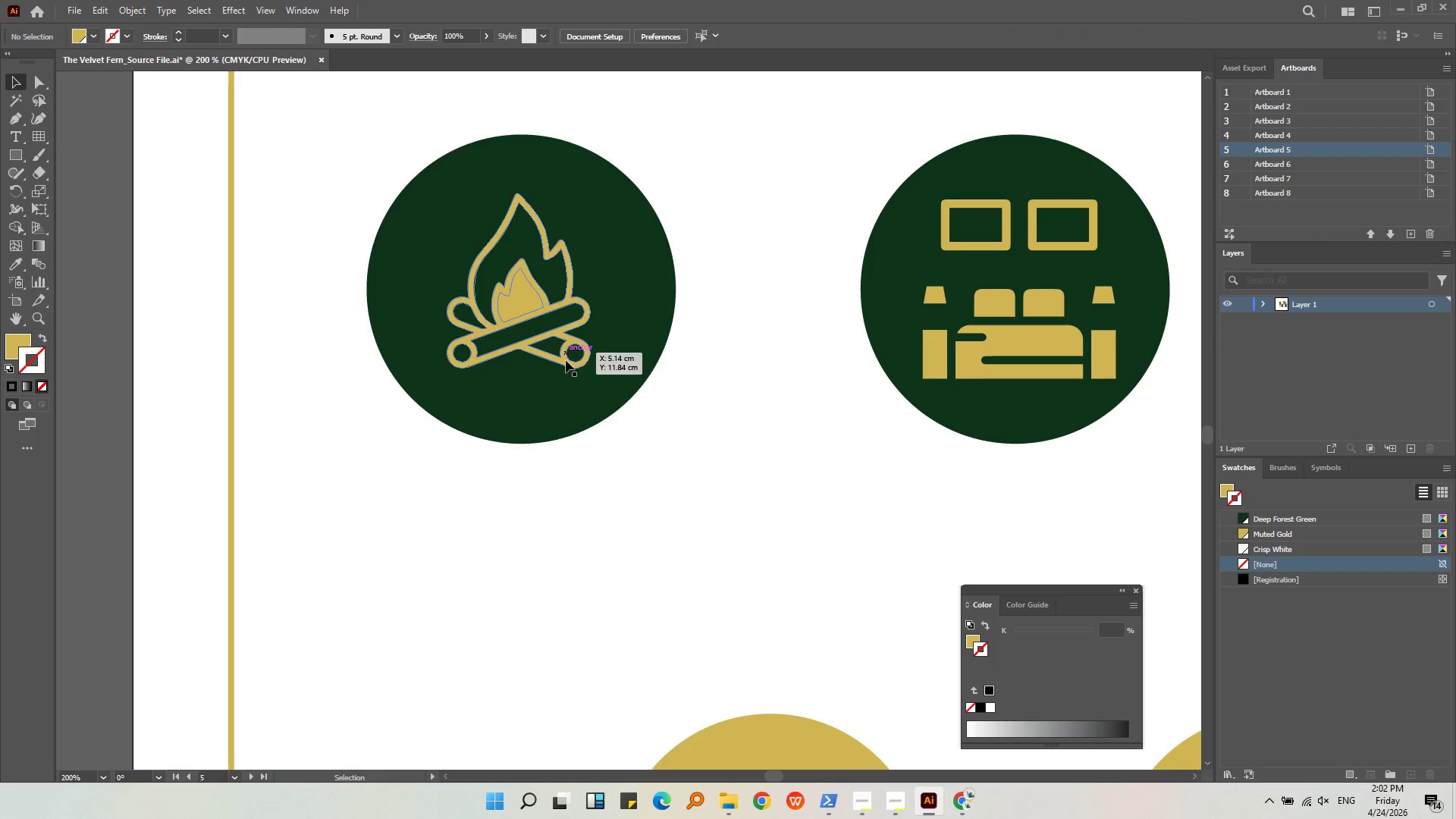 
left_click([568, 364])
 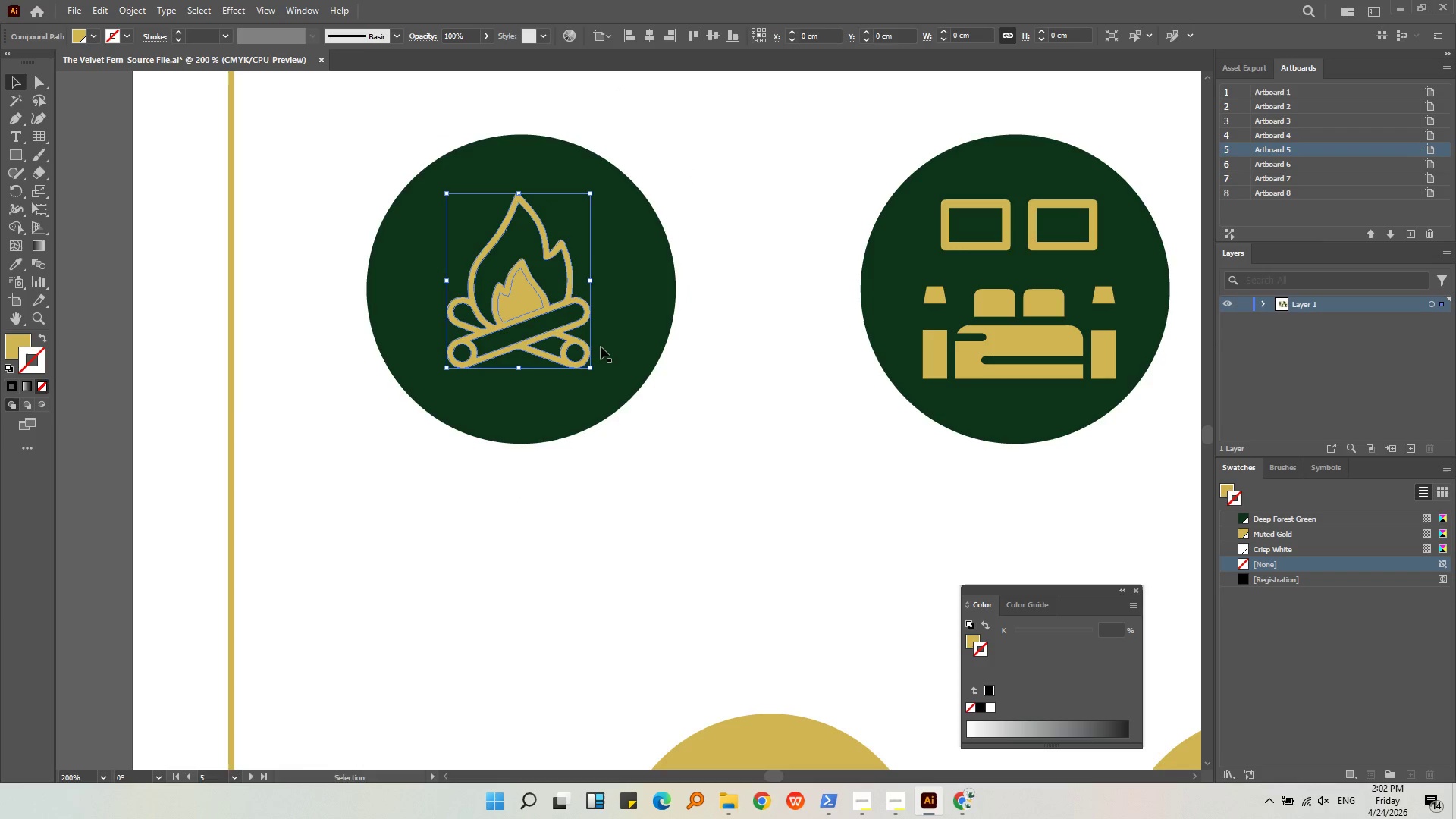 
hold_key(key=ShiftLeft, duration=0.39)
double_click([653, 311])
 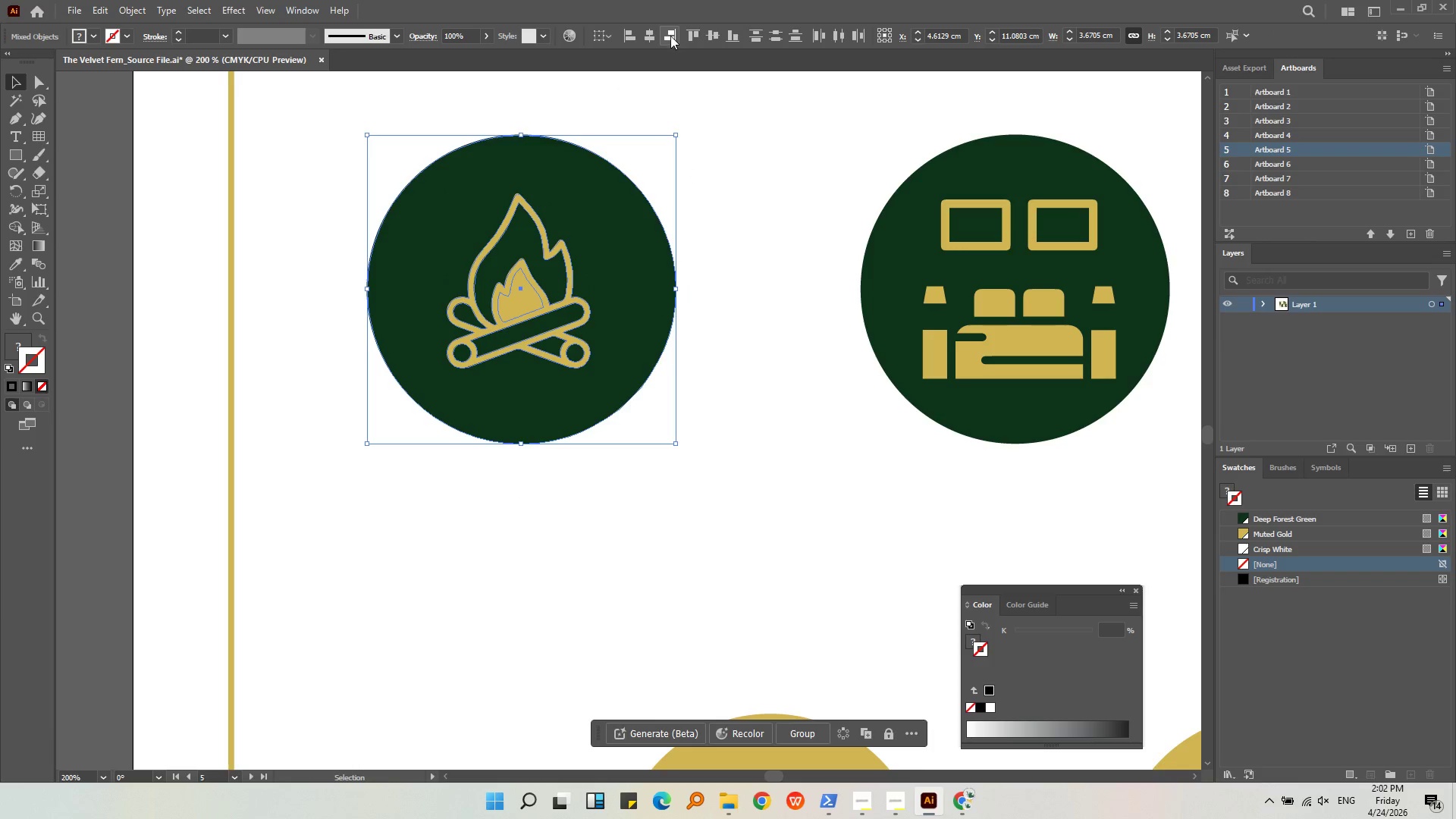 
left_click([657, 37])
 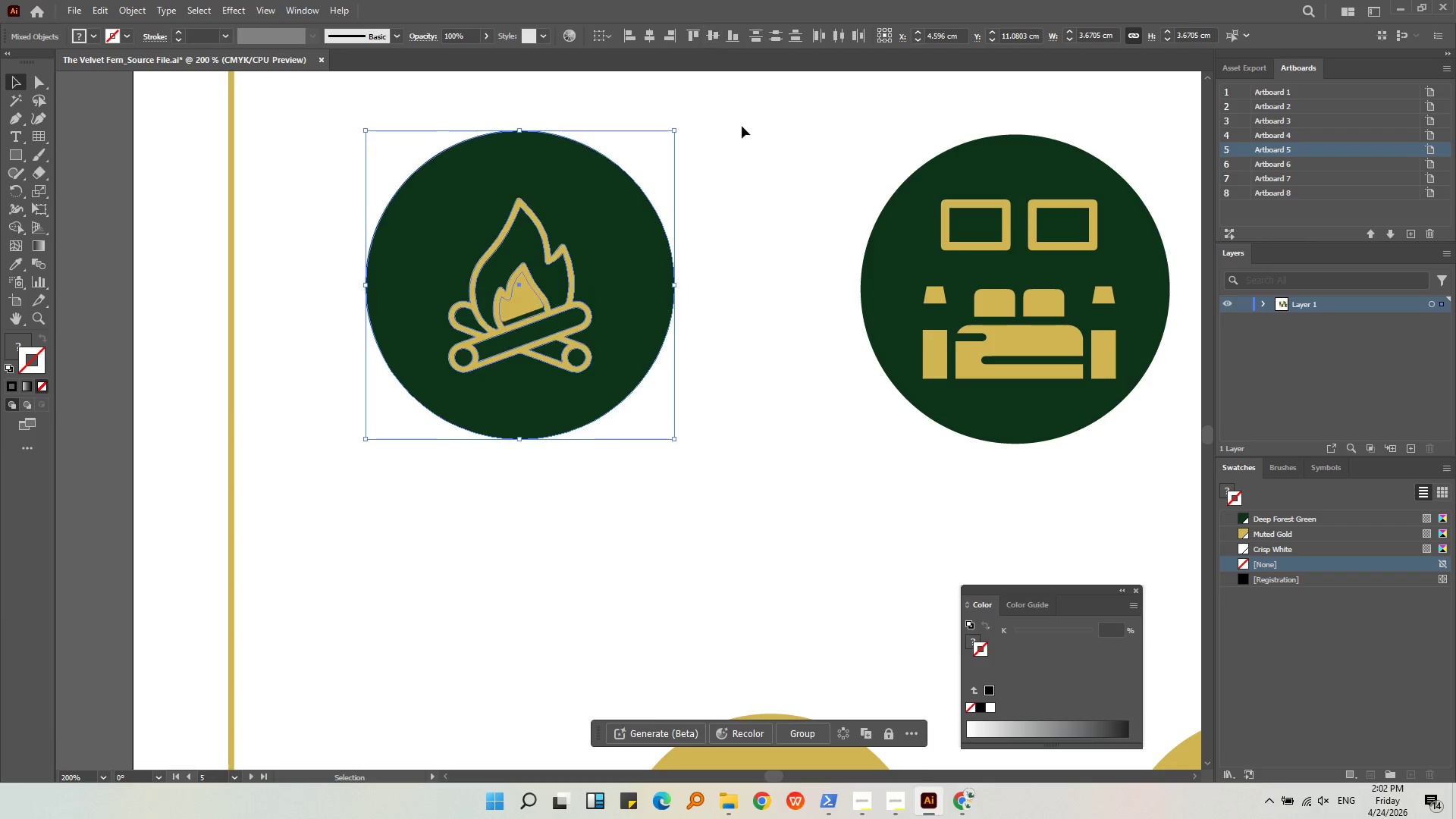 
double_click([742, 185])
 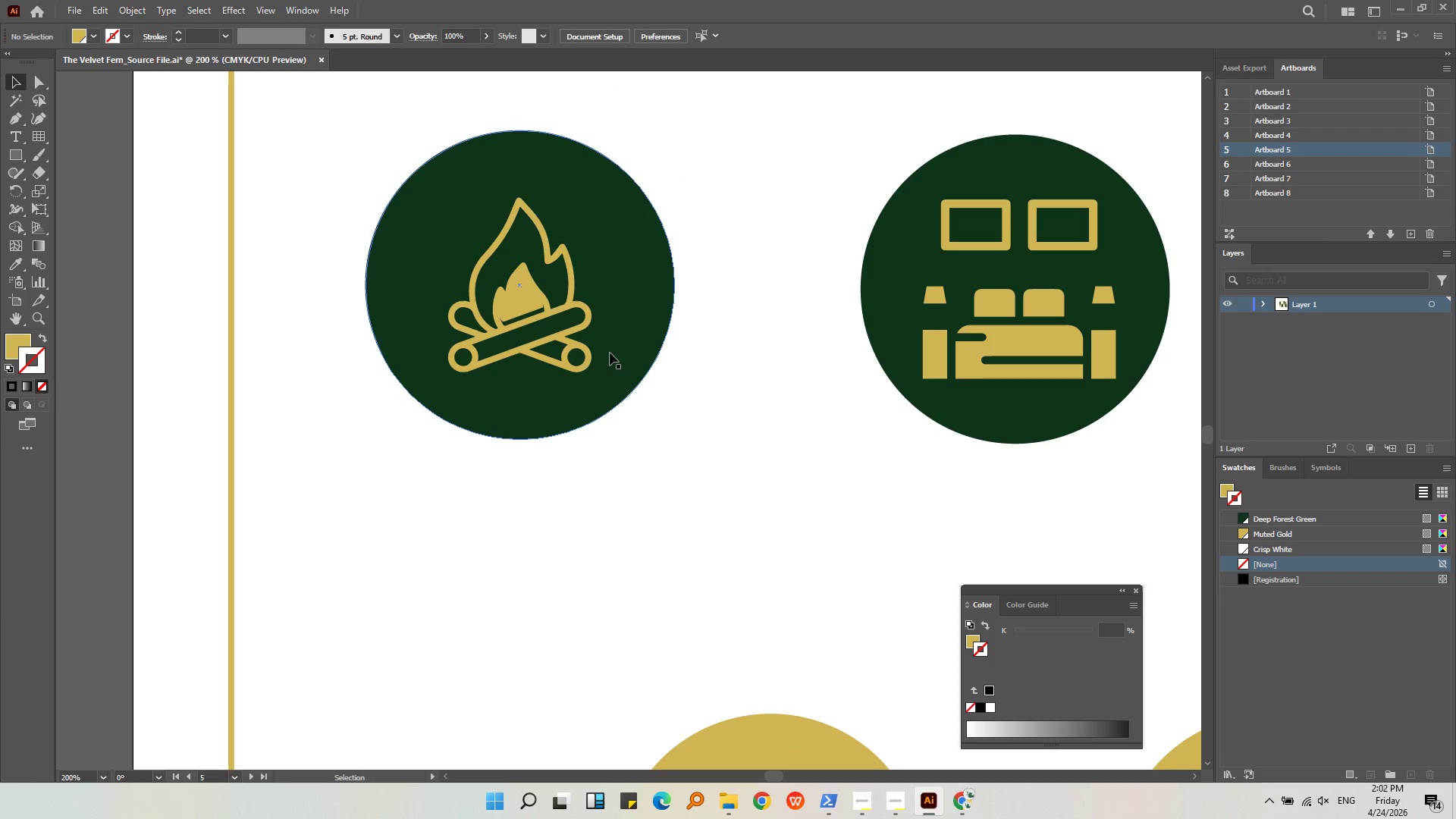 
key(Alt+AltLeft)
 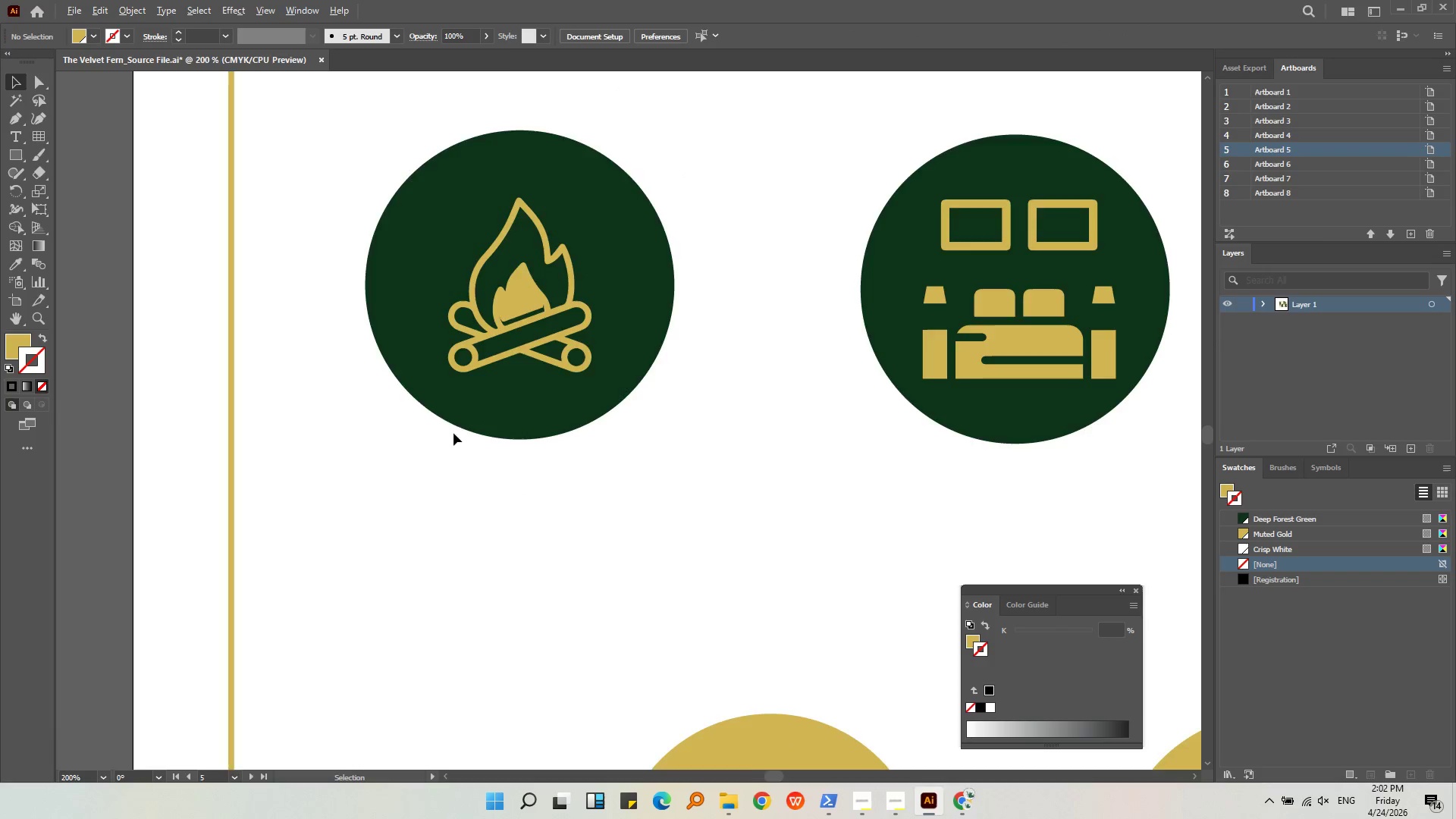 
scroll: coordinate [453, 431], scroll_direction: up, amount: 3.0
 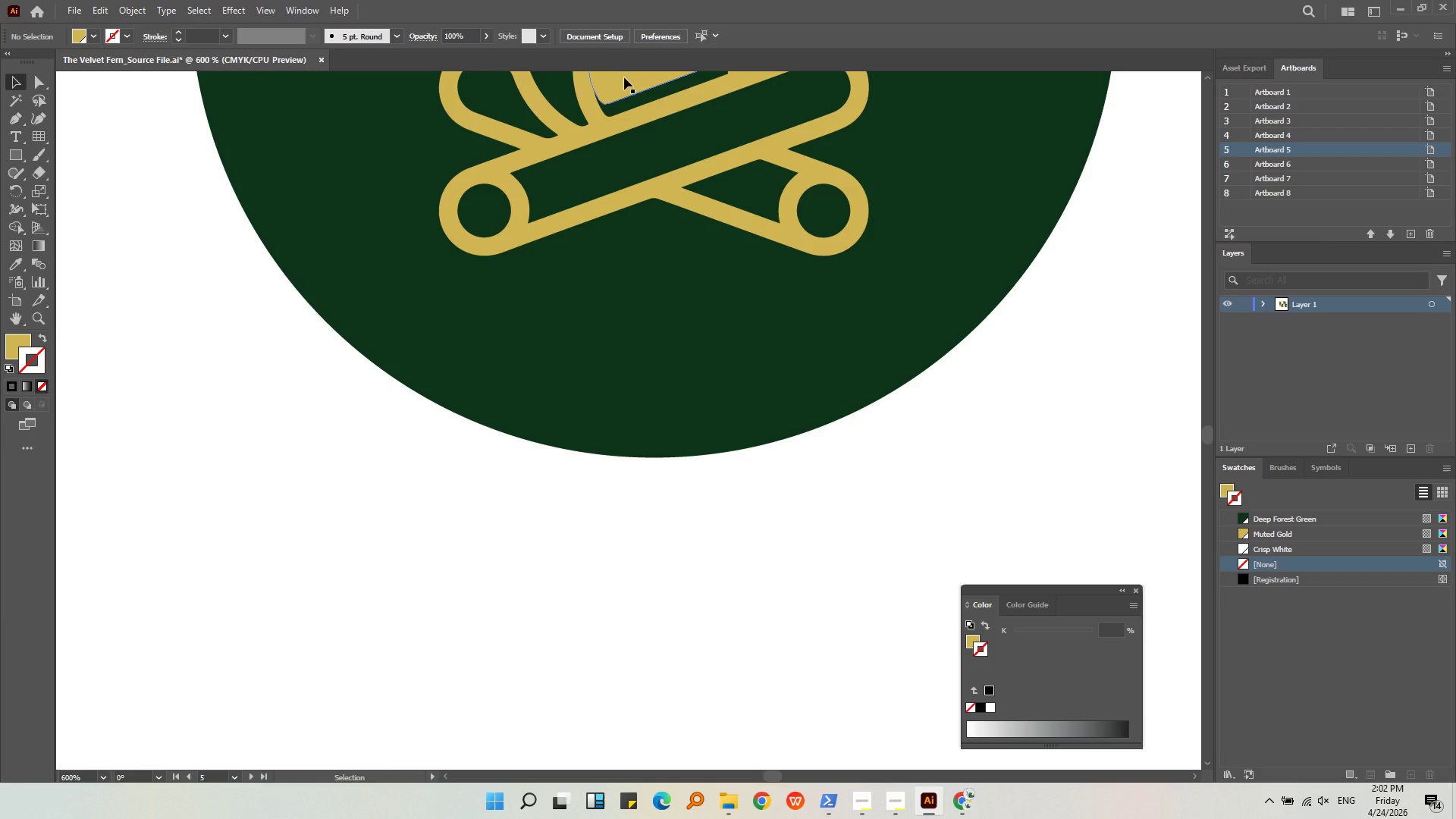 
left_click([626, 79])
 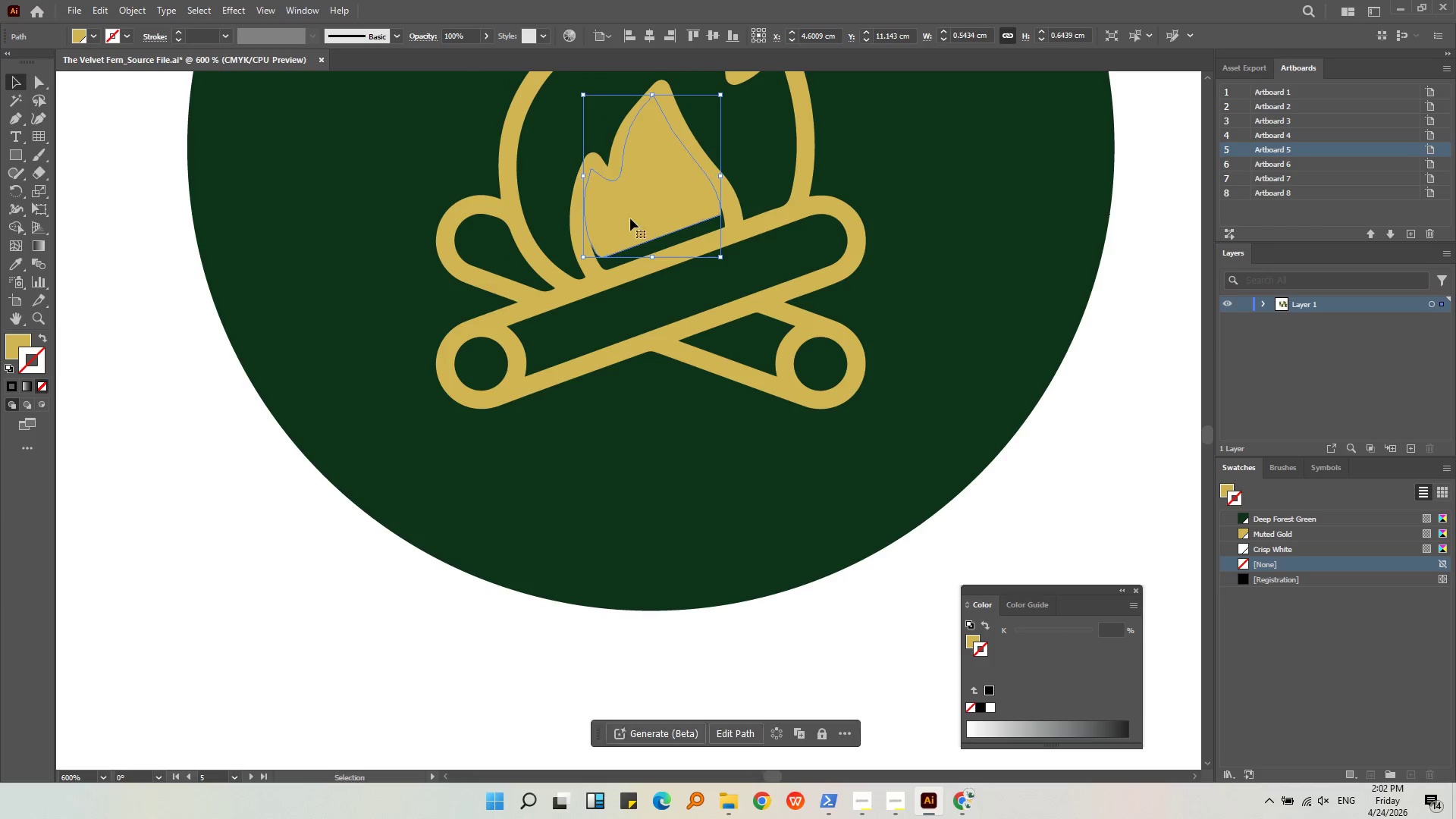 
left_click_drag(start_coordinate=[632, 215], to_coordinate=[635, 231])
 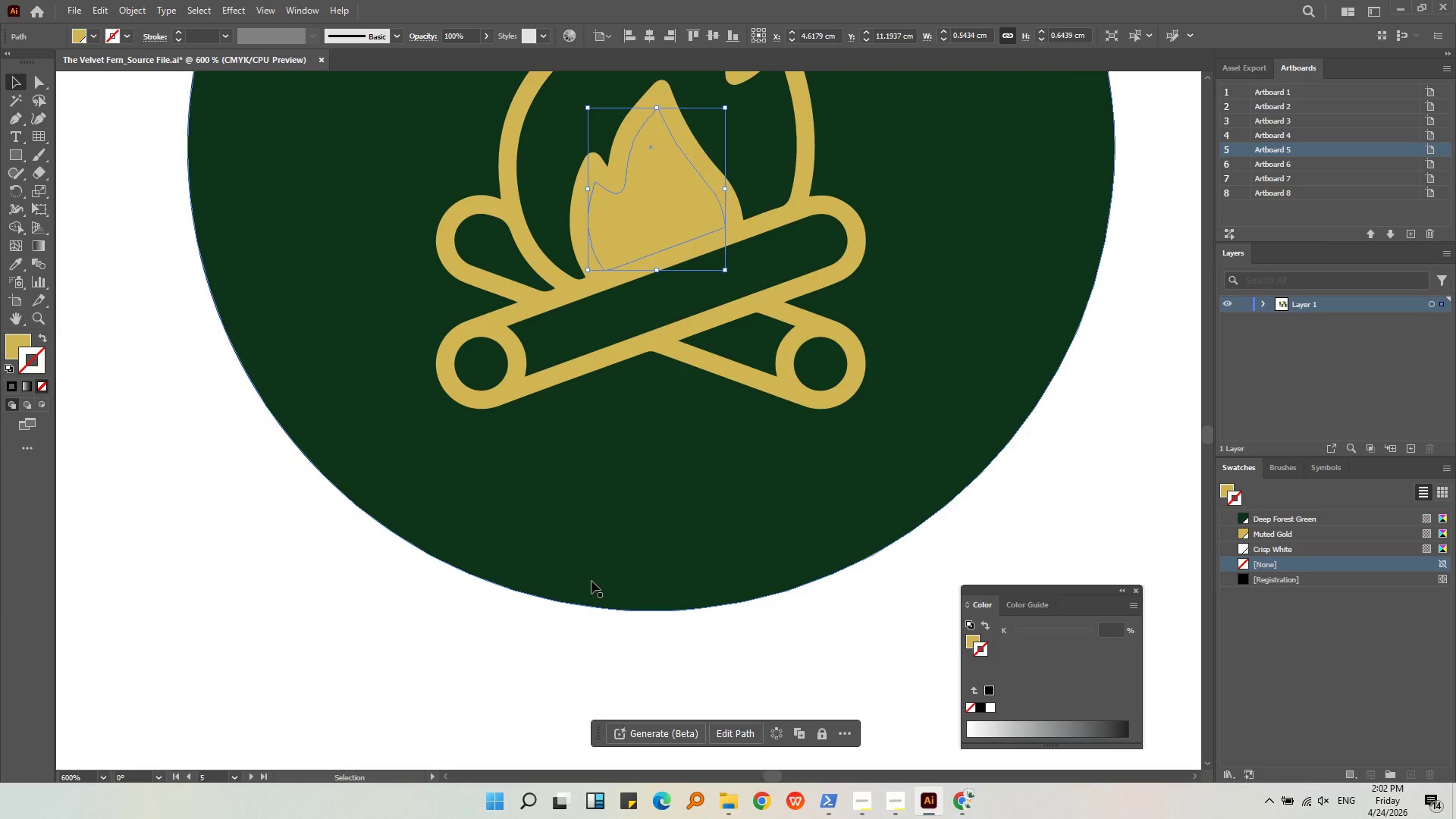 
left_click([592, 581])
 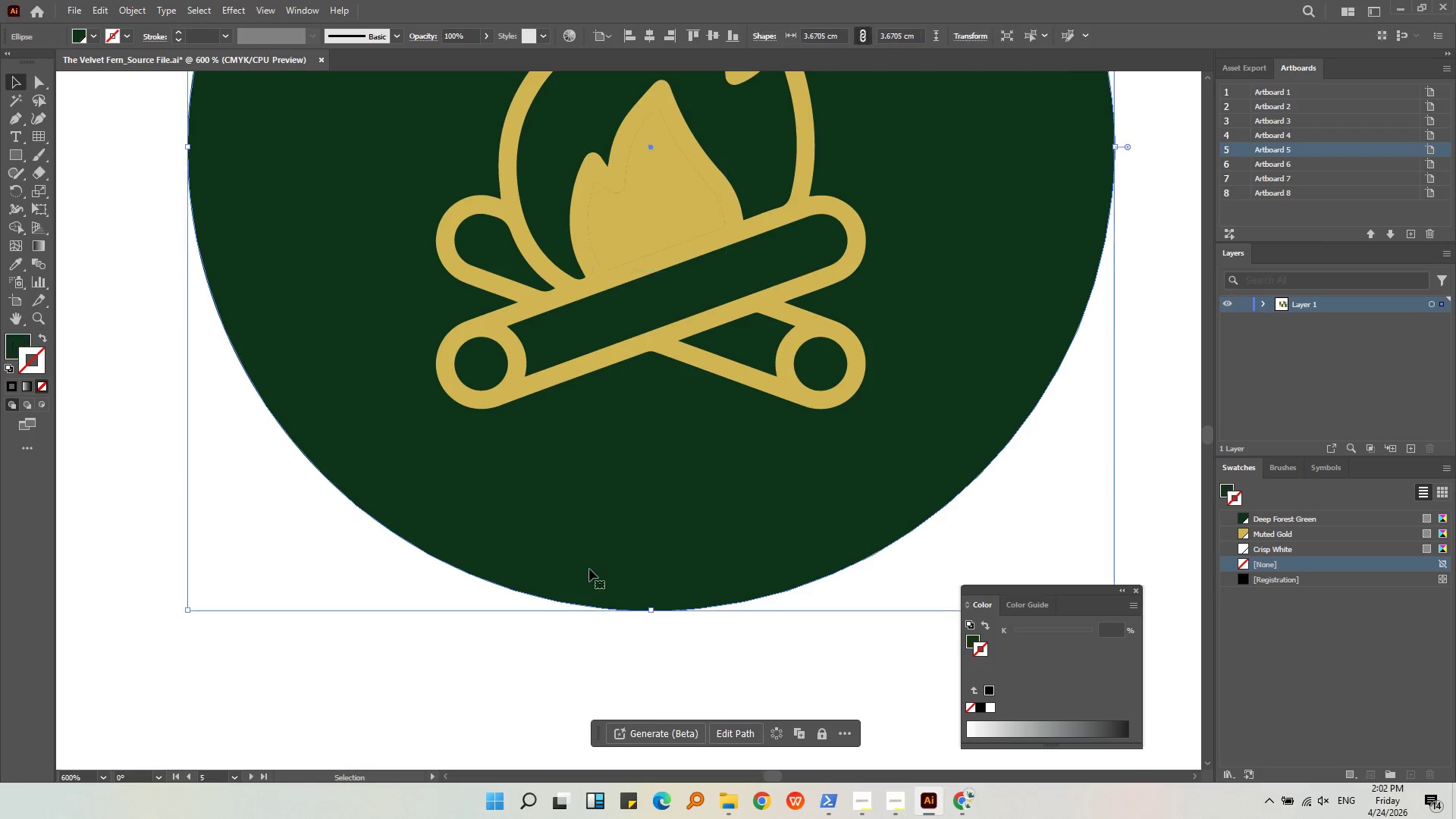 
key(Alt+AltLeft)
 